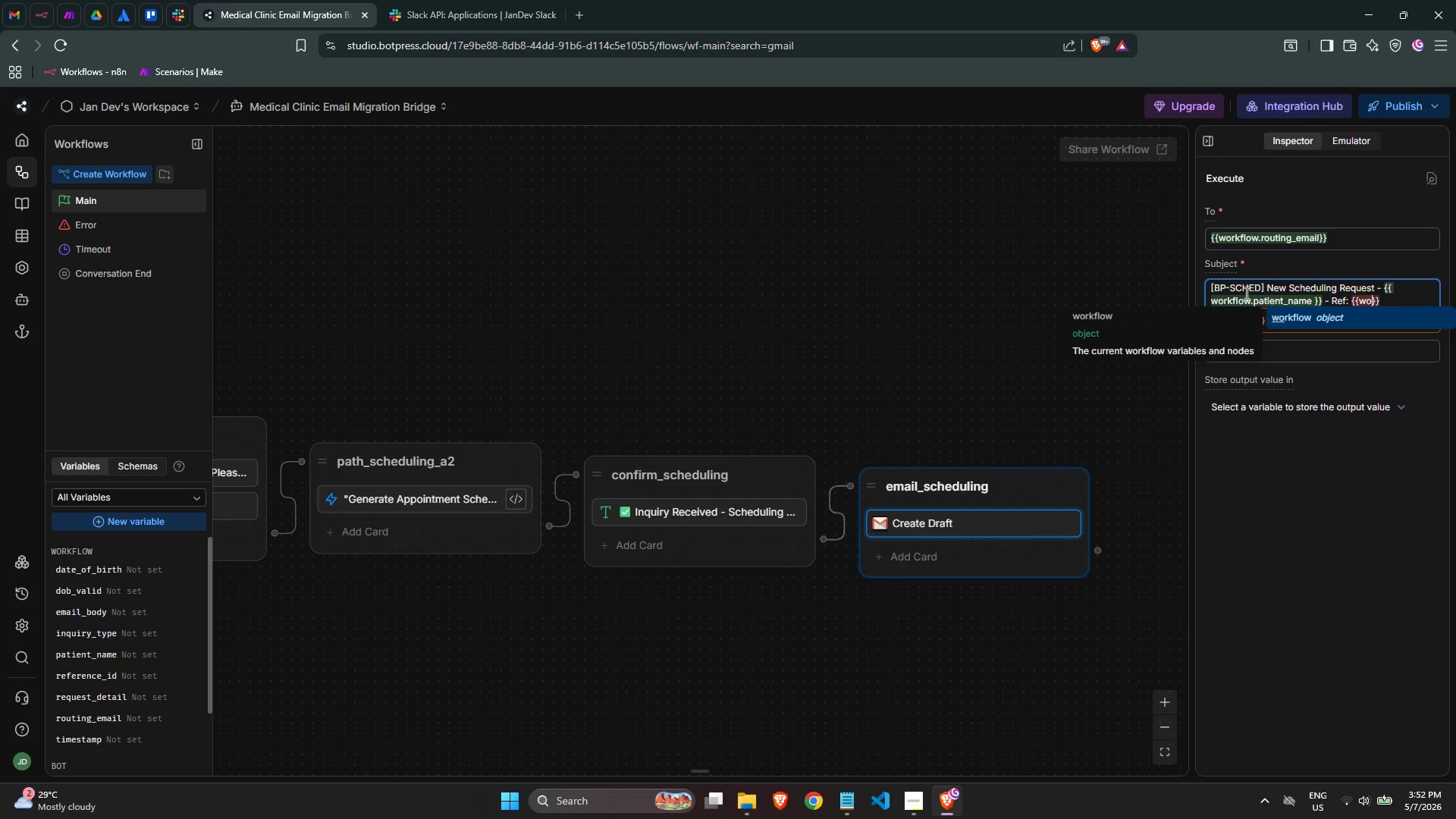 
key(Enter)
 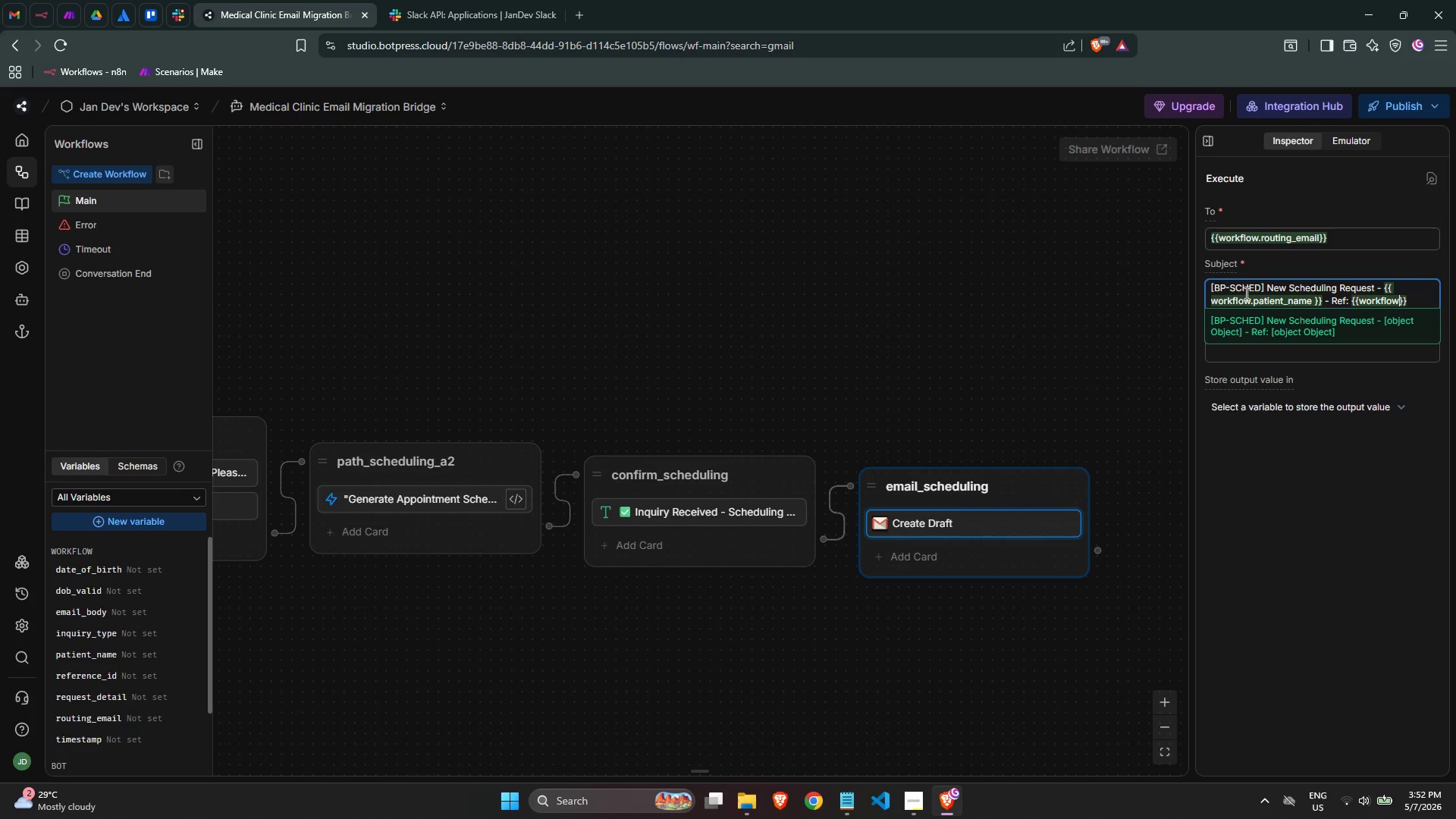 
type(.refere)
 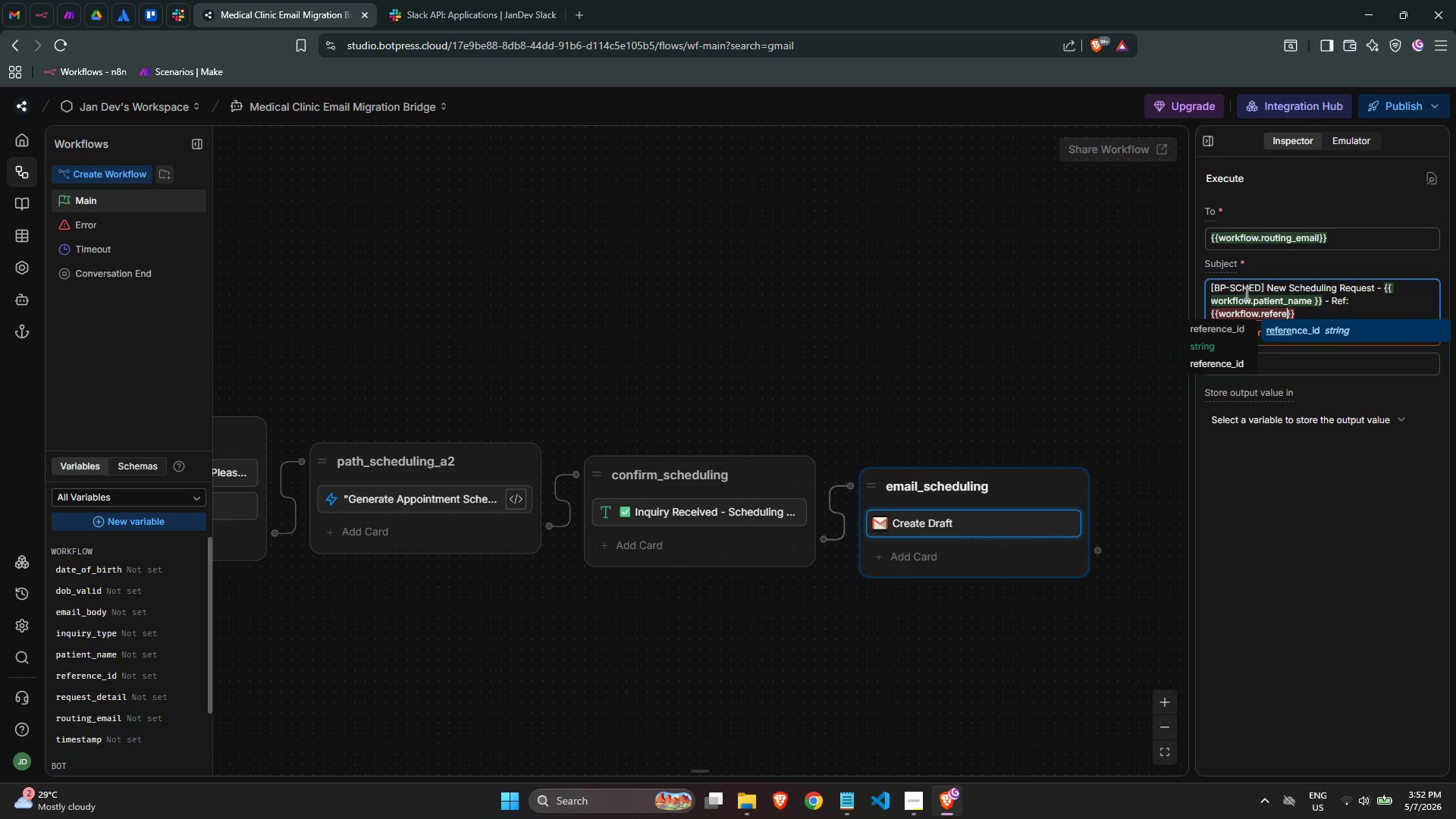 
key(Enter)
 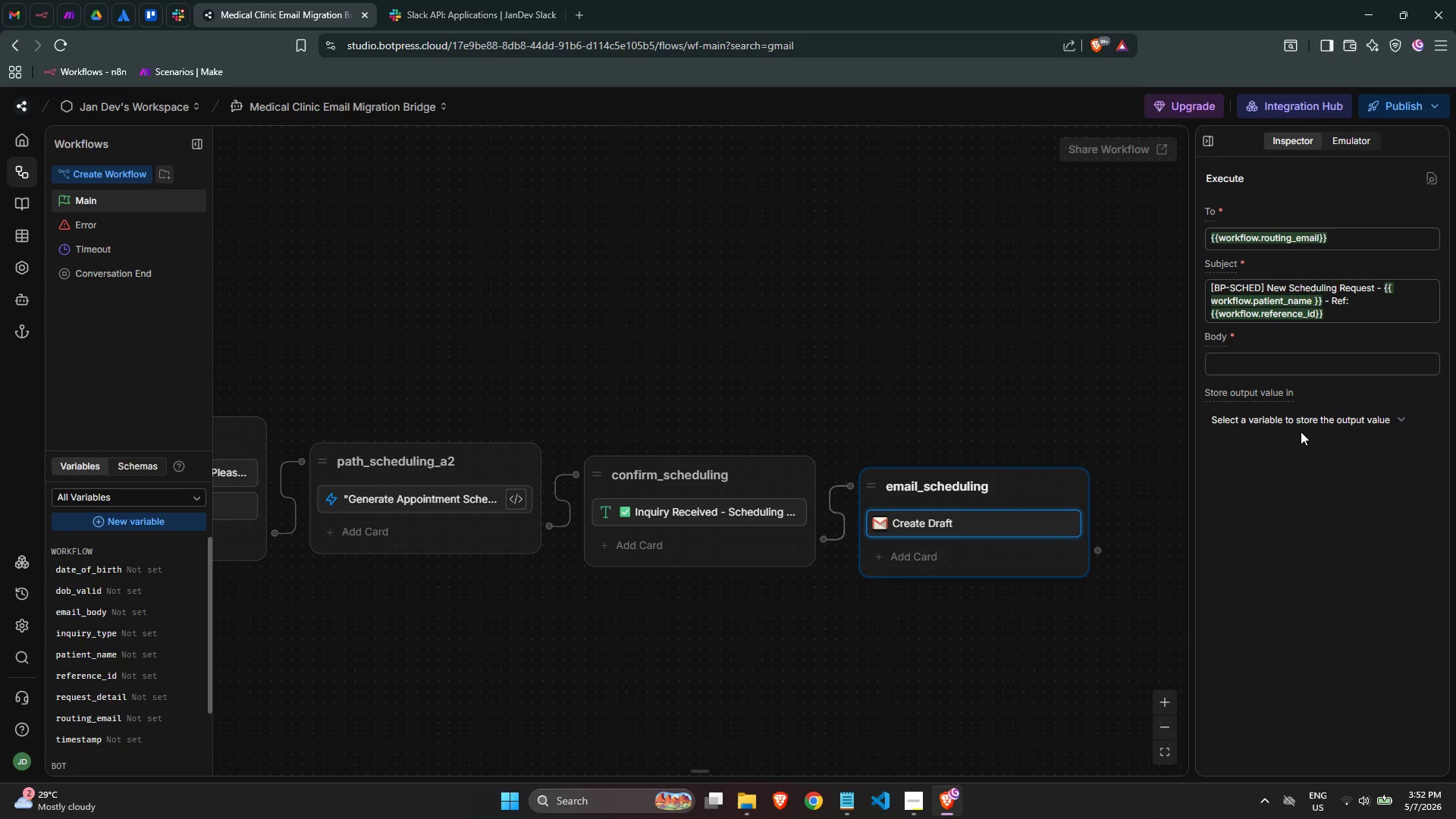 
double_click([1266, 359])
 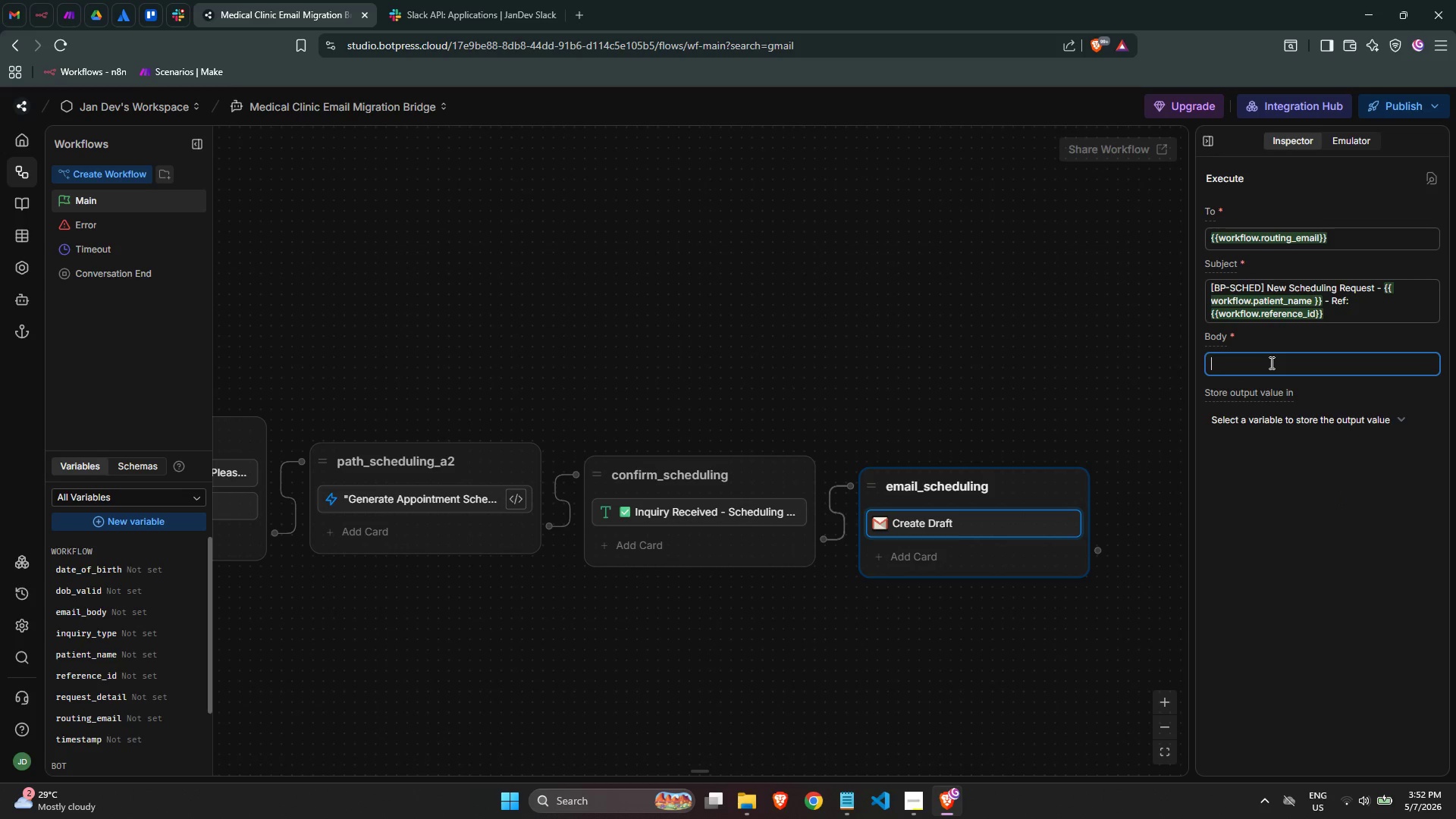 
type({{workfl)
 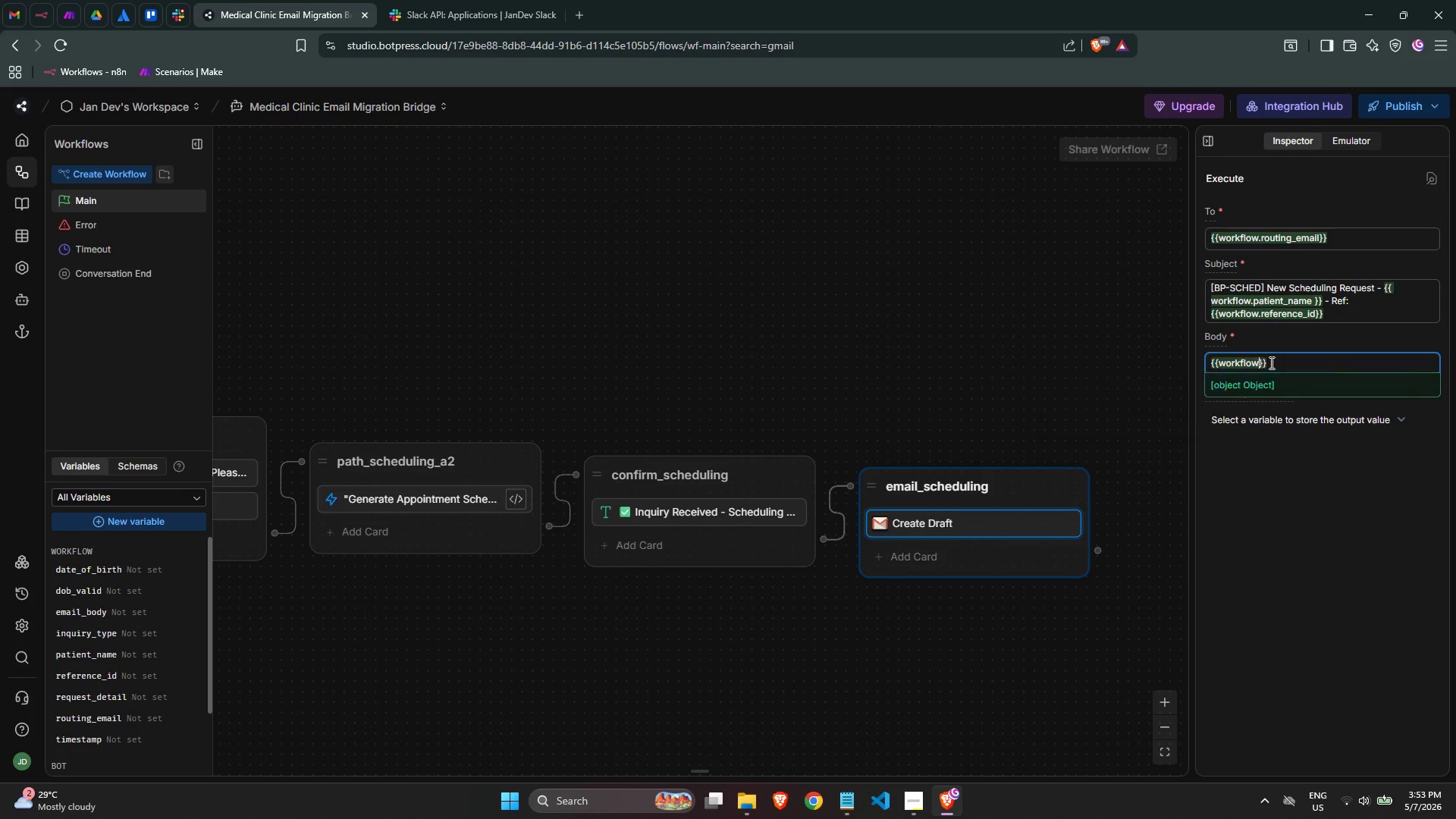 
key(Enter)
 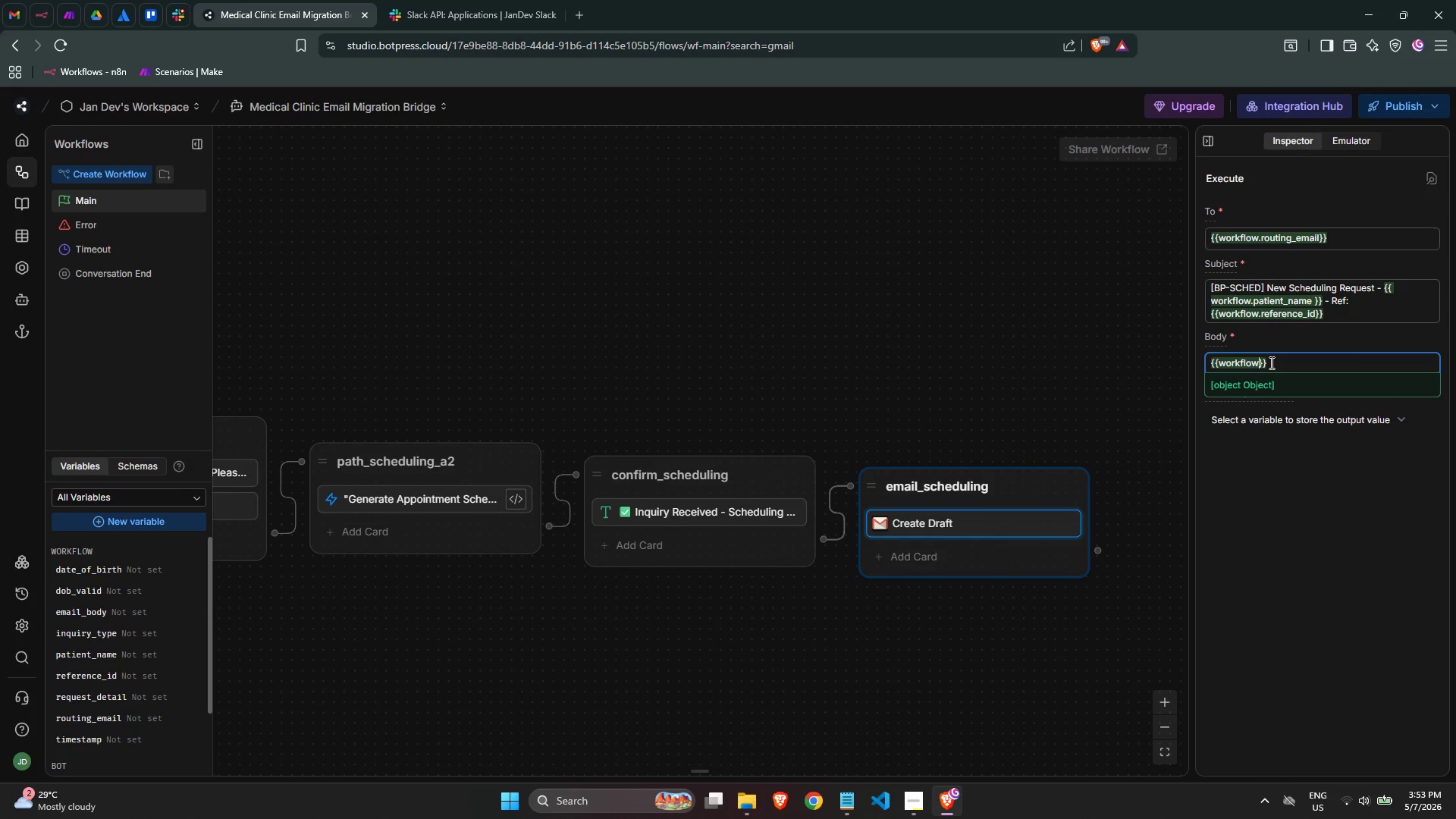 
type(.ea)
key(Backspace)
type(m)
 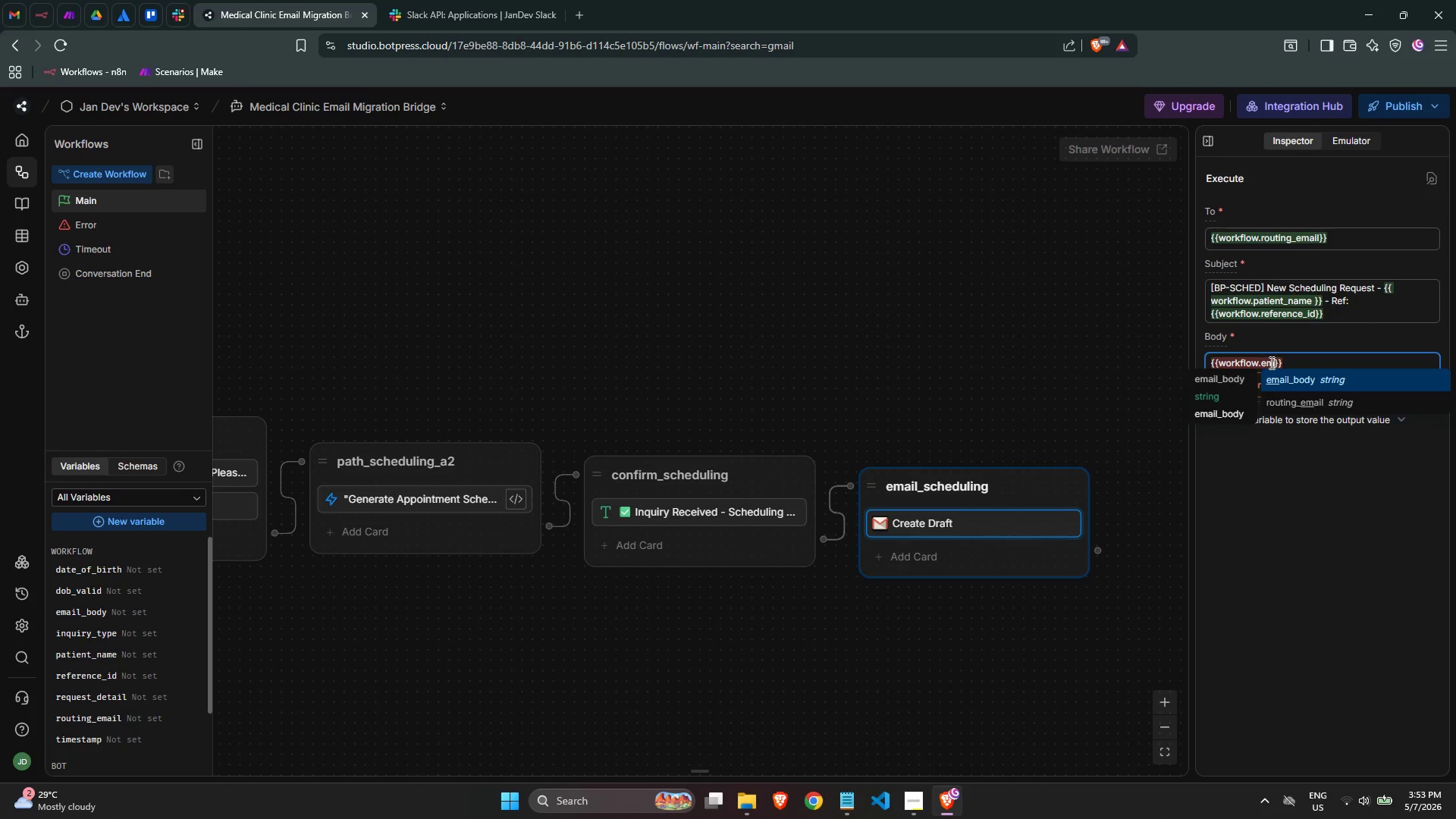 
key(Enter)
 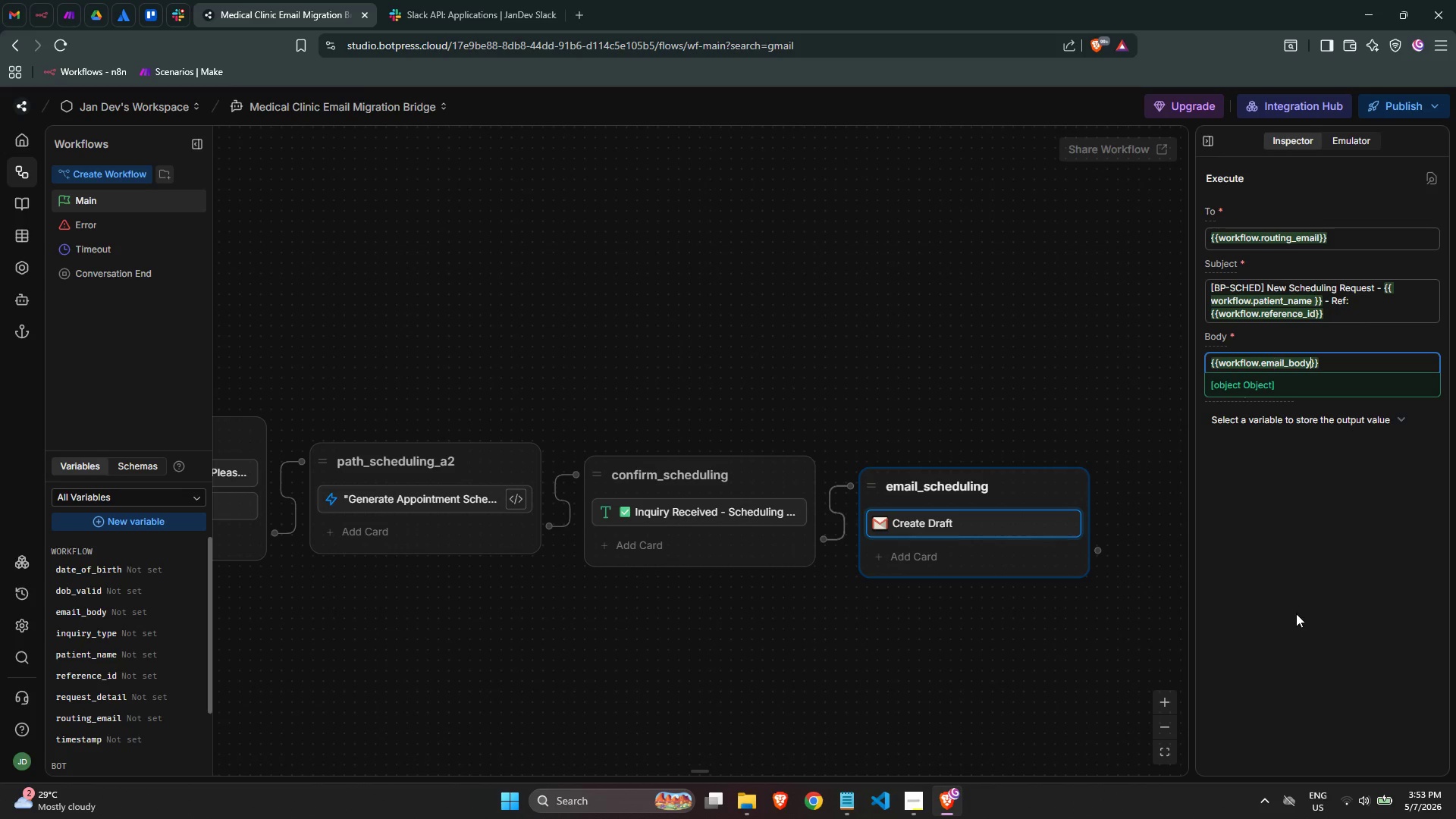 
left_click([1407, 654])
 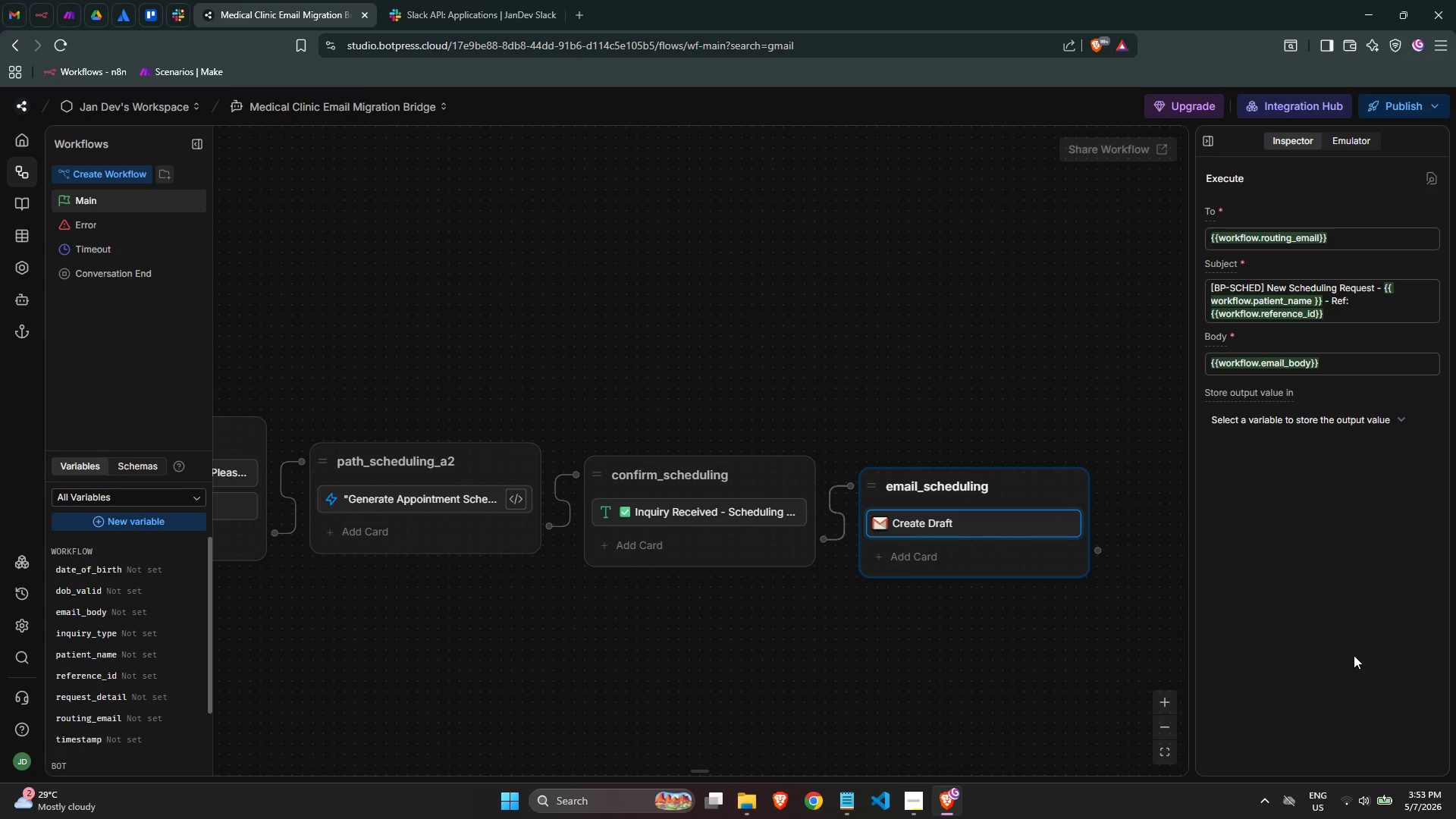 
wait(20.5)
 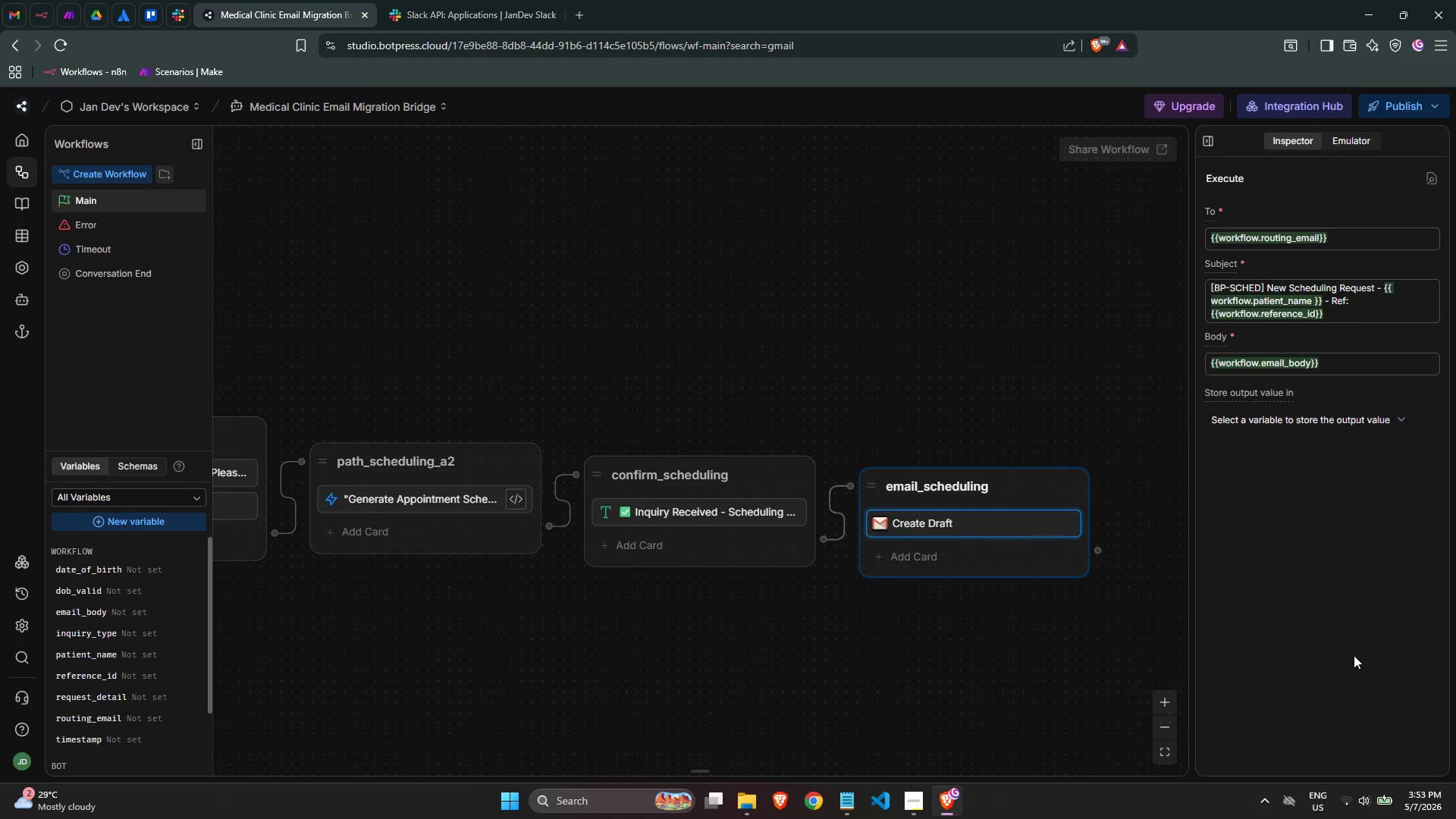 
left_click([975, 557])
 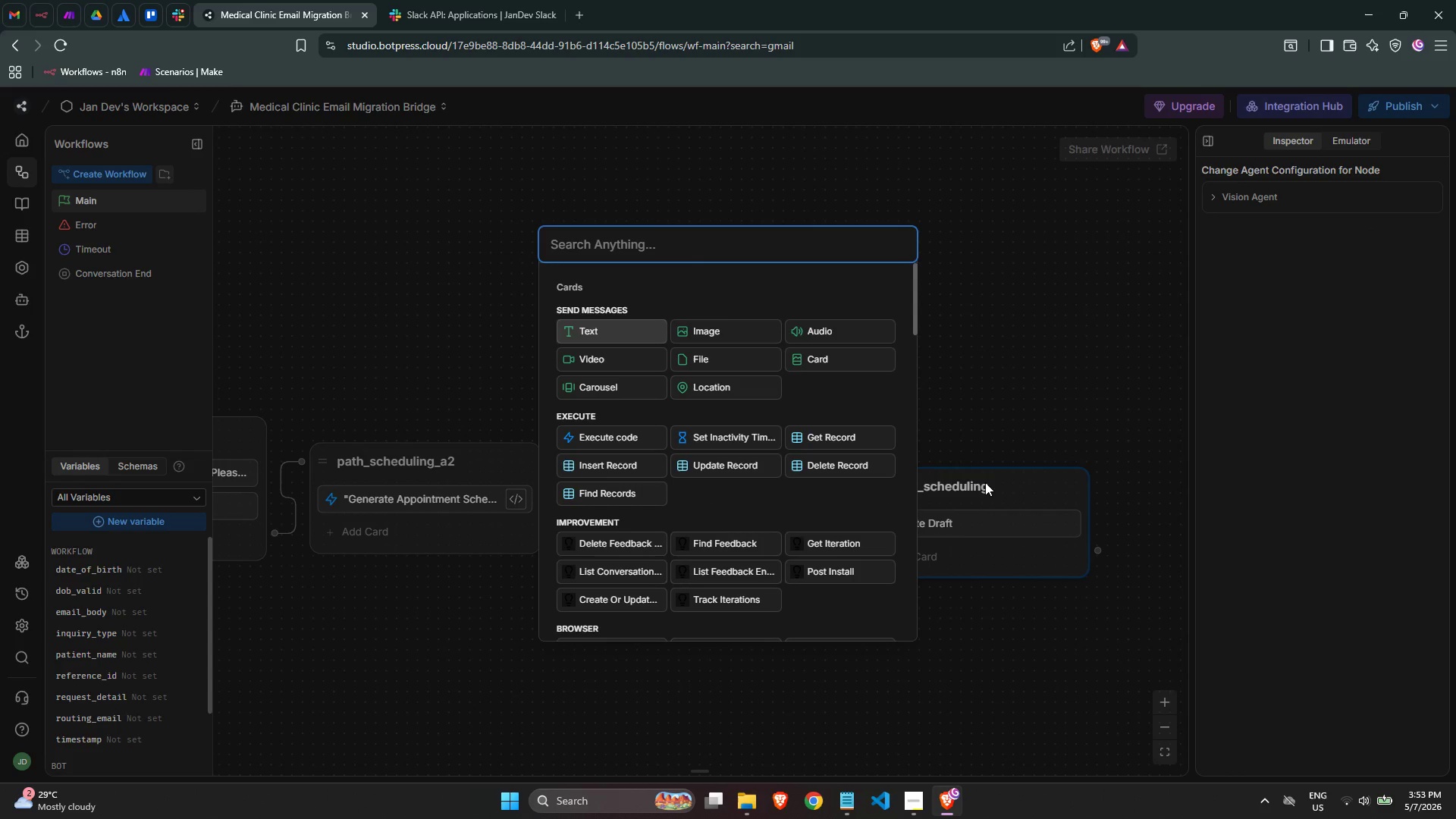 
left_click([1076, 378])
 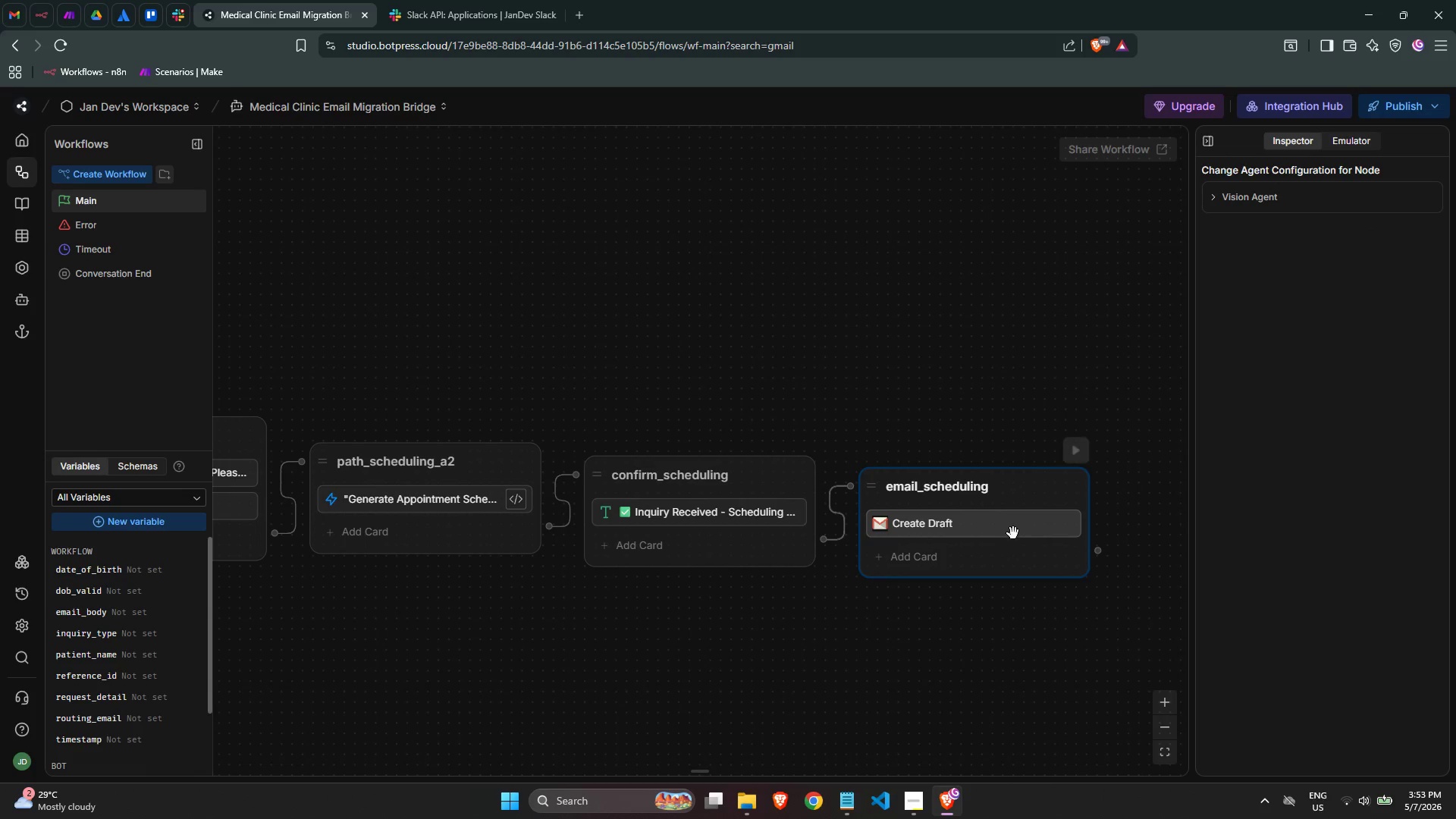 
left_click([1013, 533])
 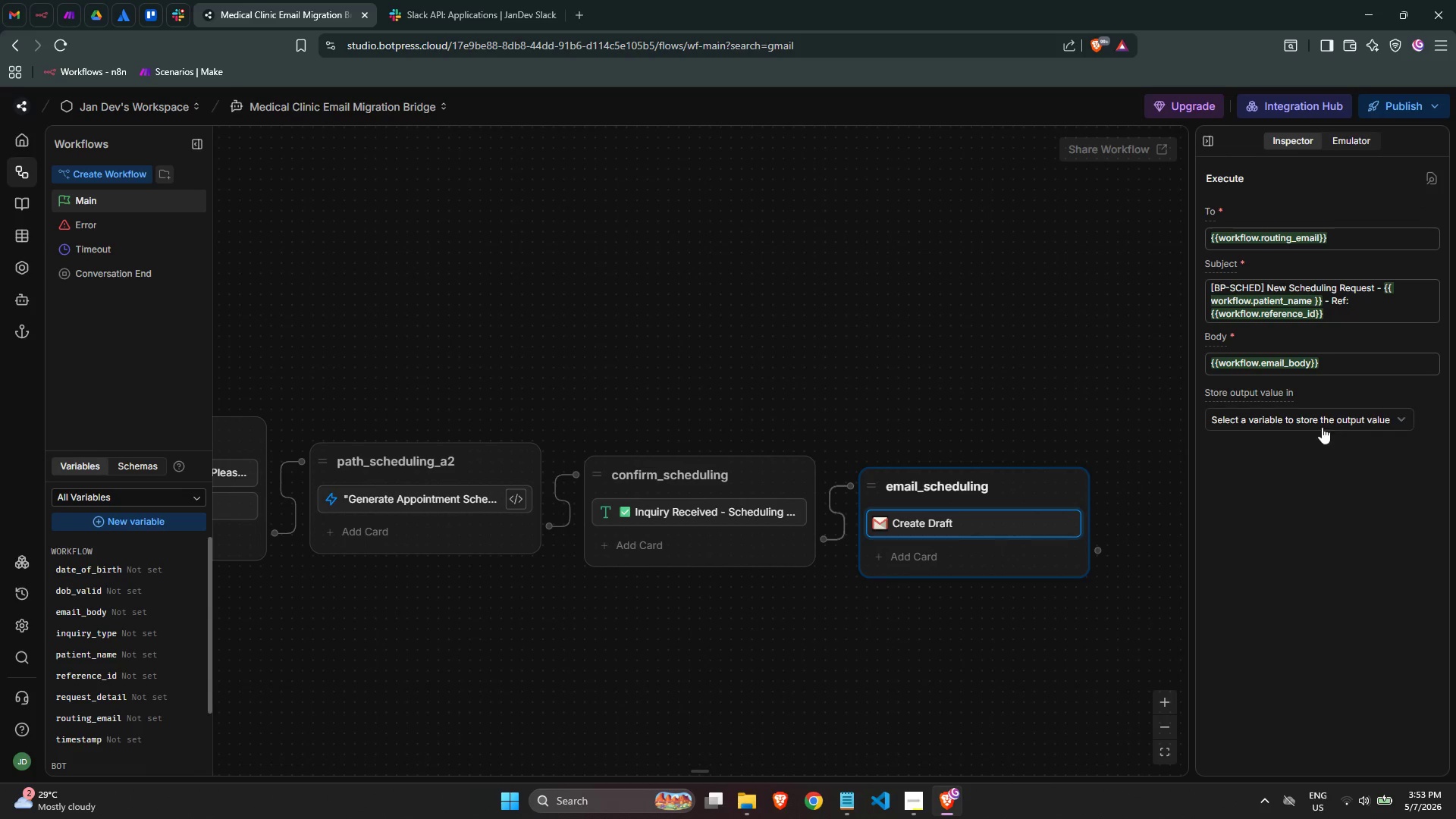 
left_click([1401, 419])
 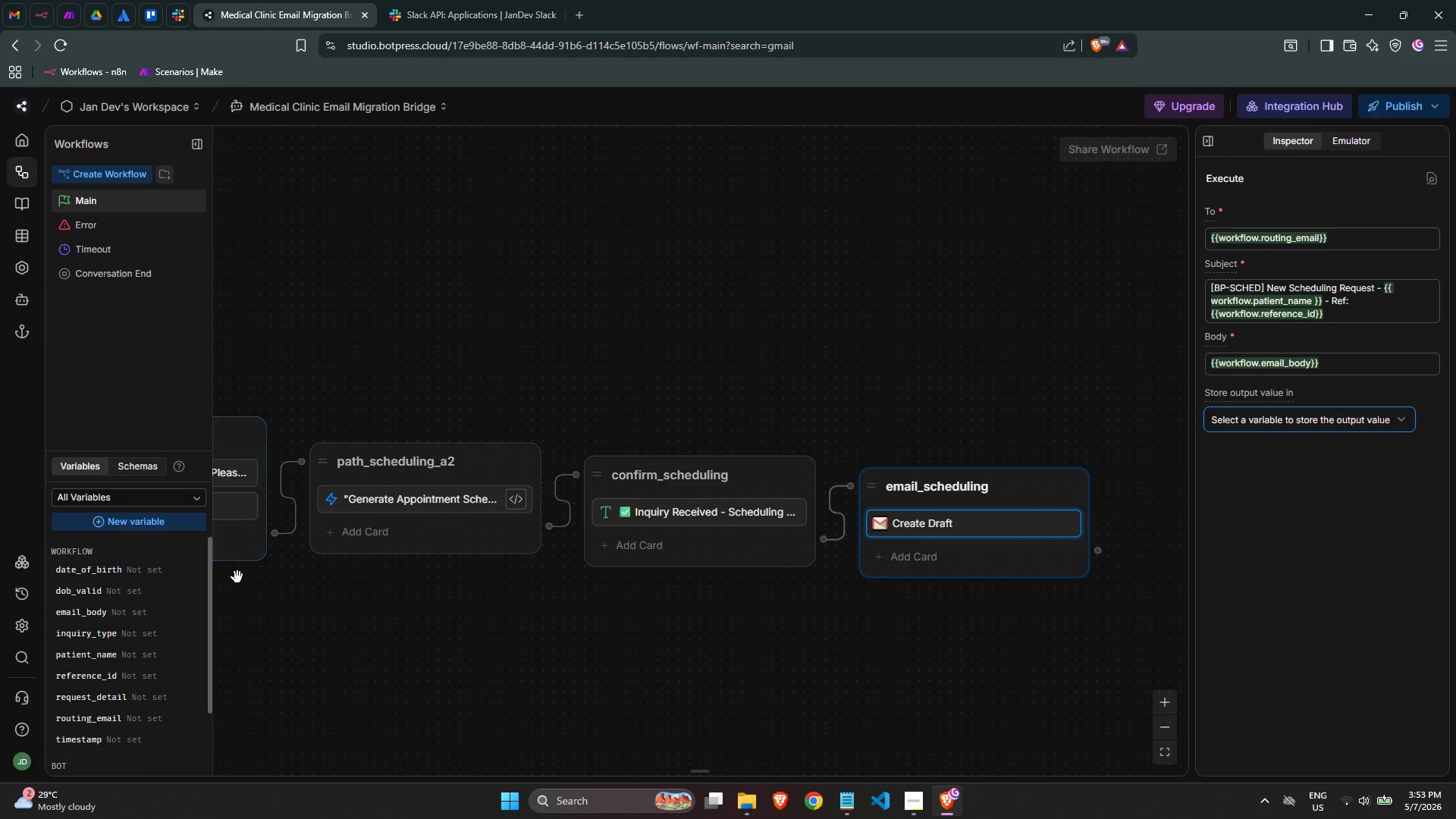 
left_click([137, 527])
 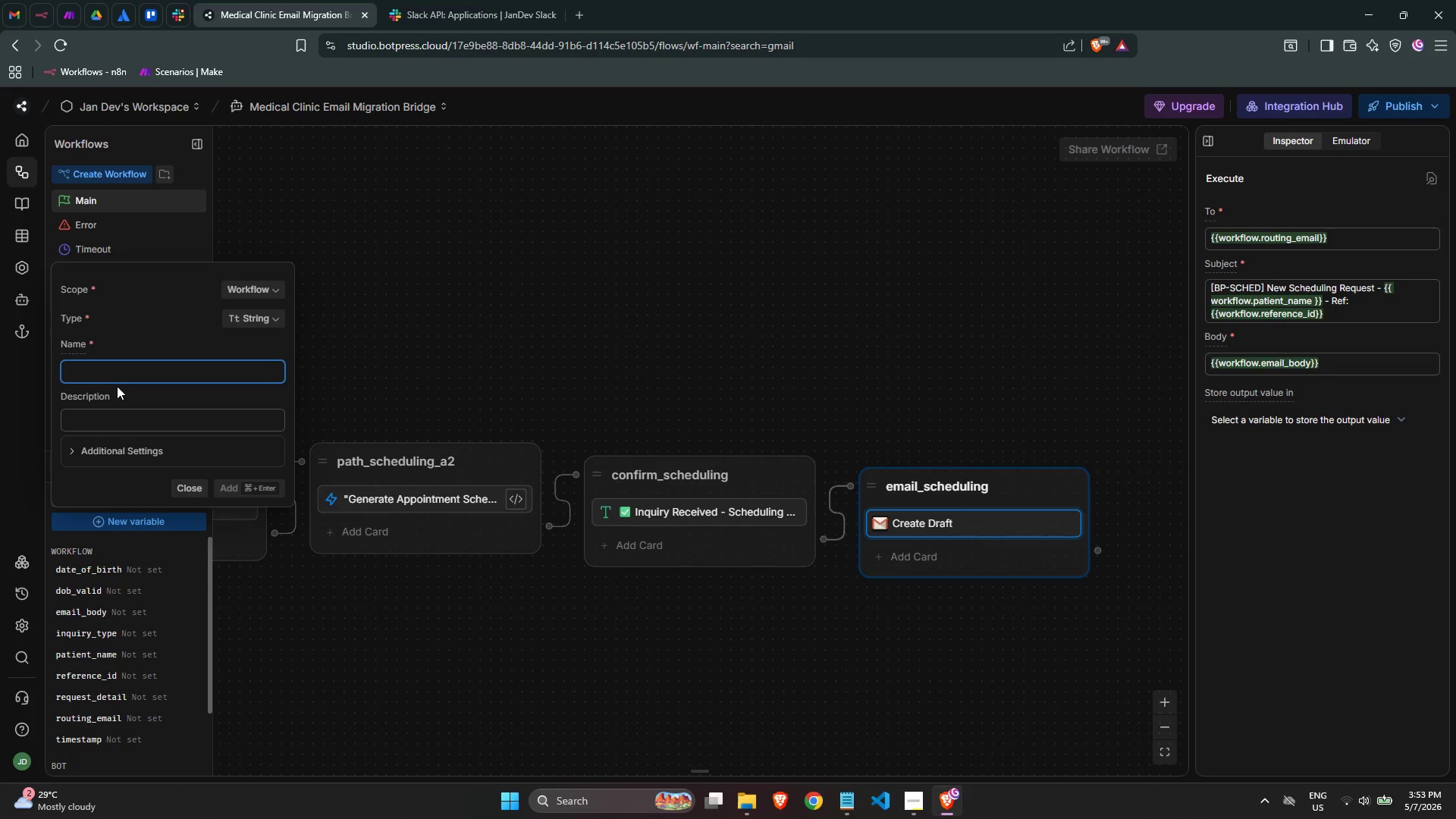 
type(email_draft_id)
 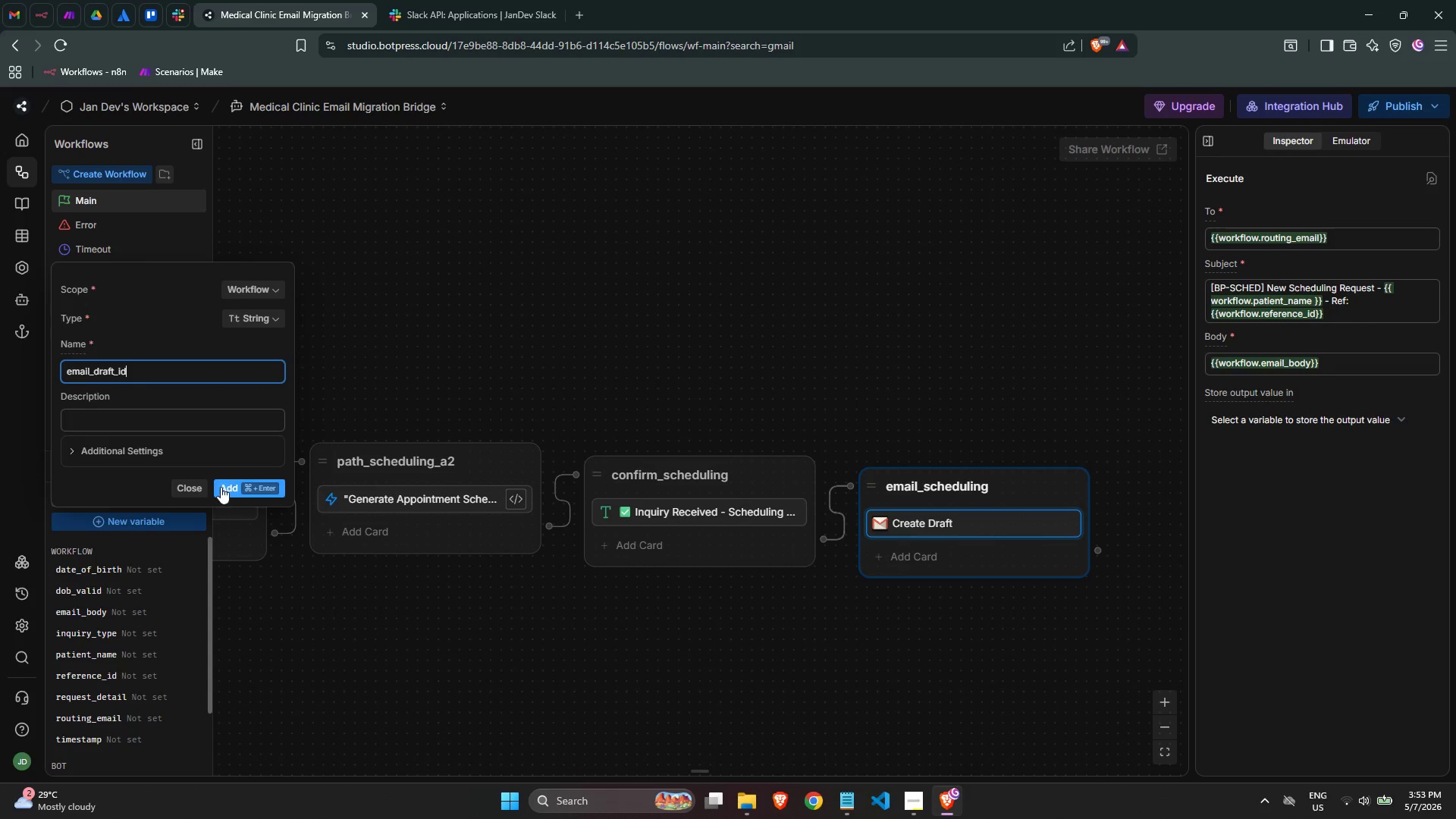 
left_click([231, 491])
 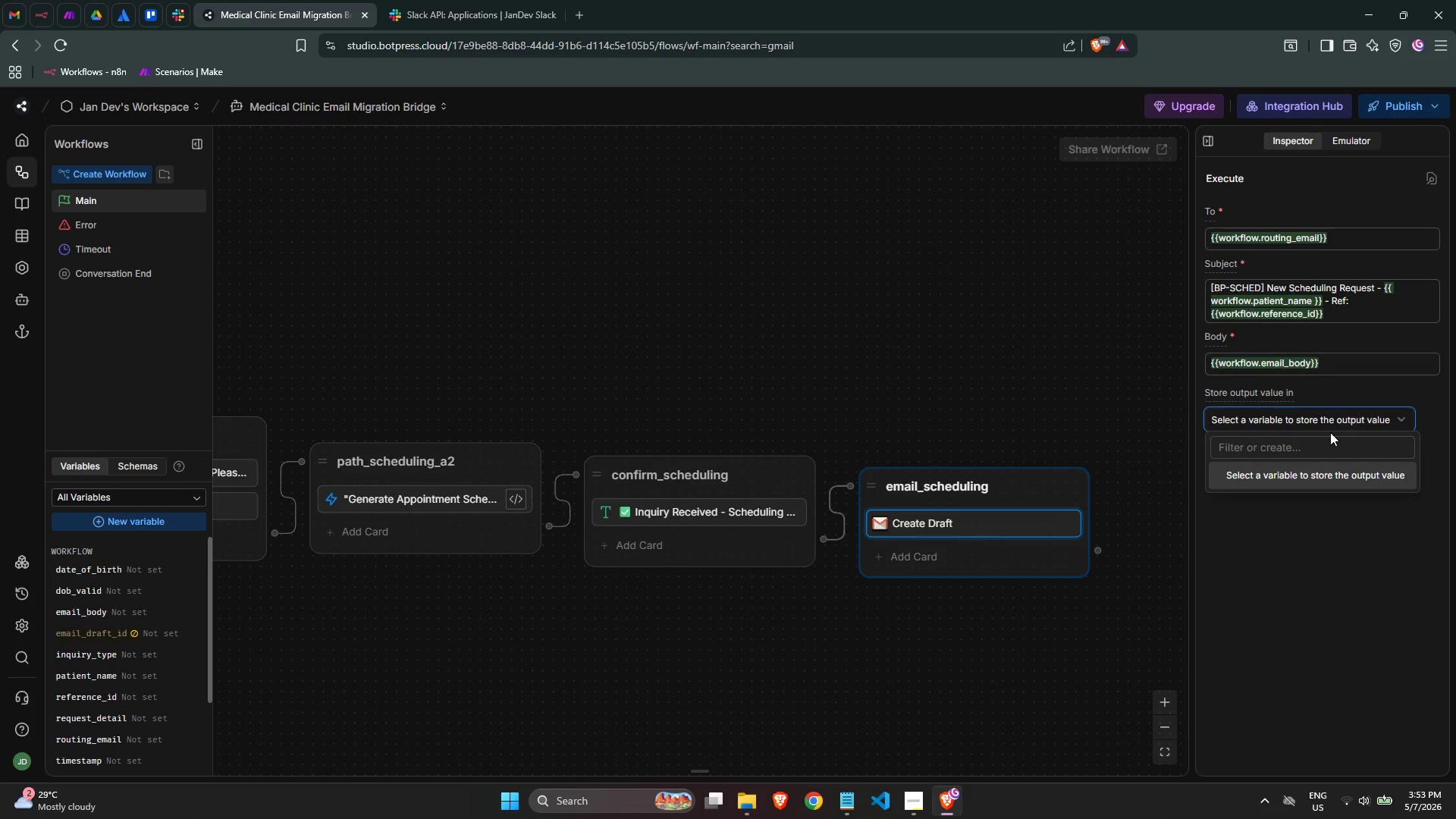 
left_click([1303, 485])
 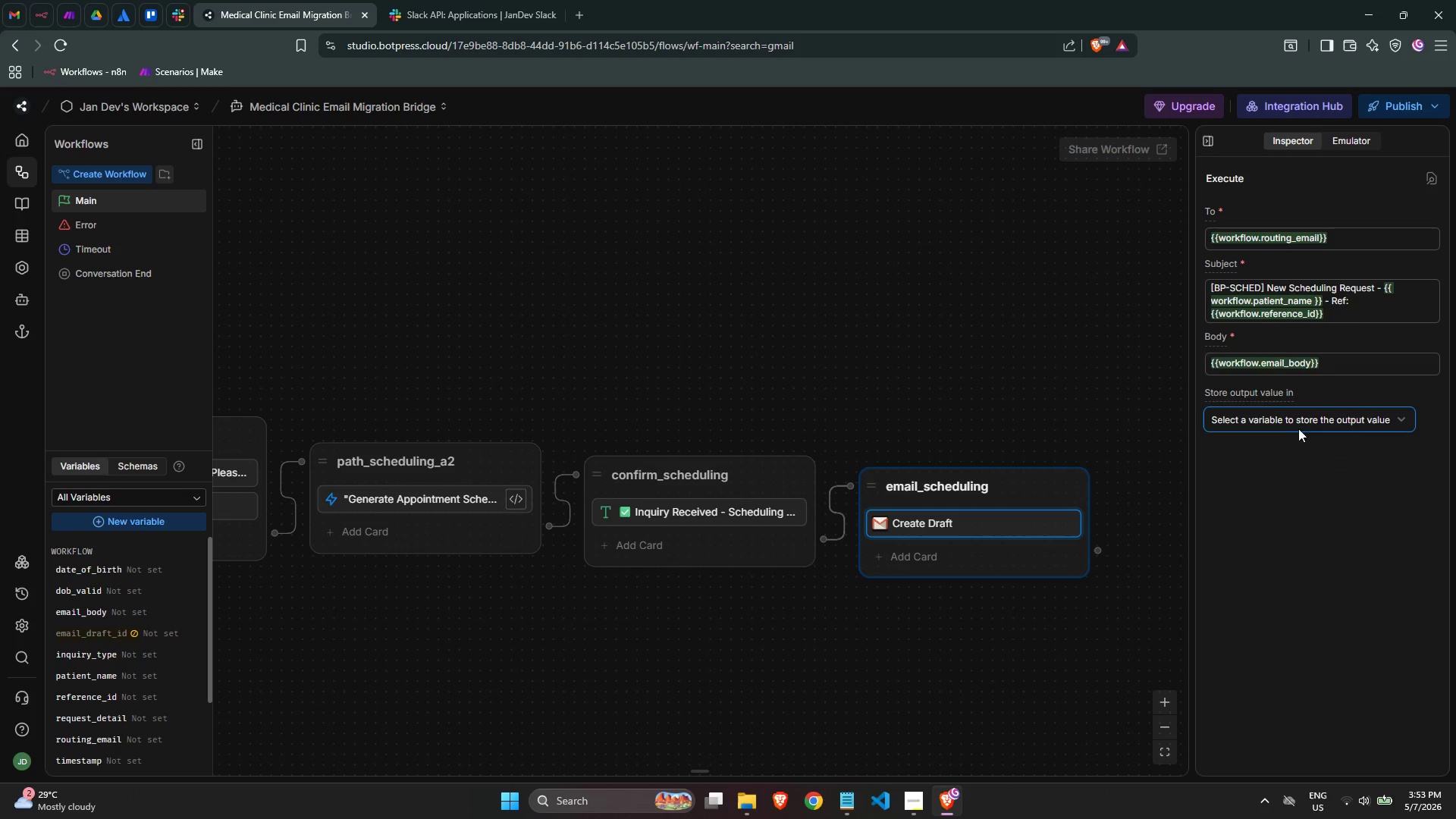 
left_click([1300, 419])
 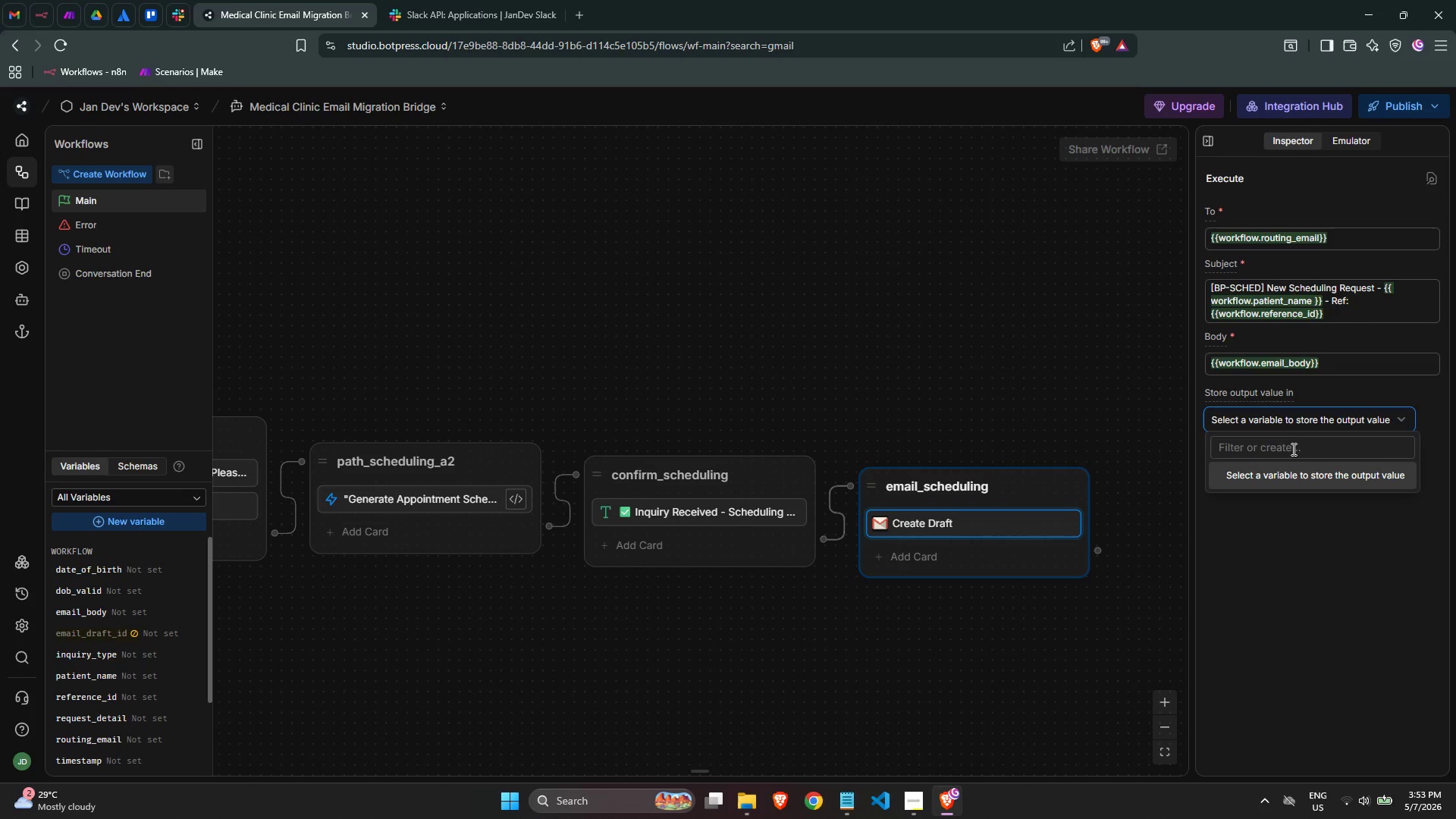 
left_click([1292, 448])
 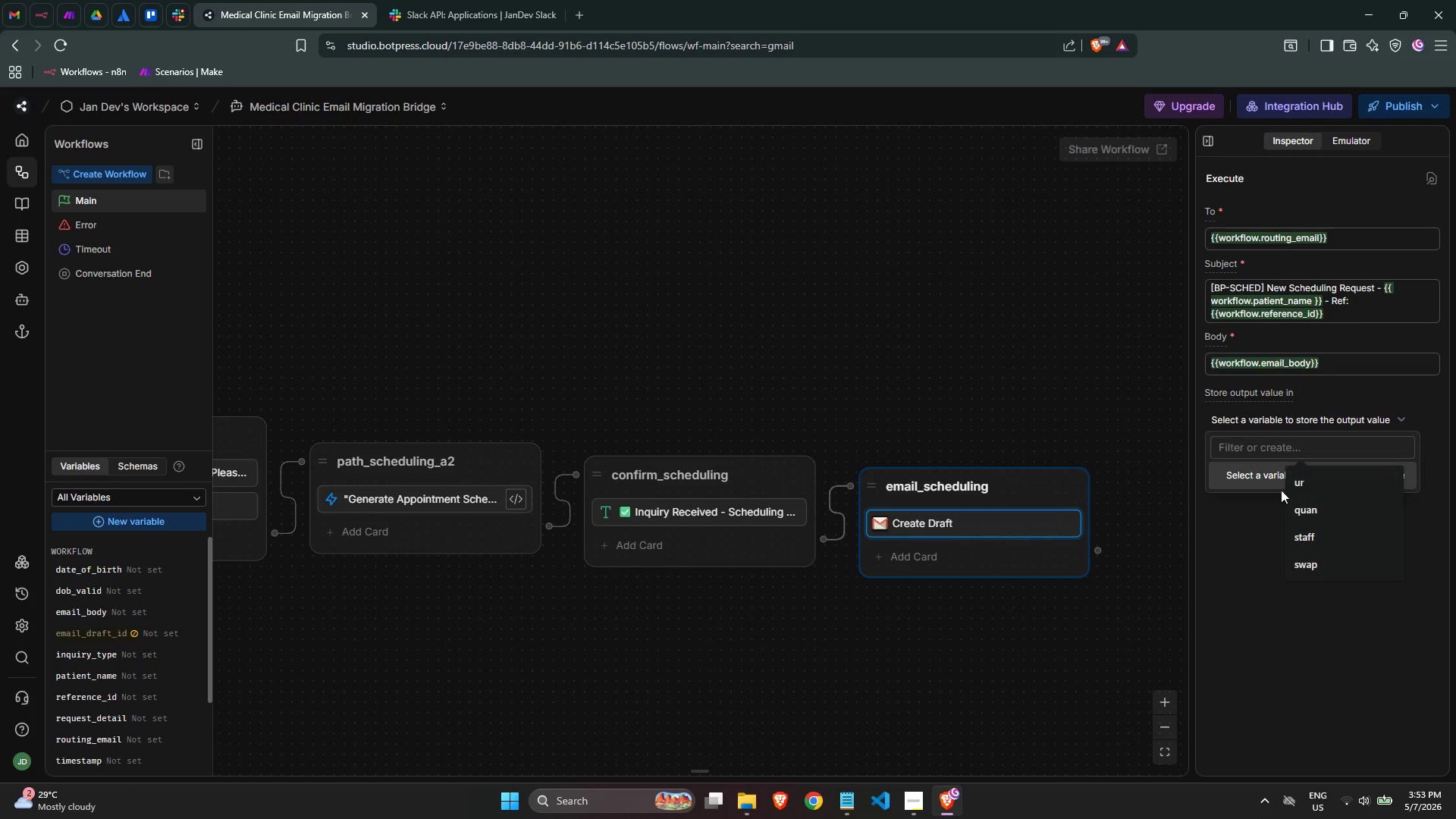 
left_click([1249, 443])
 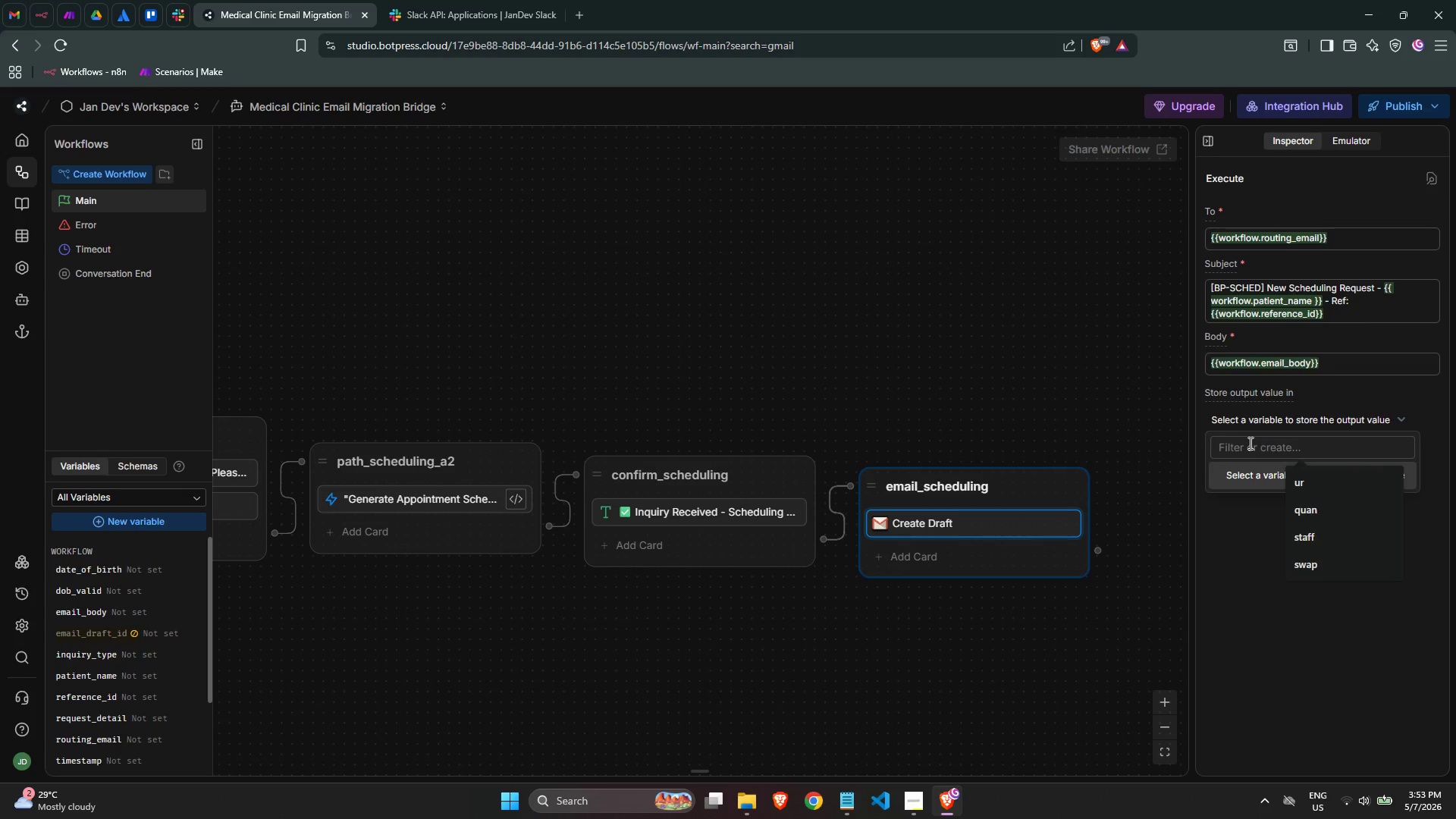 
type(emai)
 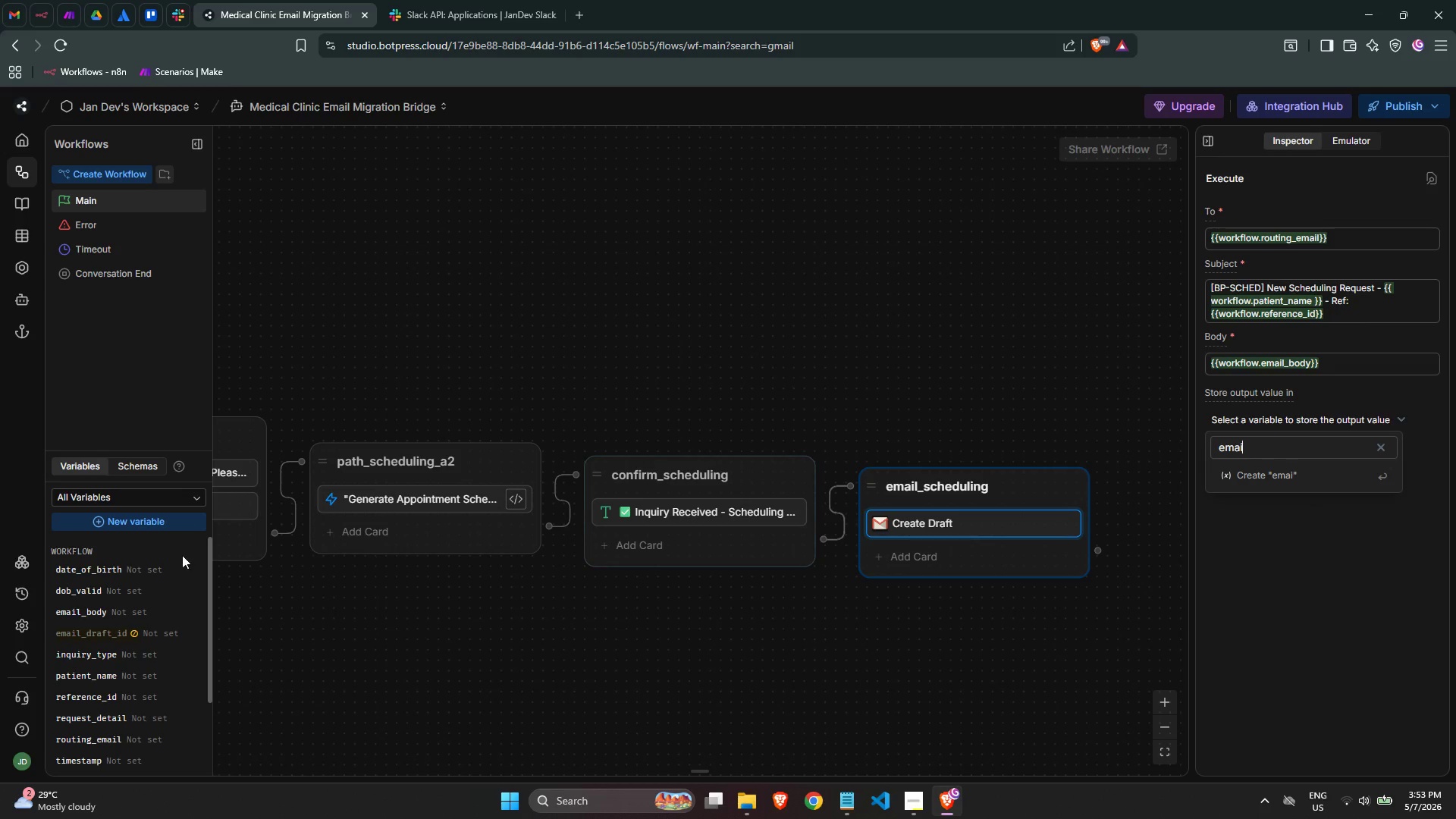 
wait(10.47)
 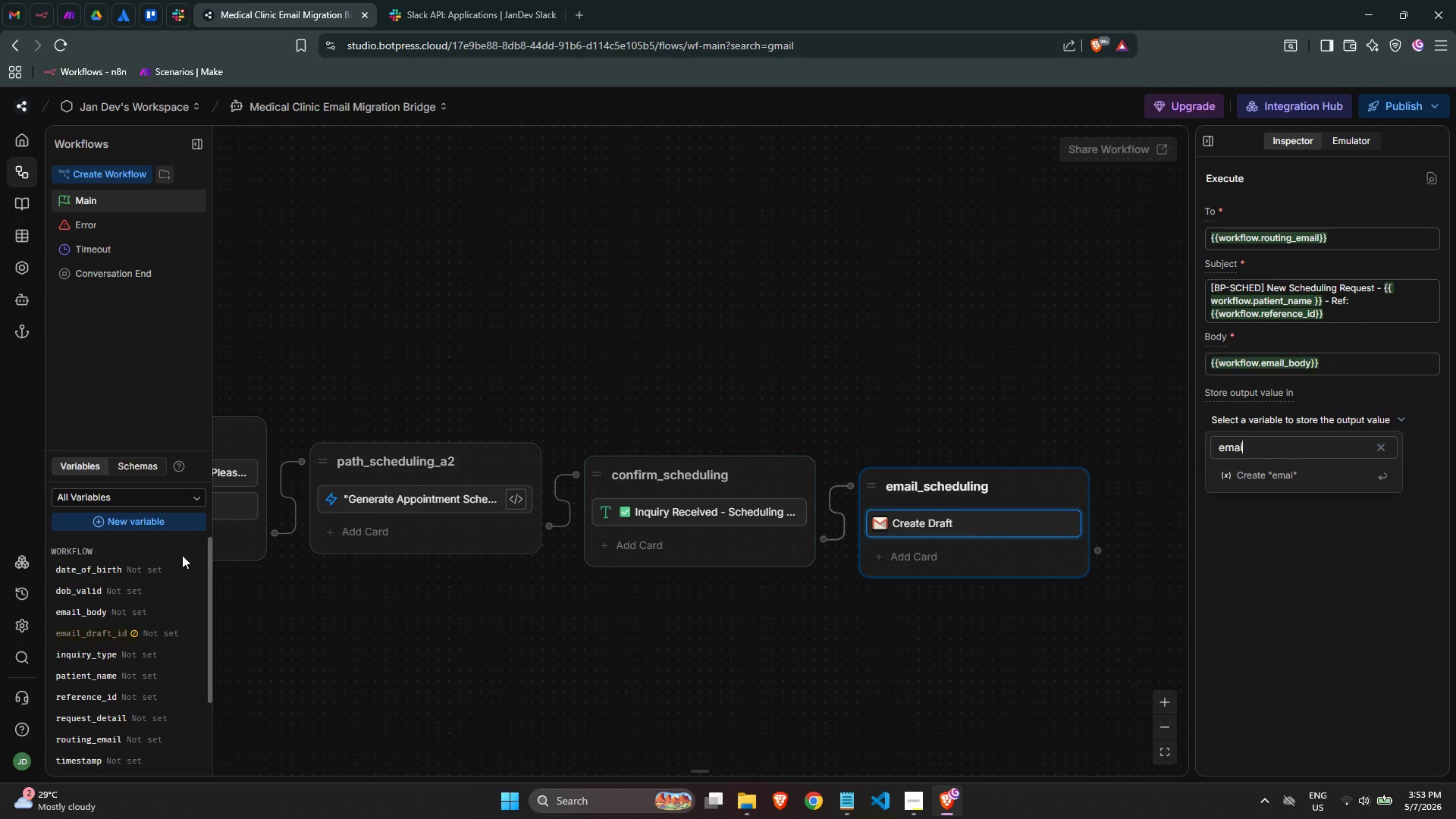 
left_click([193, 636])
 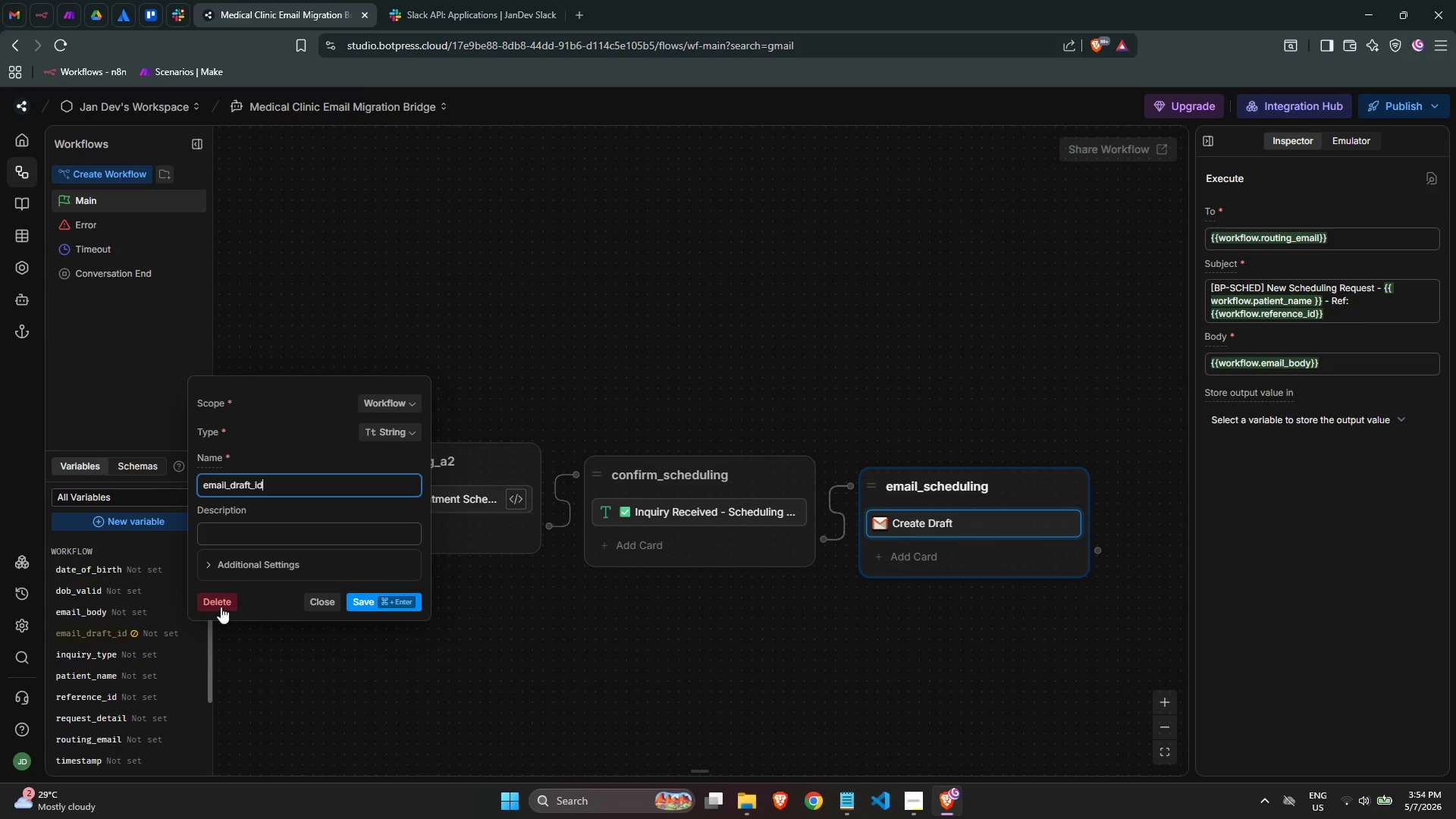 
left_click([219, 602])
 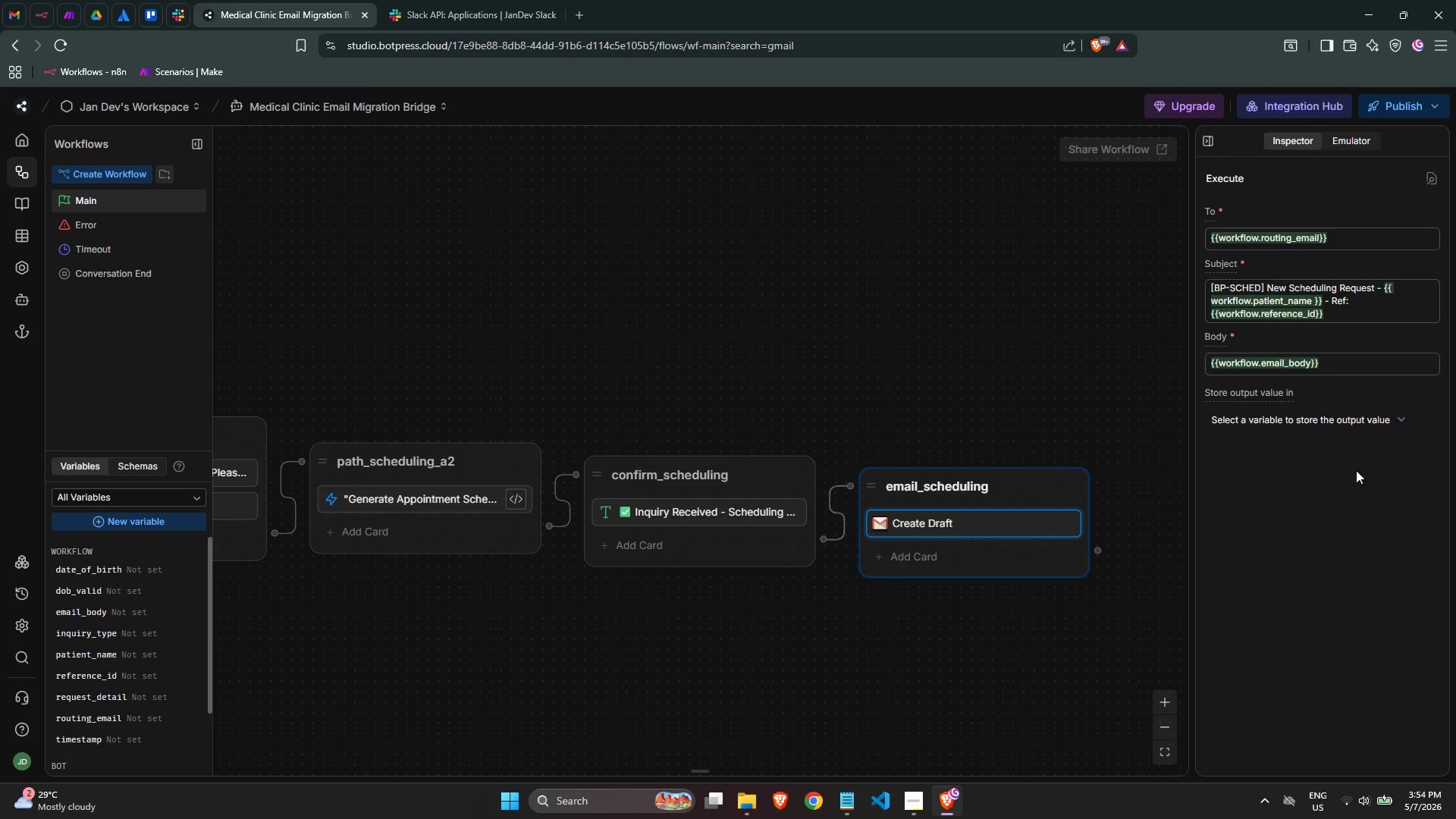 
left_click([1373, 424])
 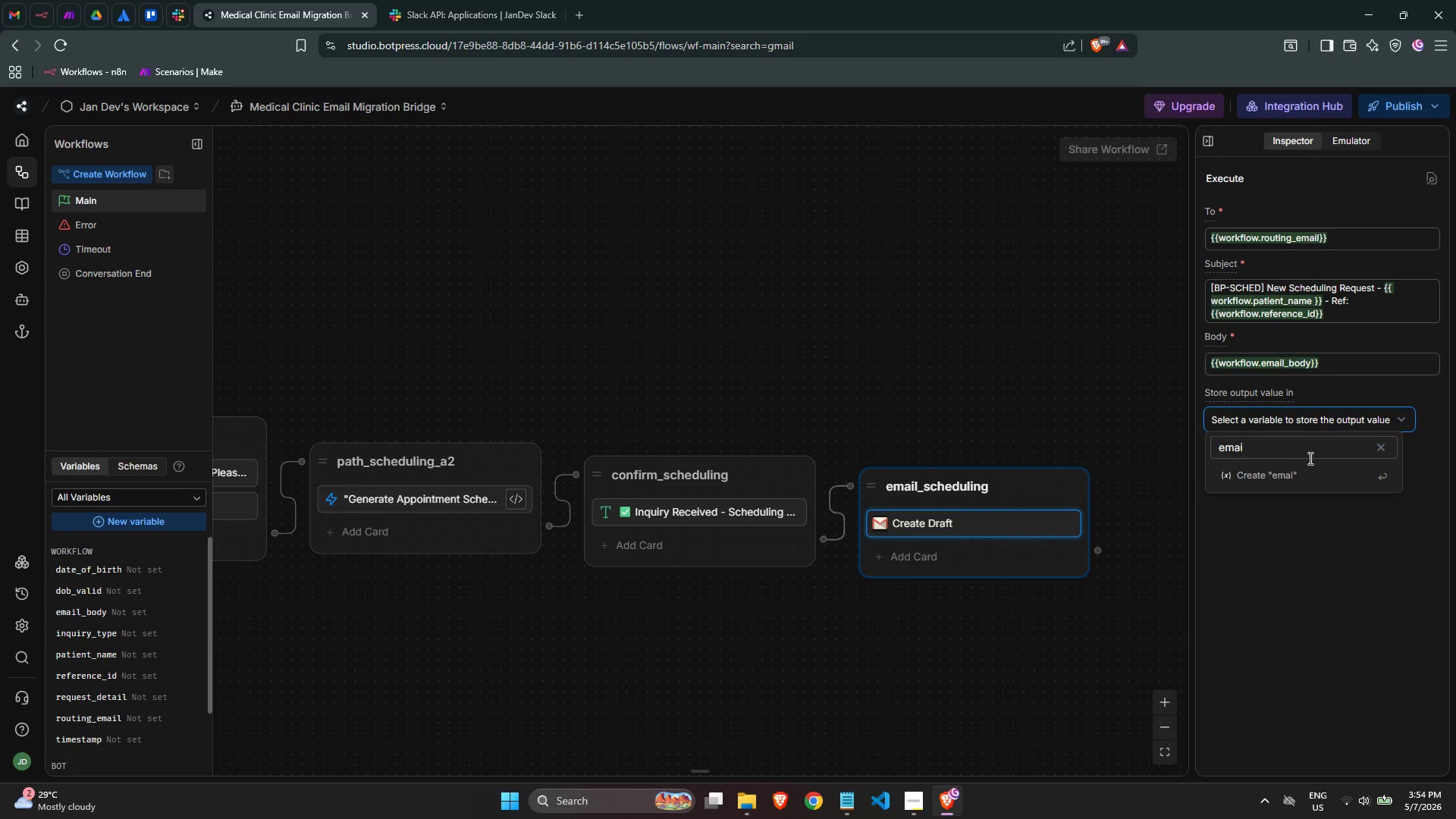 
left_click([1304, 457])
 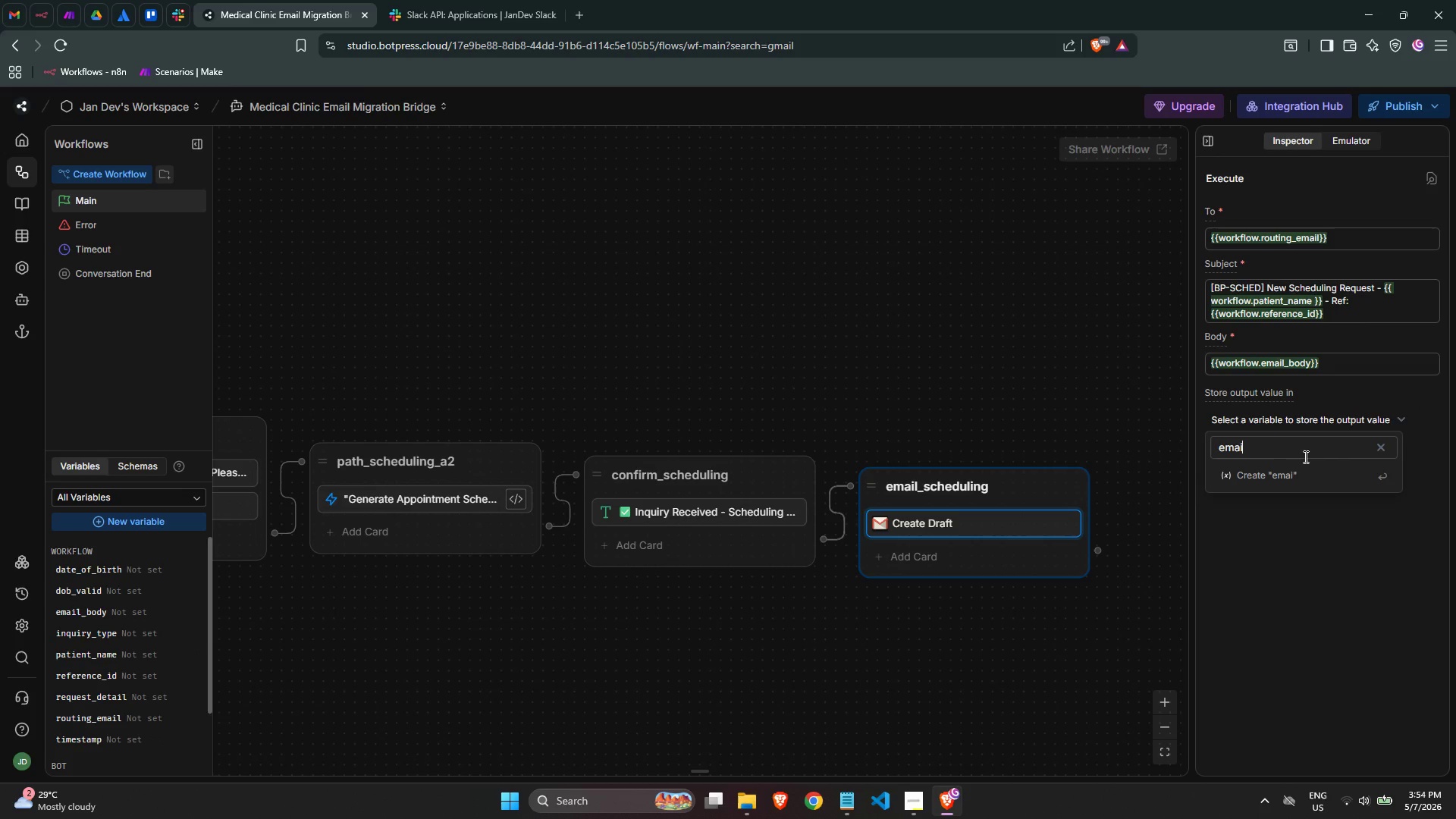 
type(l_draft_id)
 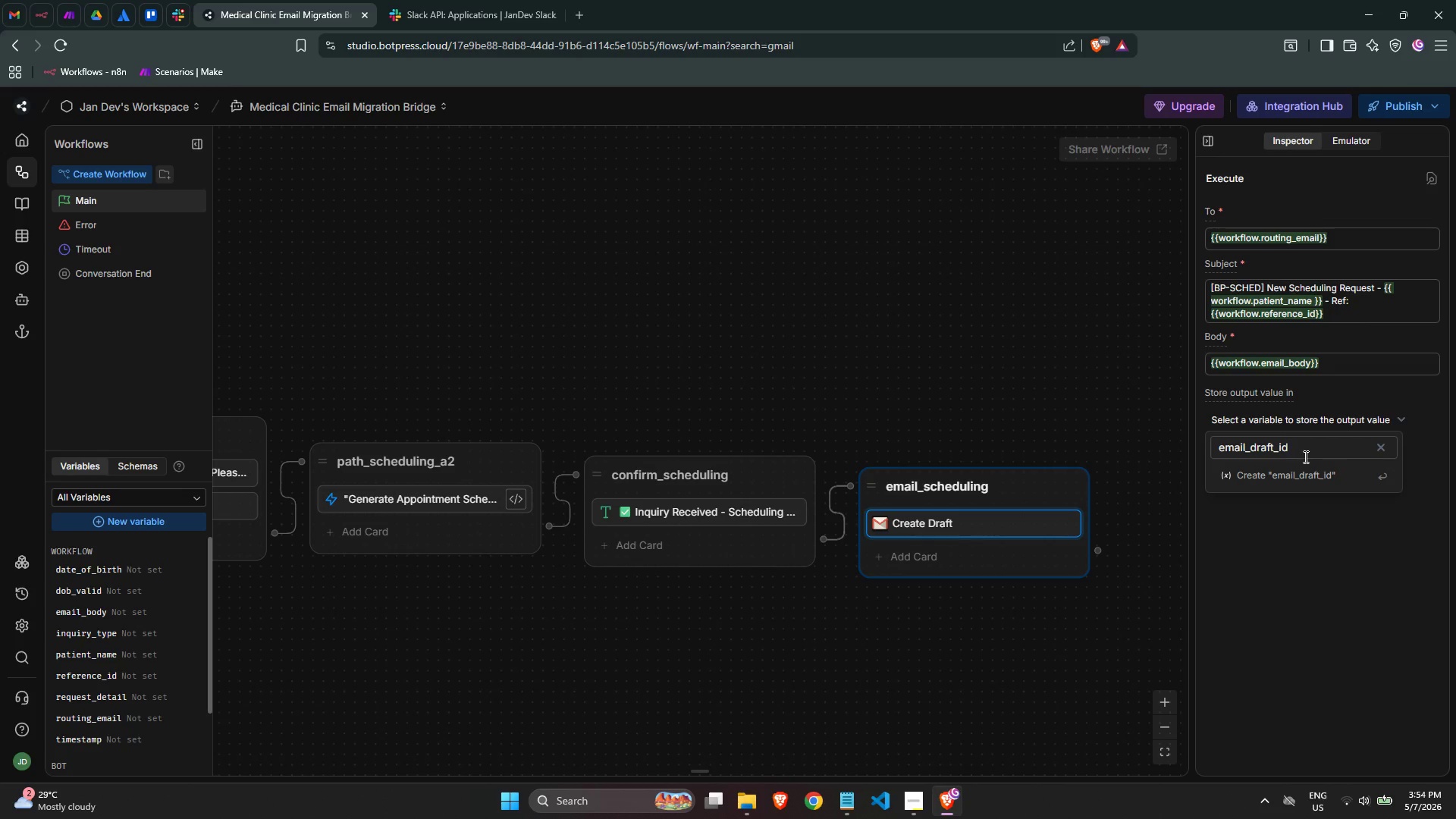 
left_click([1306, 475])
 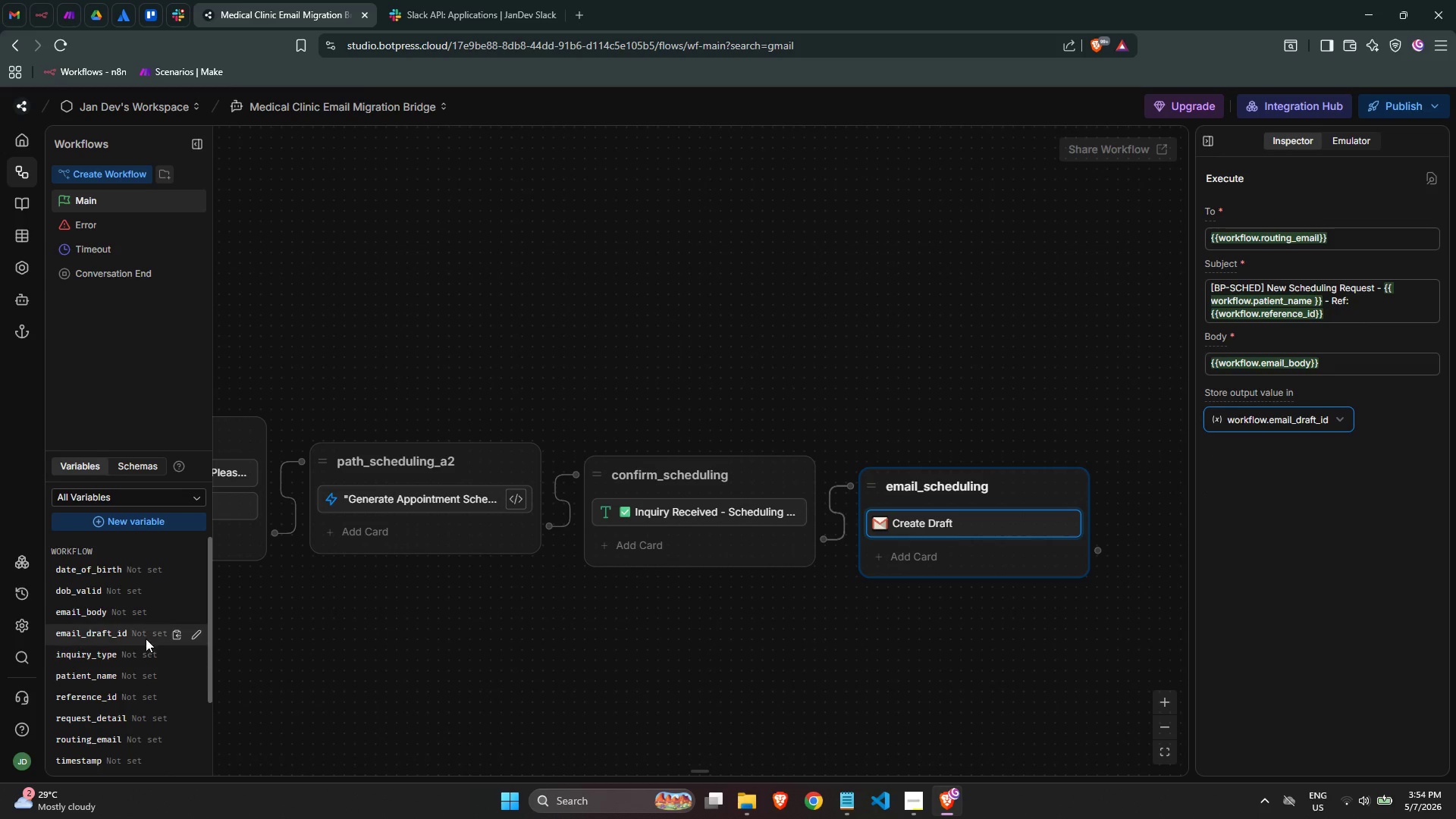 
left_click([198, 637])
 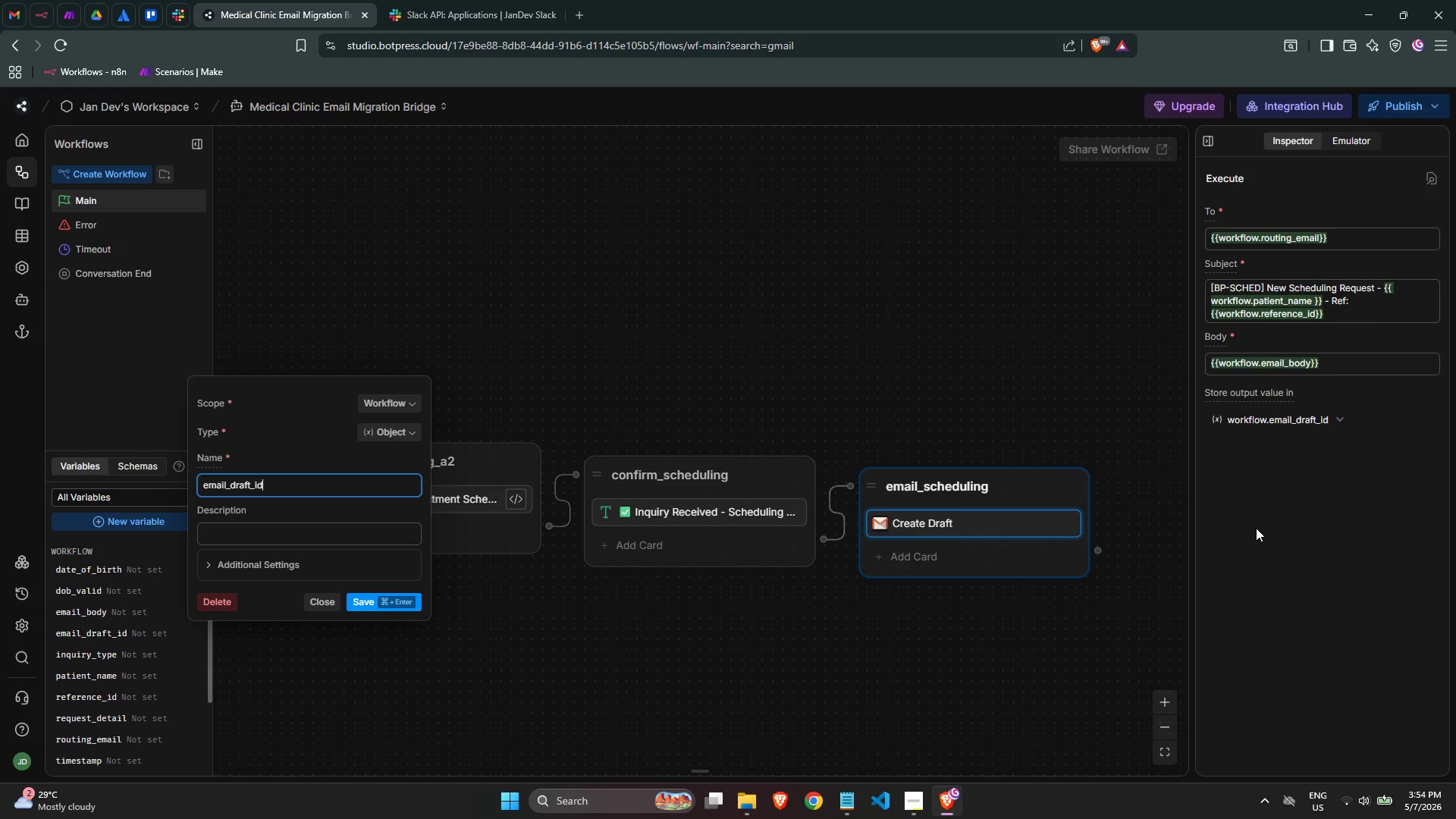 
wait(7.12)
 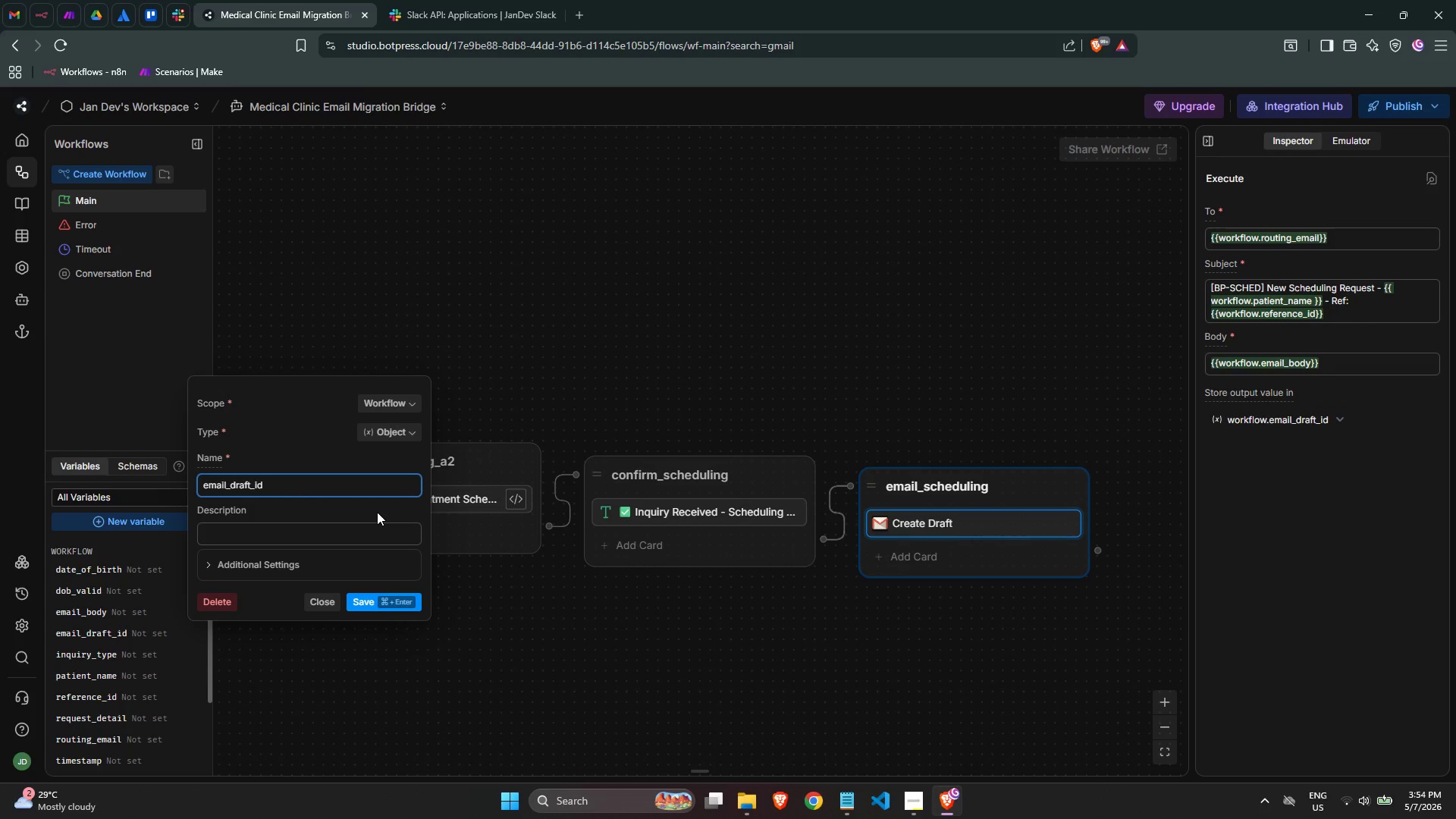 
left_click([984, 565])
 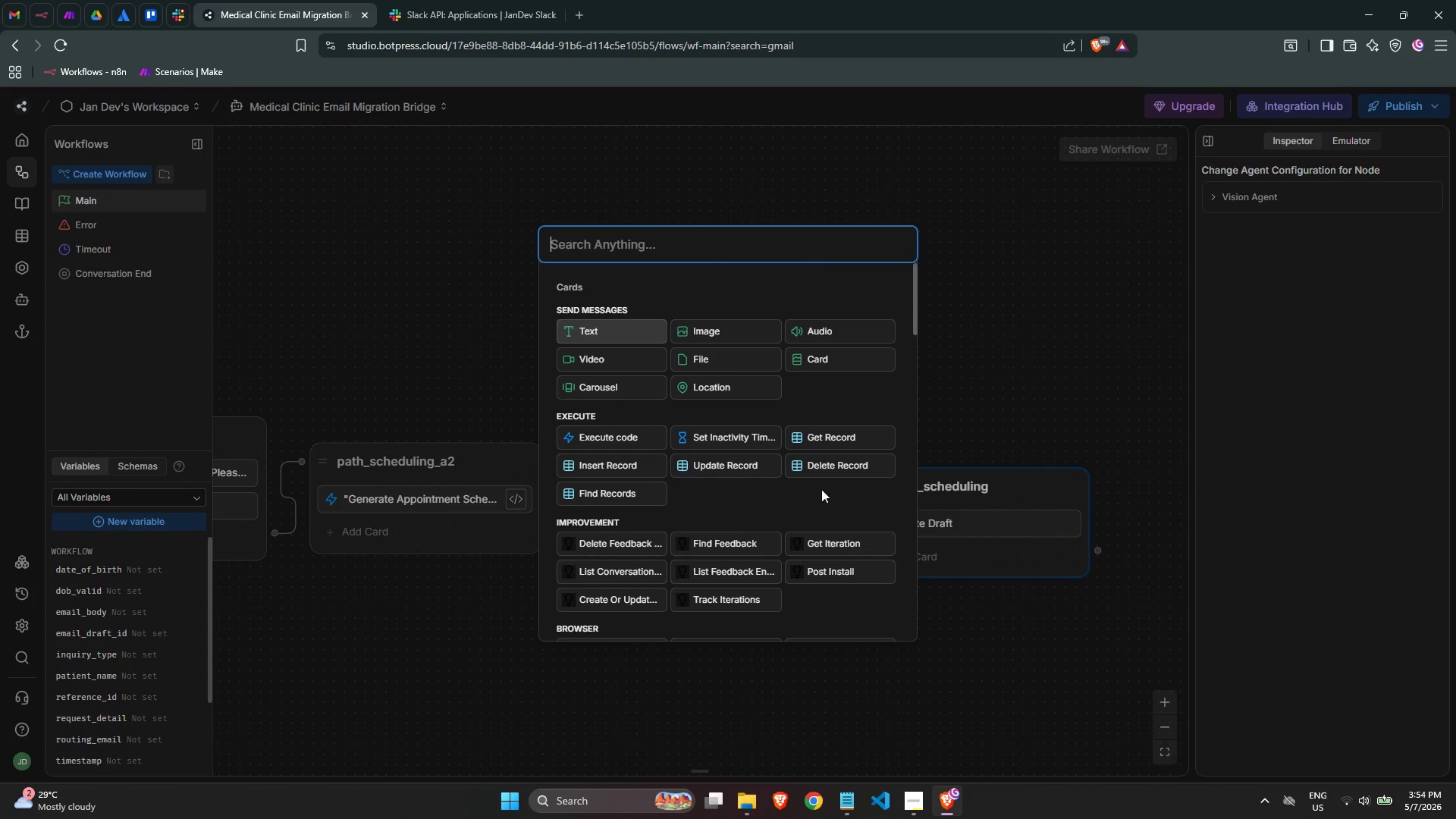 
scroll: coordinate [783, 446], scroll_direction: down, amount: 7.0
 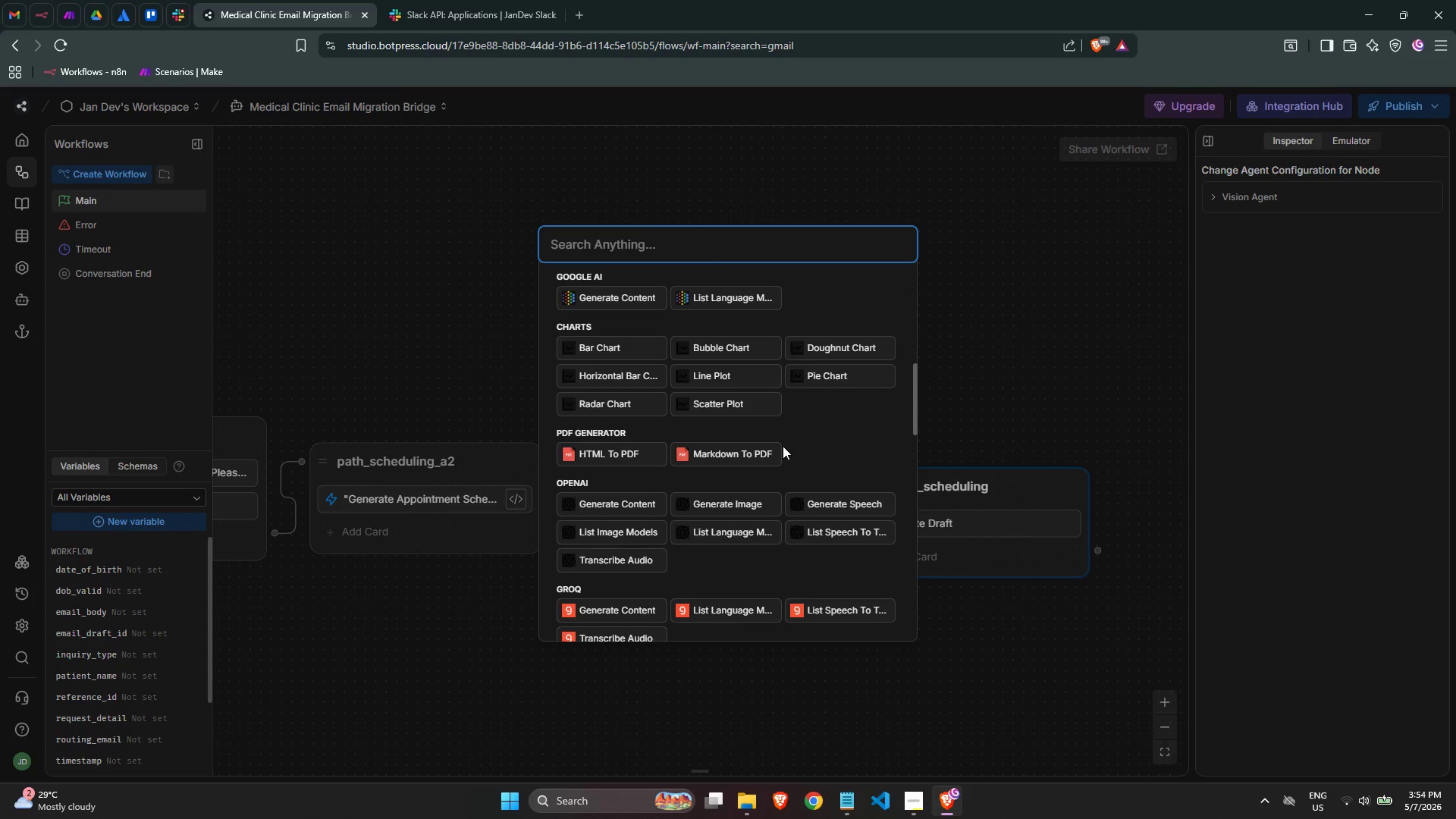 
type(send)
 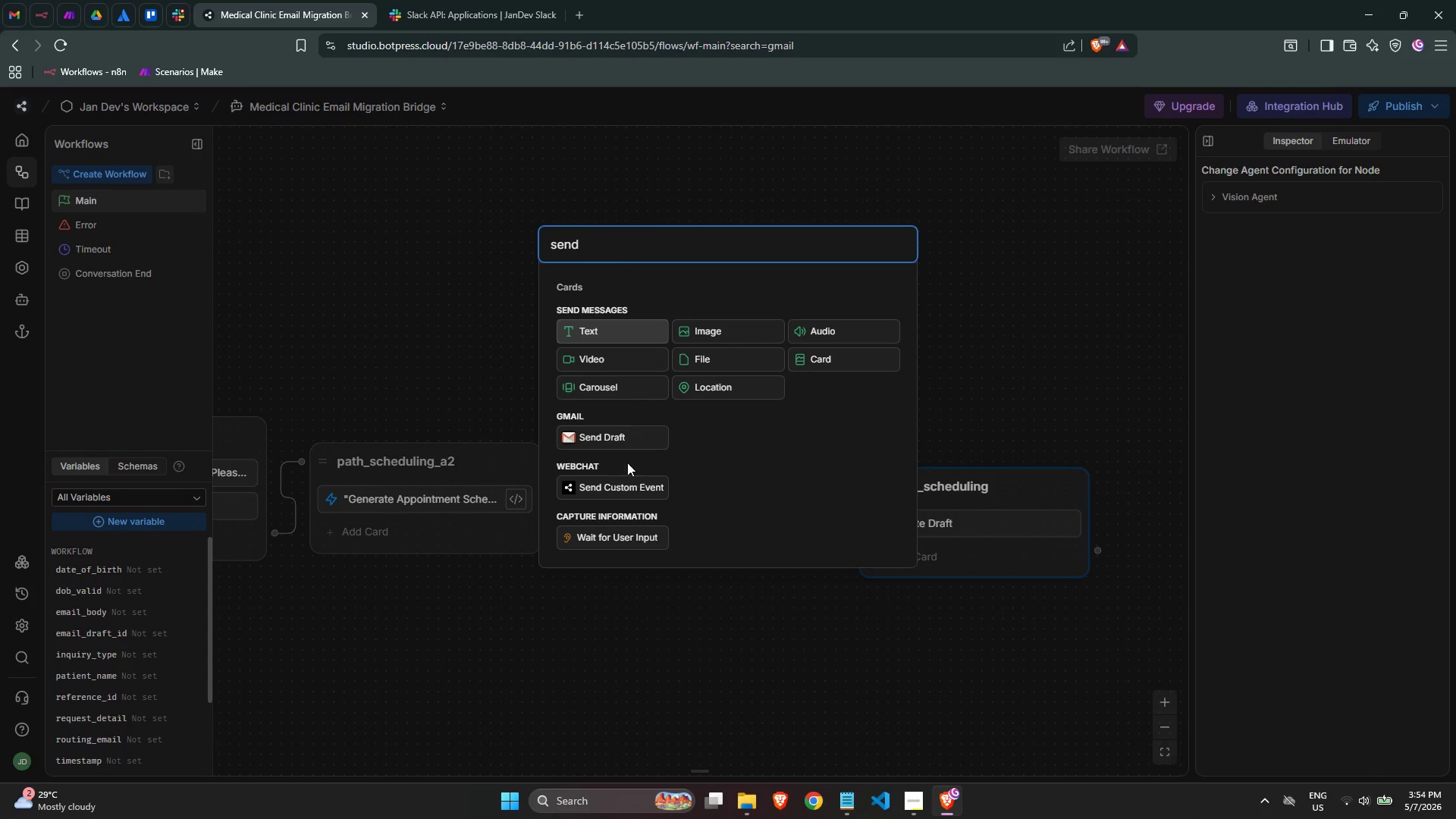 
left_click([625, 447])
 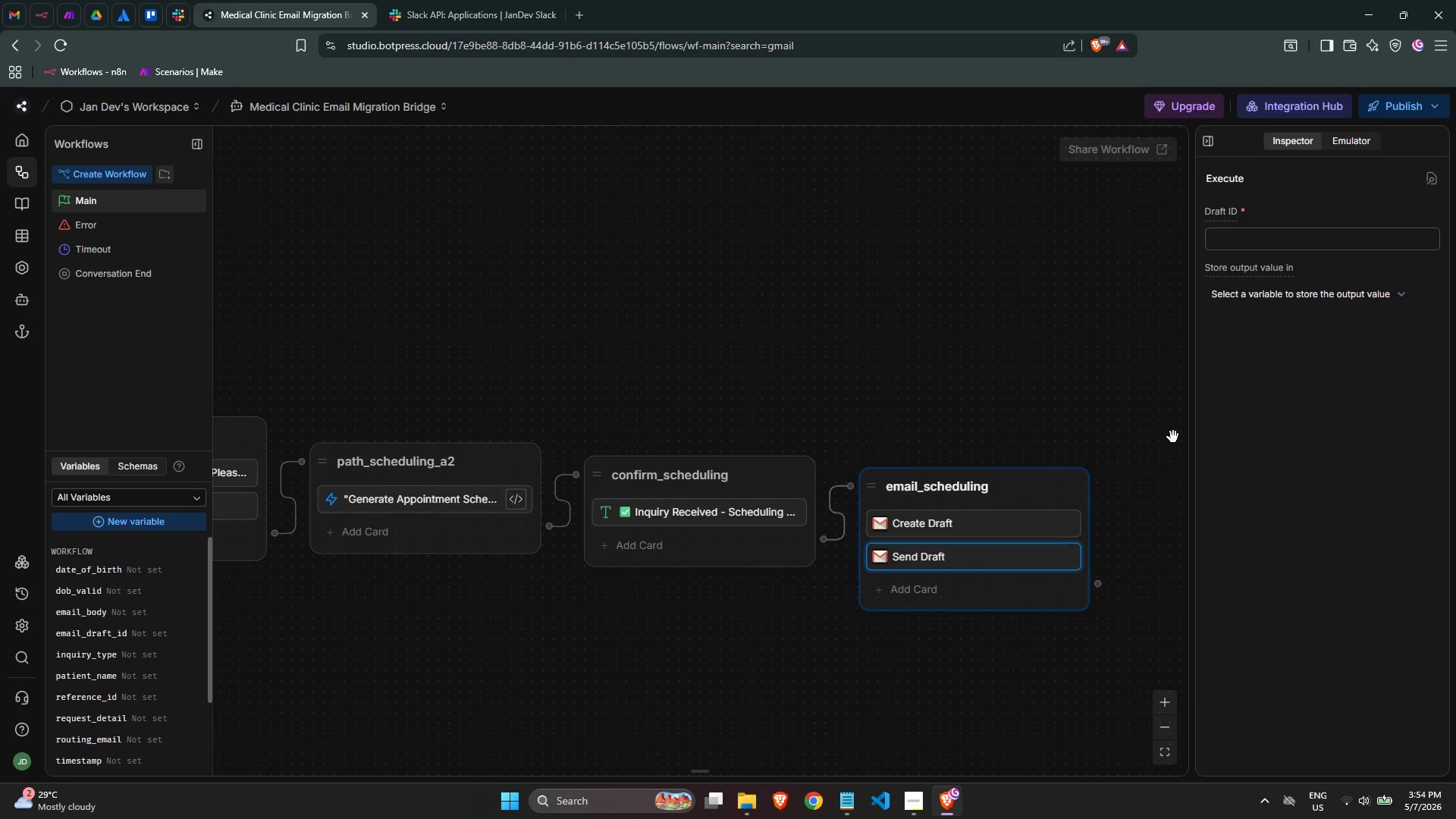 
wait(9.12)
 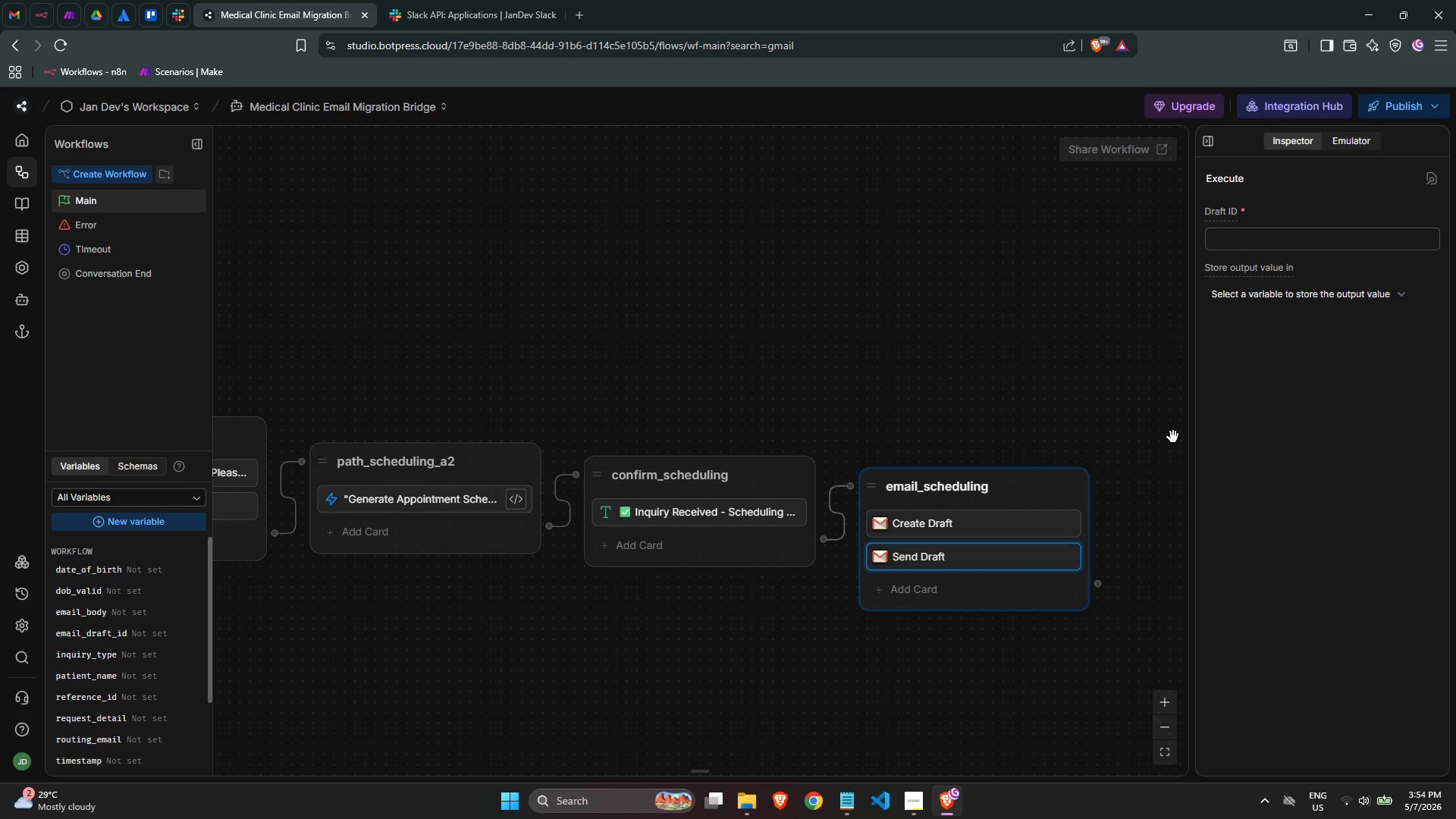 
left_click([1231, 242])
 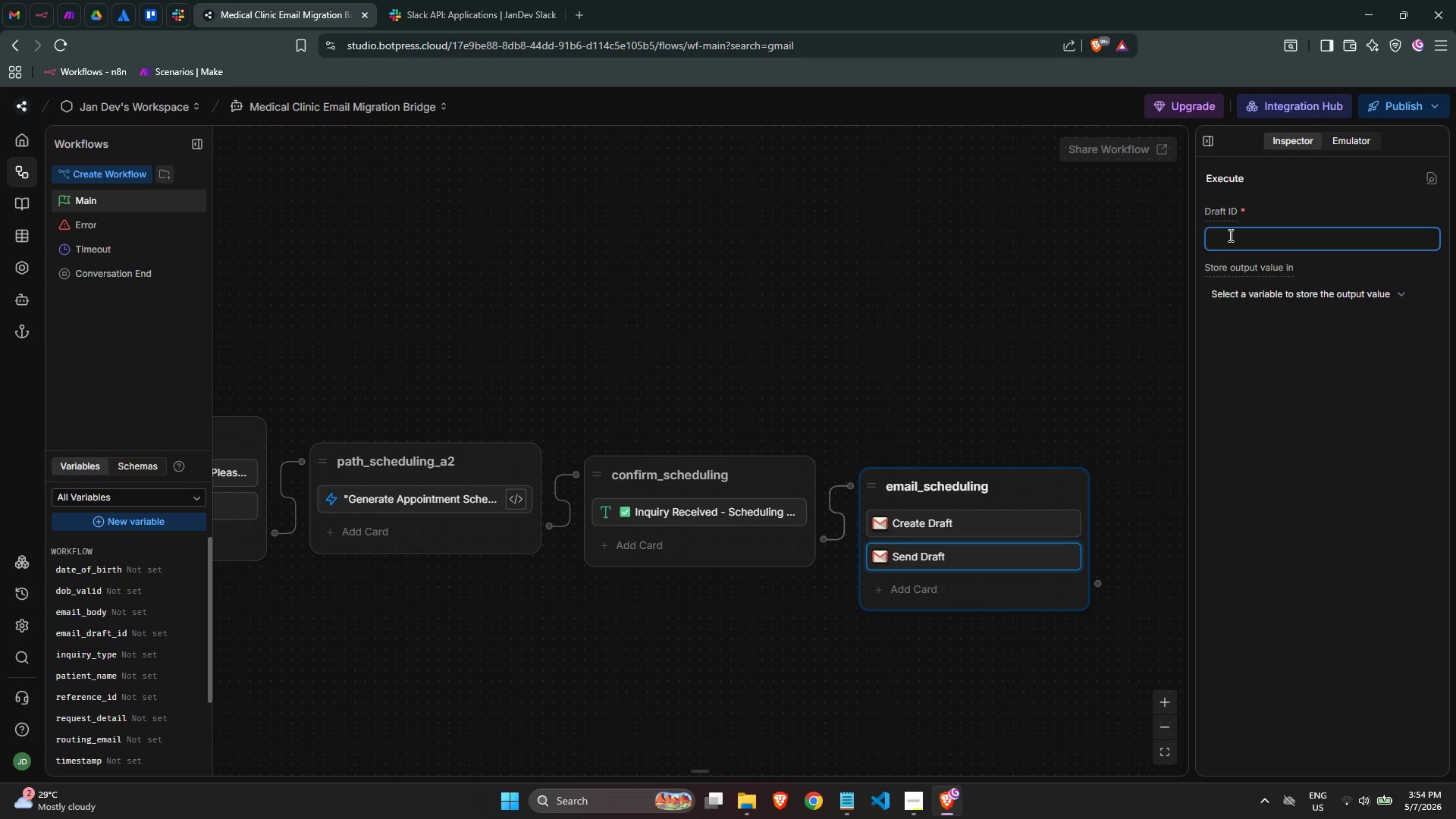 
left_click([1229, 235])
 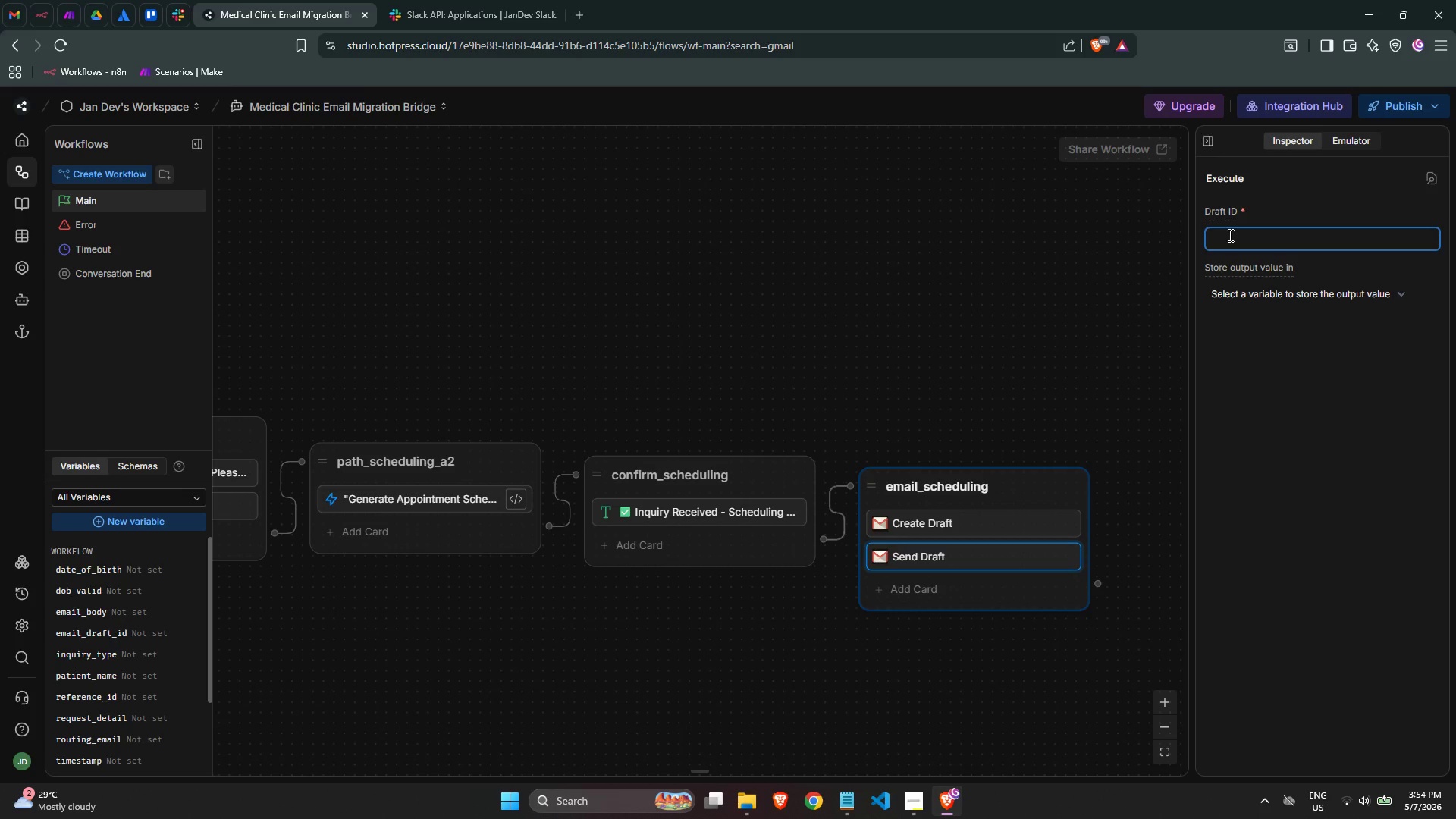 
type(@)
key(Backspace)
type({{wor)
 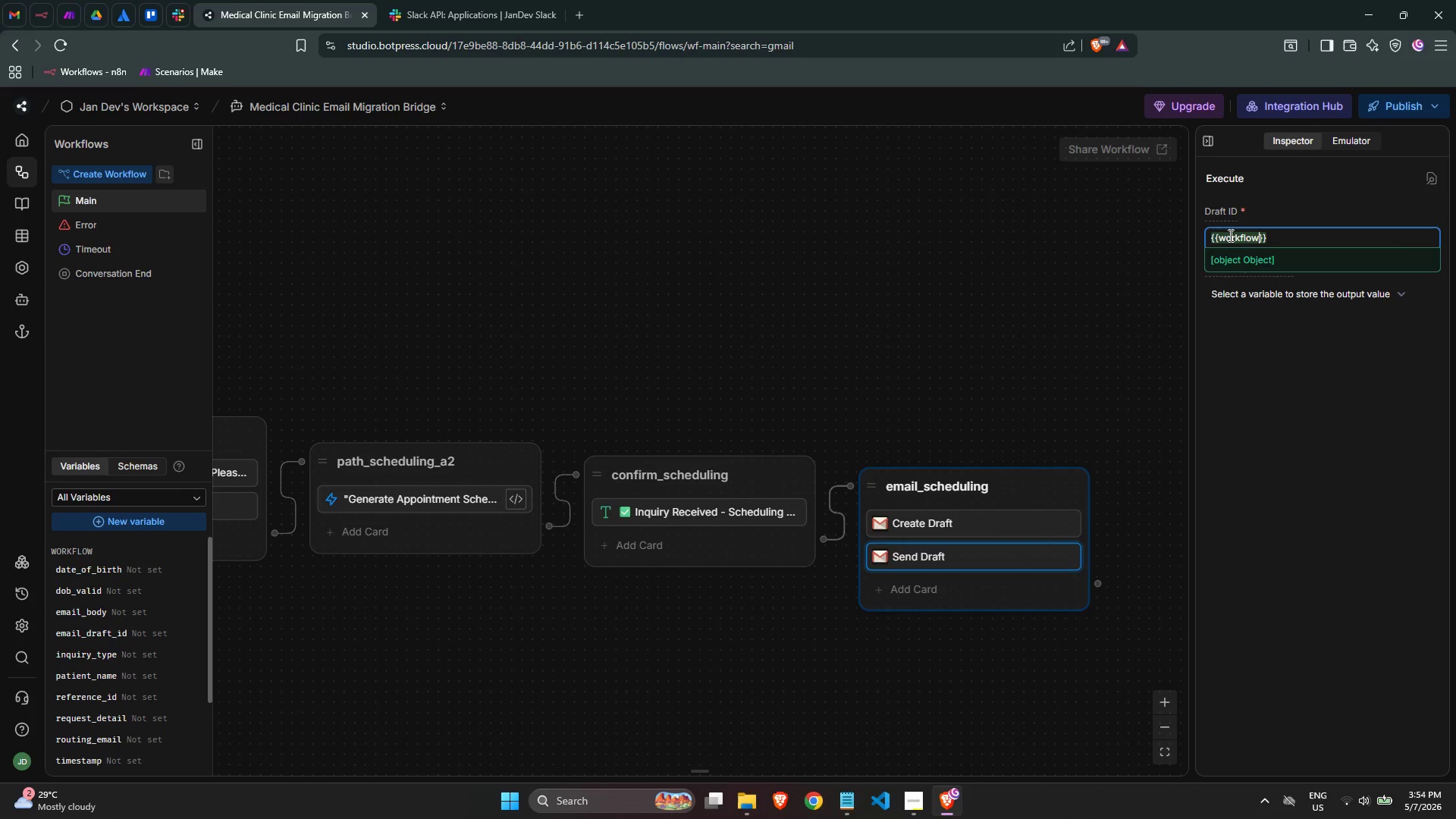 
 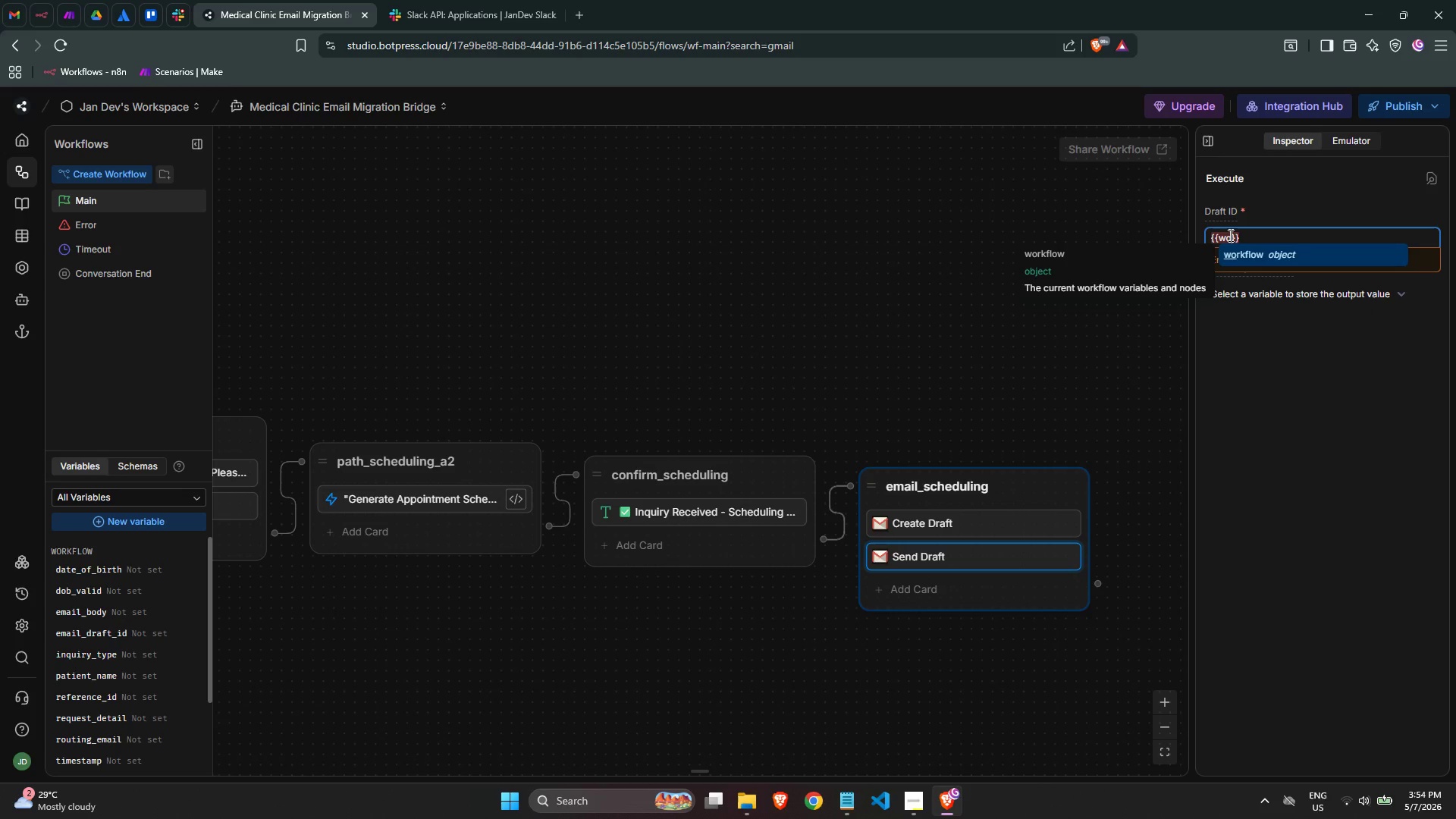 
key(Enter)
 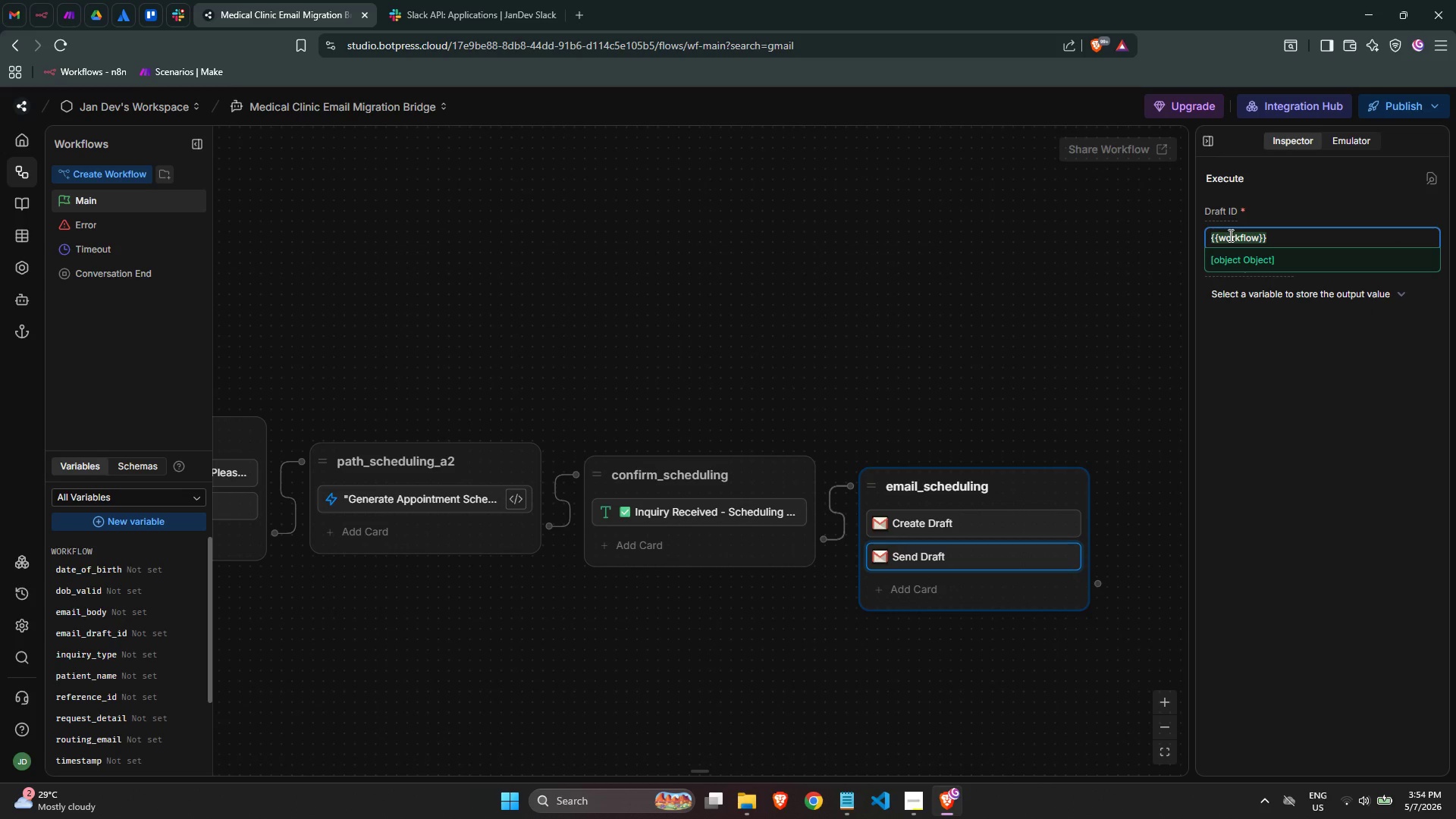 
type(.fra)
key(Backspace)
key(Backspace)
key(Backspace)
type(e)
 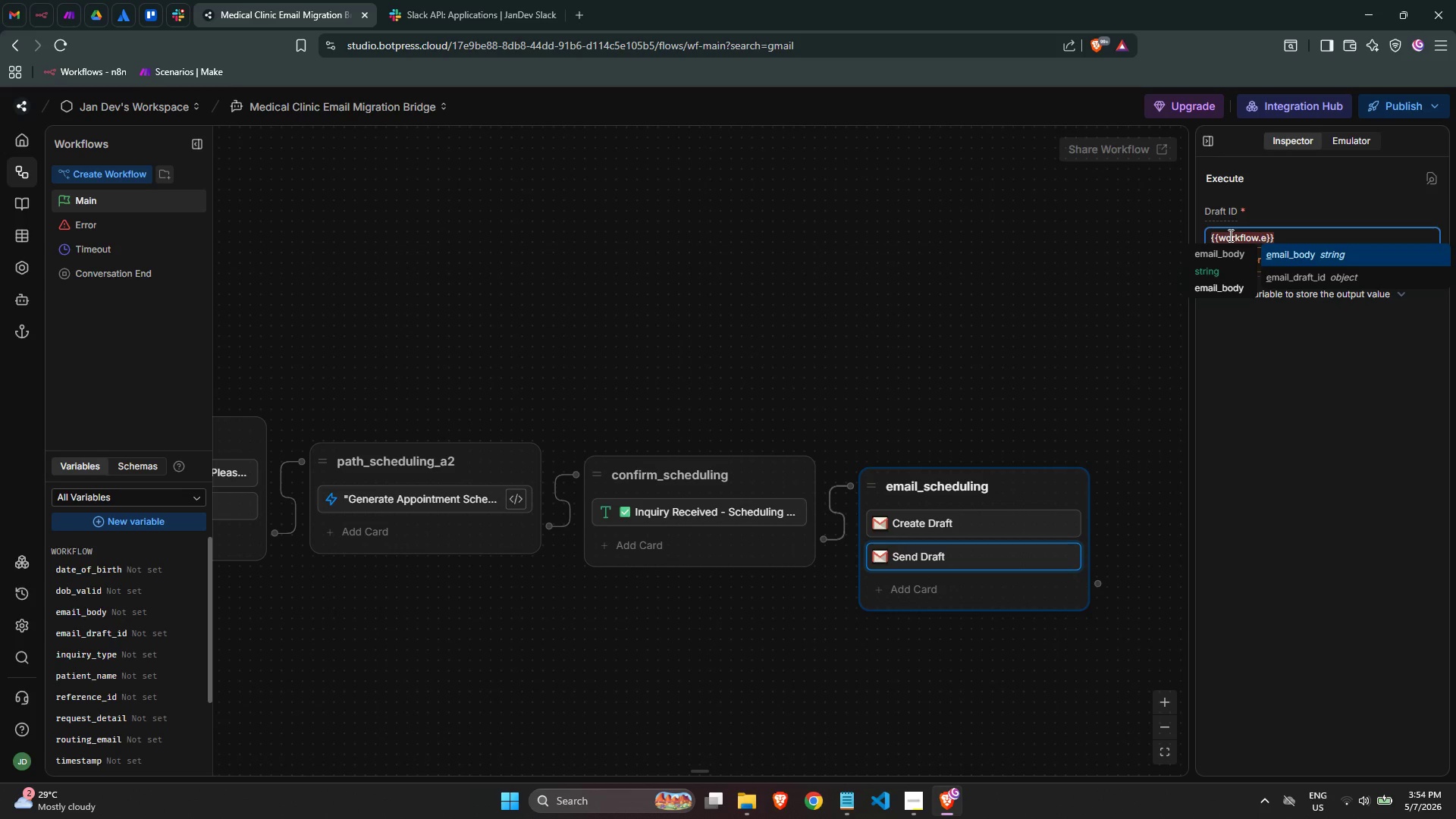 
key(ArrowDown)
 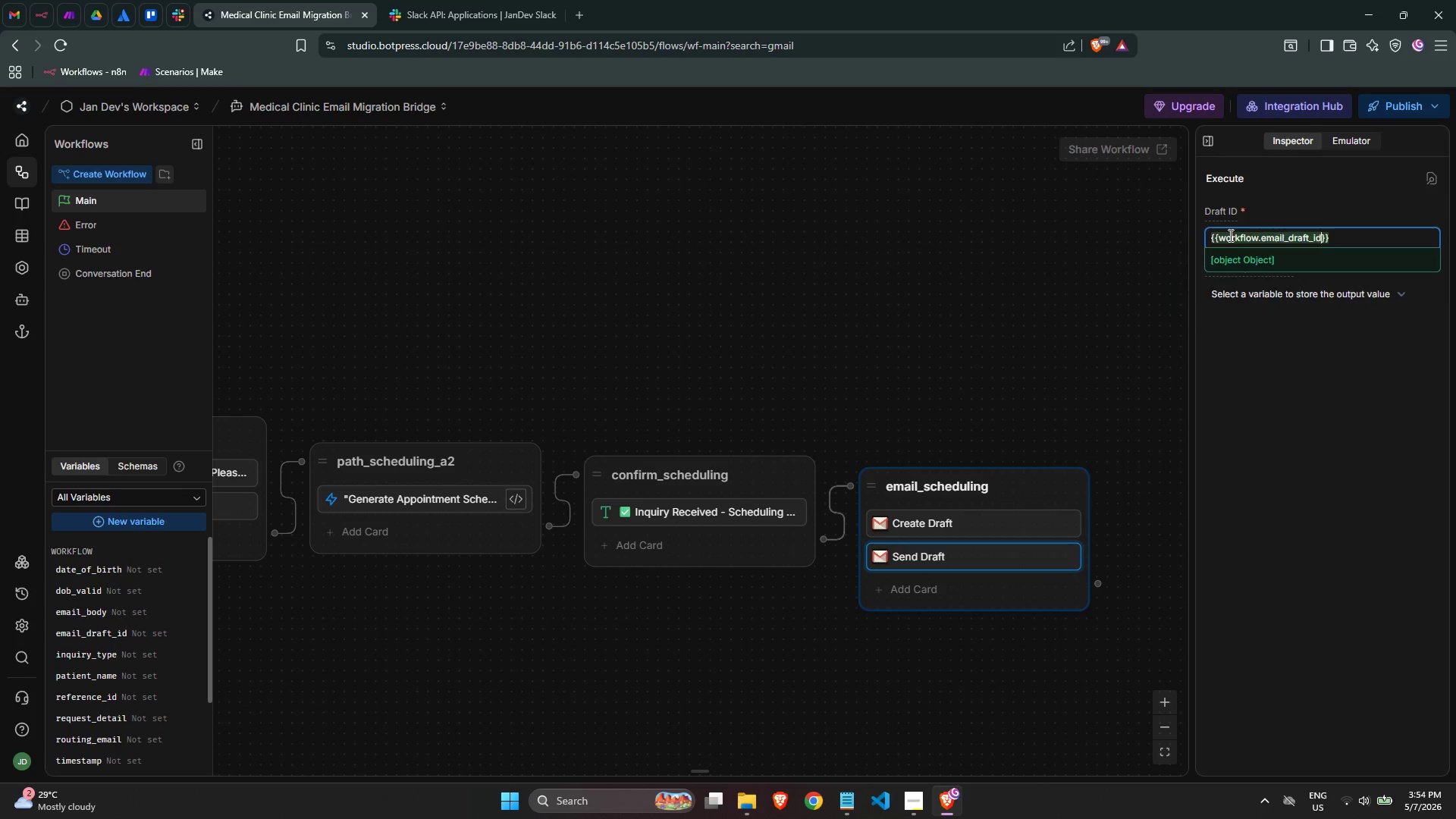 
key(Enter)
 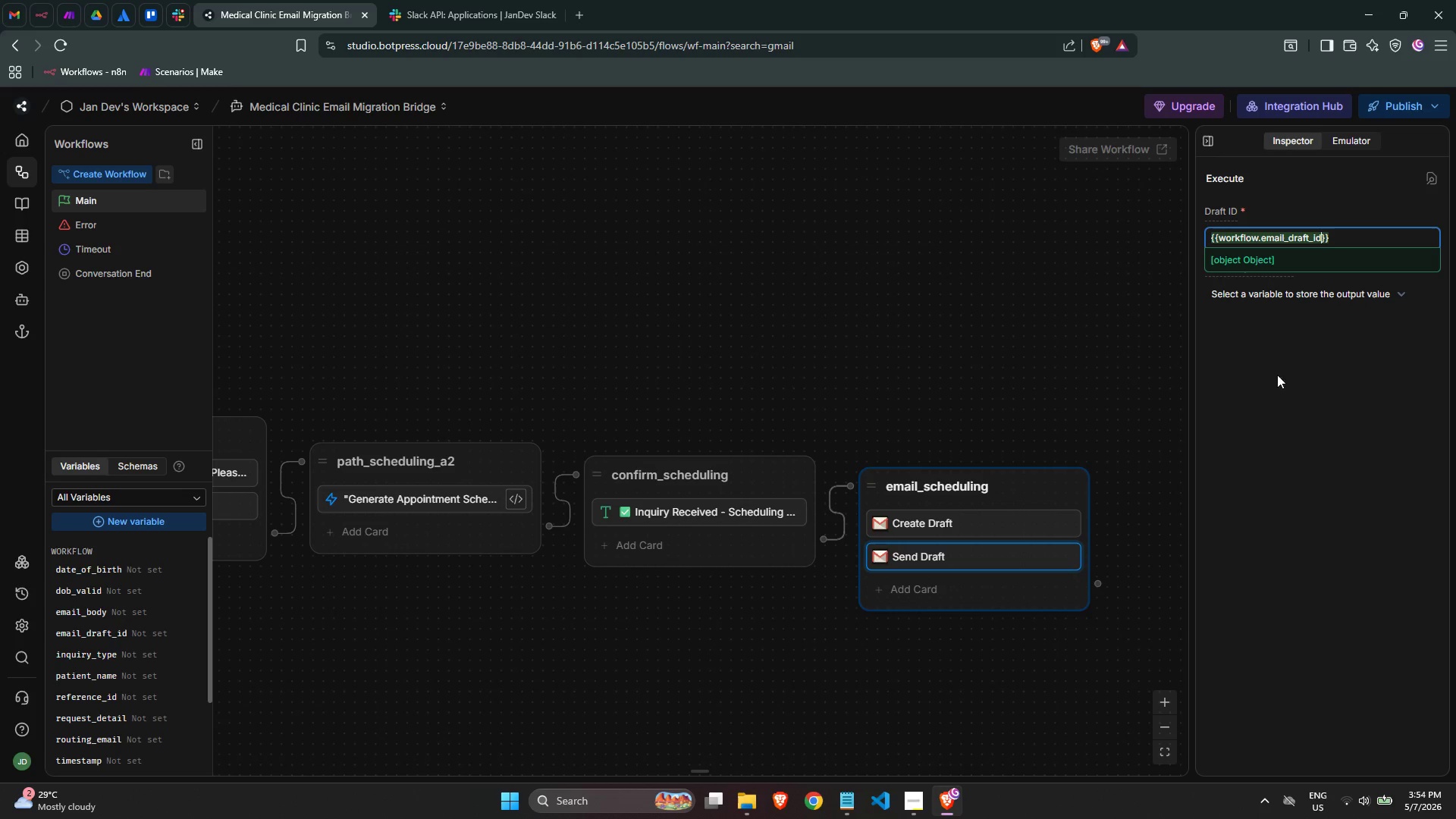 
left_click([1301, 462])
 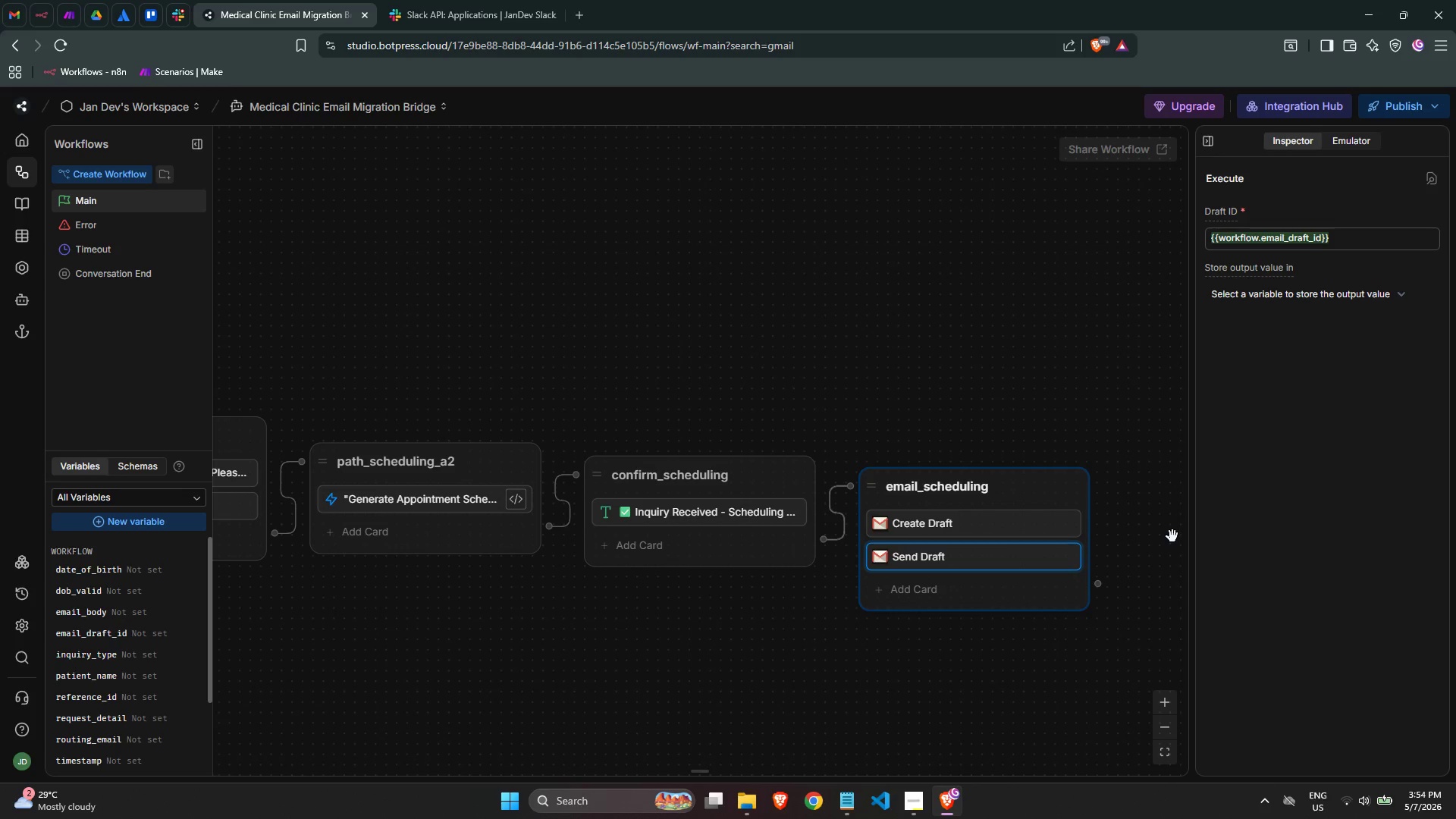 
wait(7.34)
 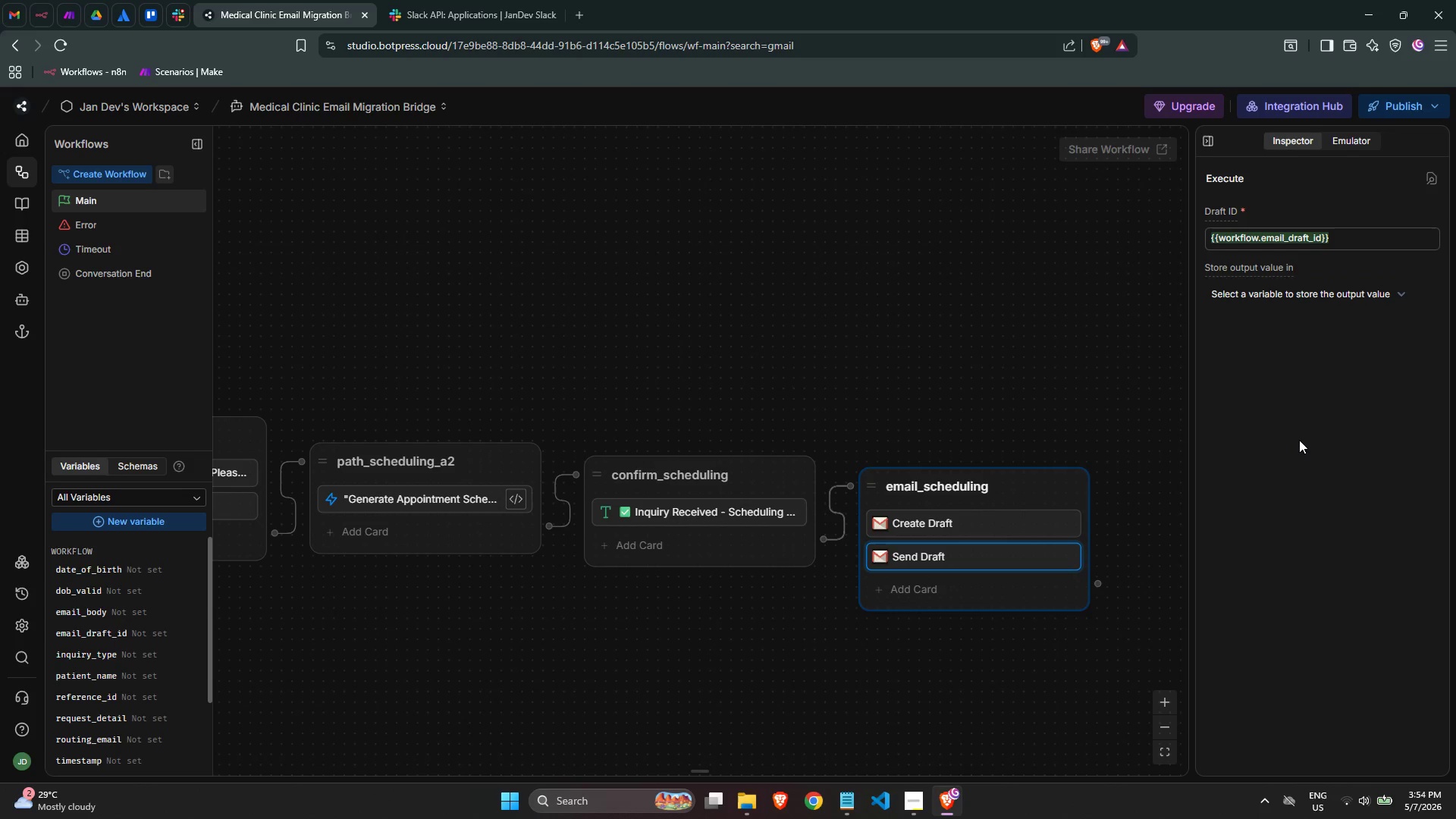 
scroll: coordinate [775, 626], scroll_direction: down, amount: 1.0
 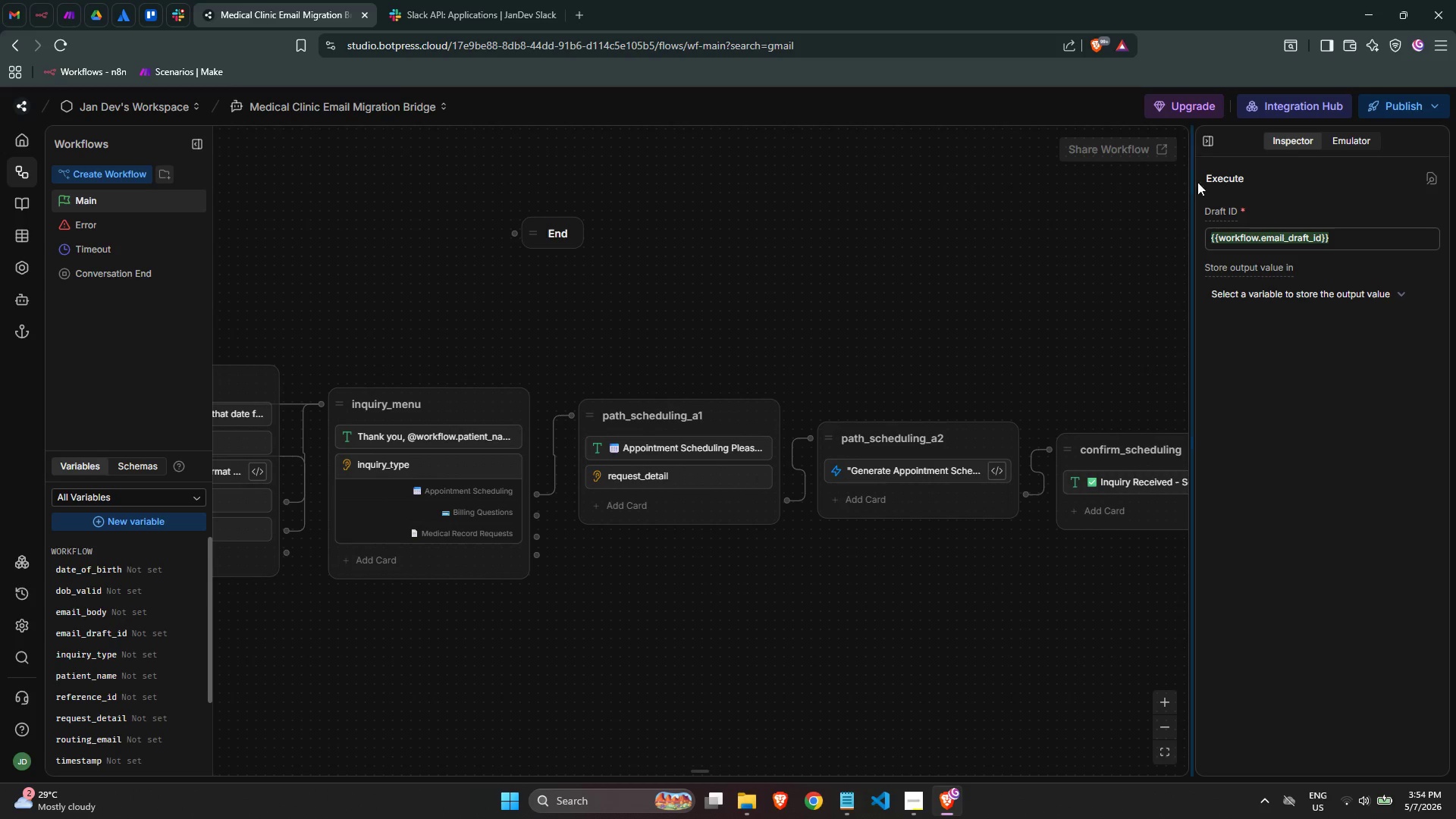 
left_click([1212, 143])
 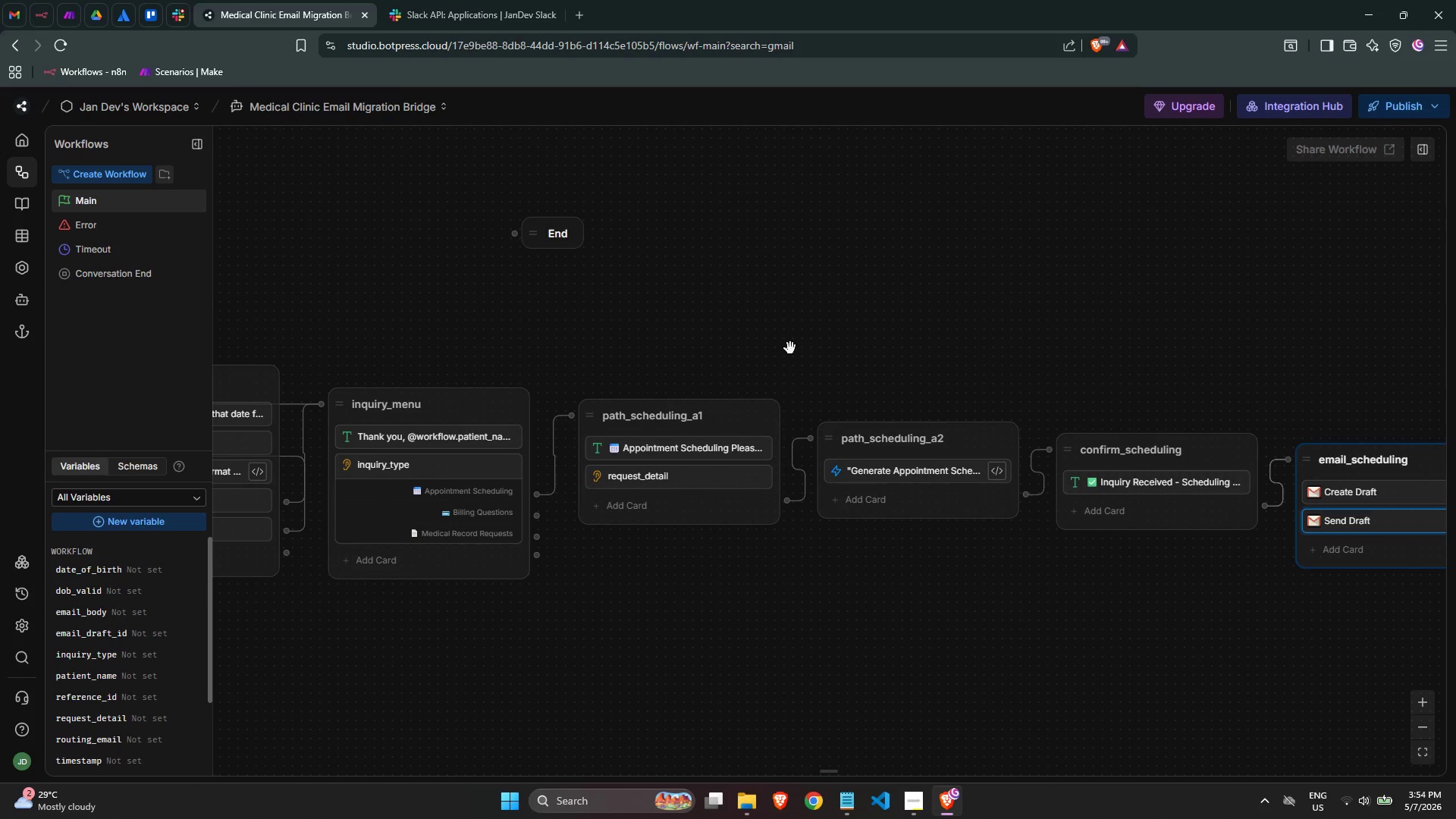 
scroll: coordinate [789, 349], scroll_direction: down, amount: 2.0
 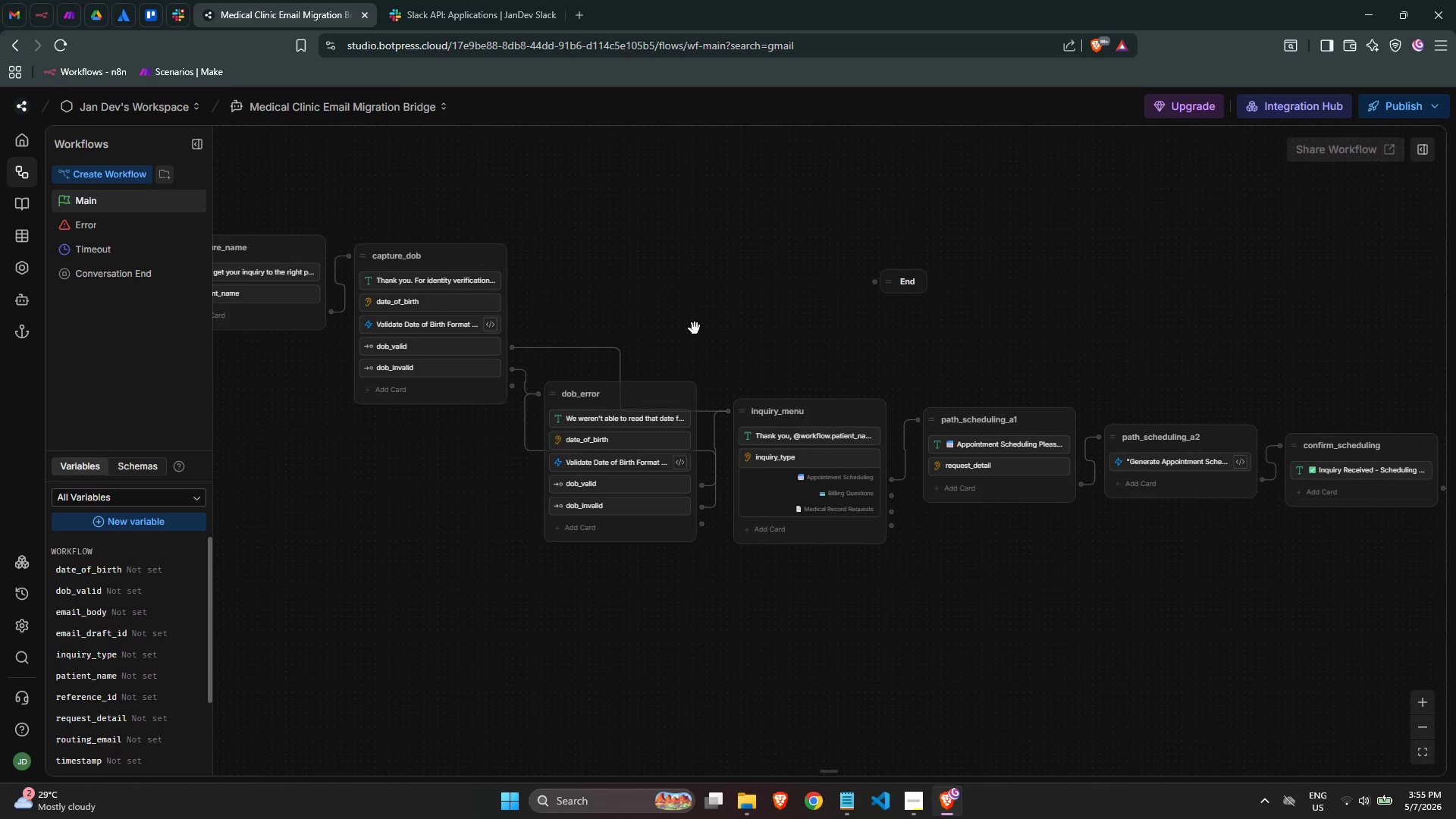 
wait(6.79)
 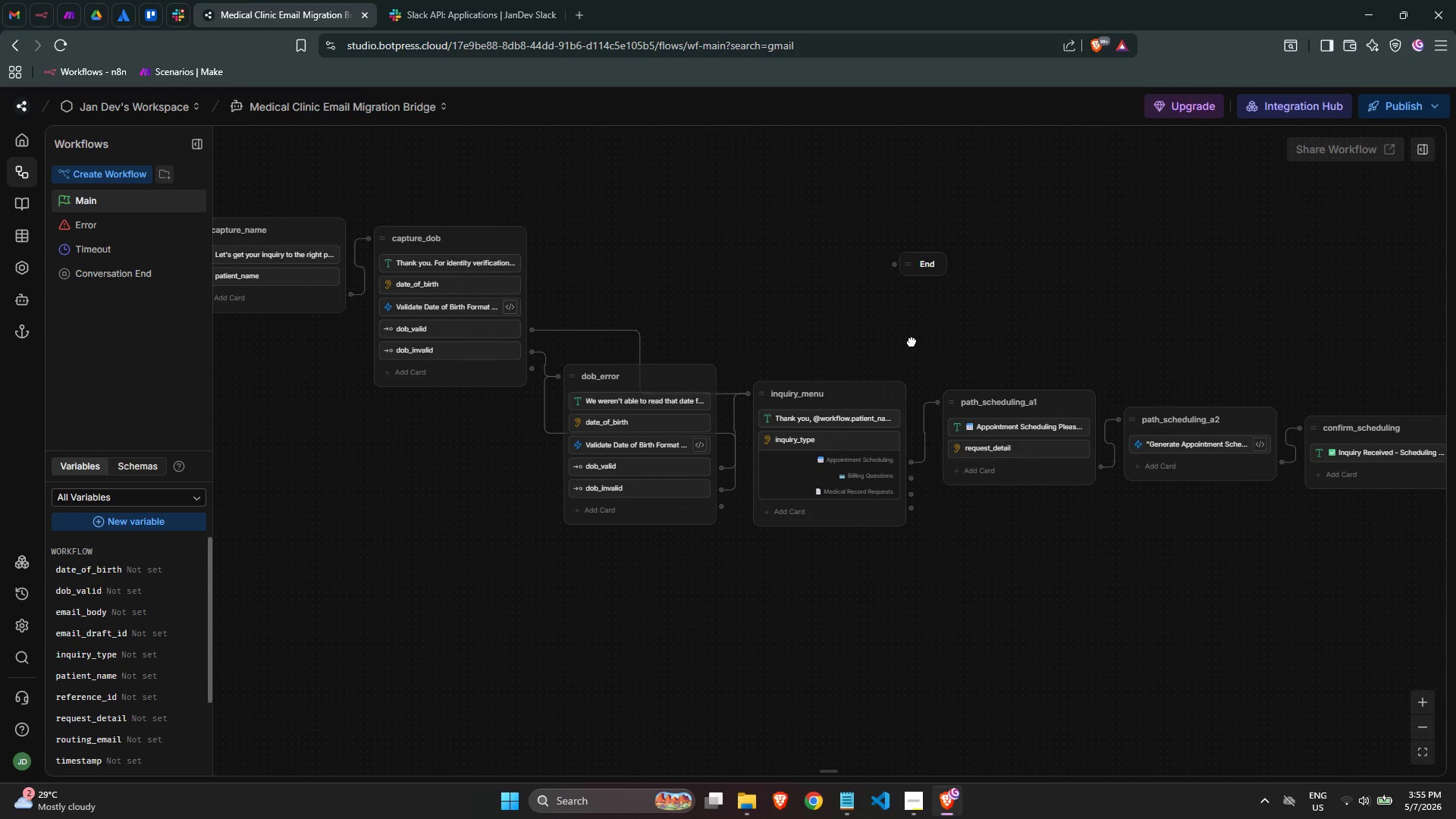 
scroll: coordinate [436, 277], scroll_direction: up, amount: 2.0
 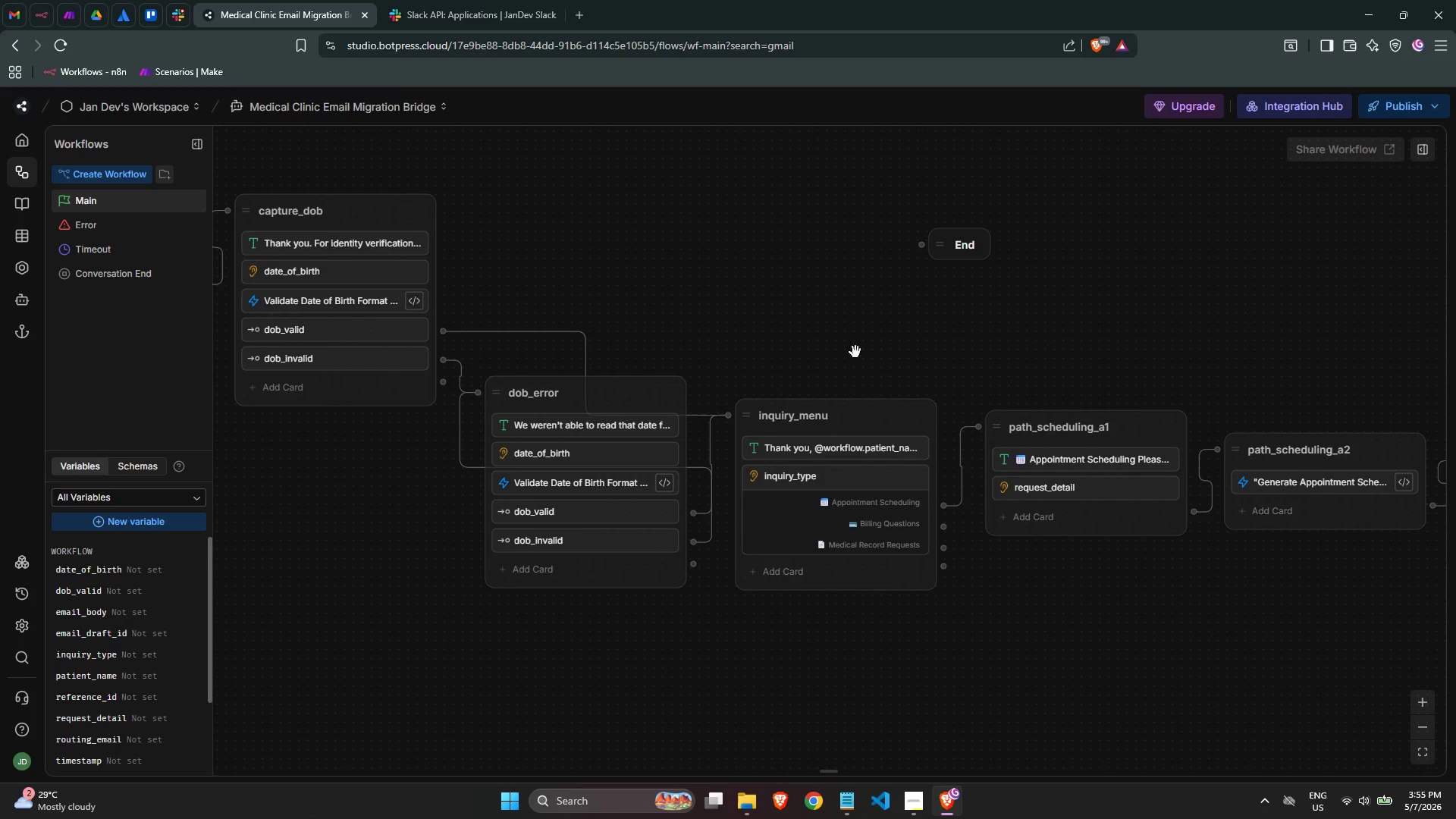 
wait(12.01)
 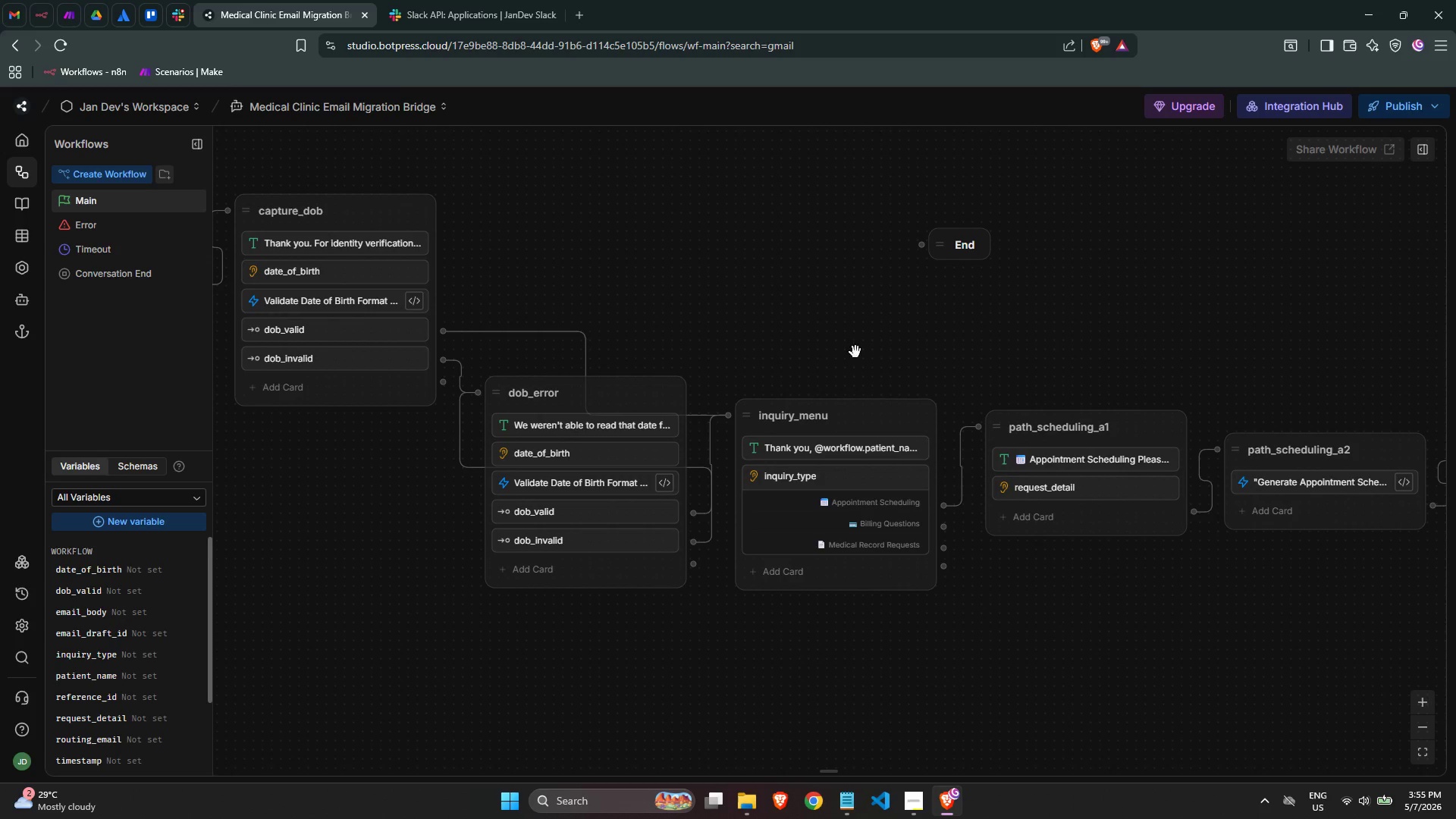 
left_click([828, 500])
 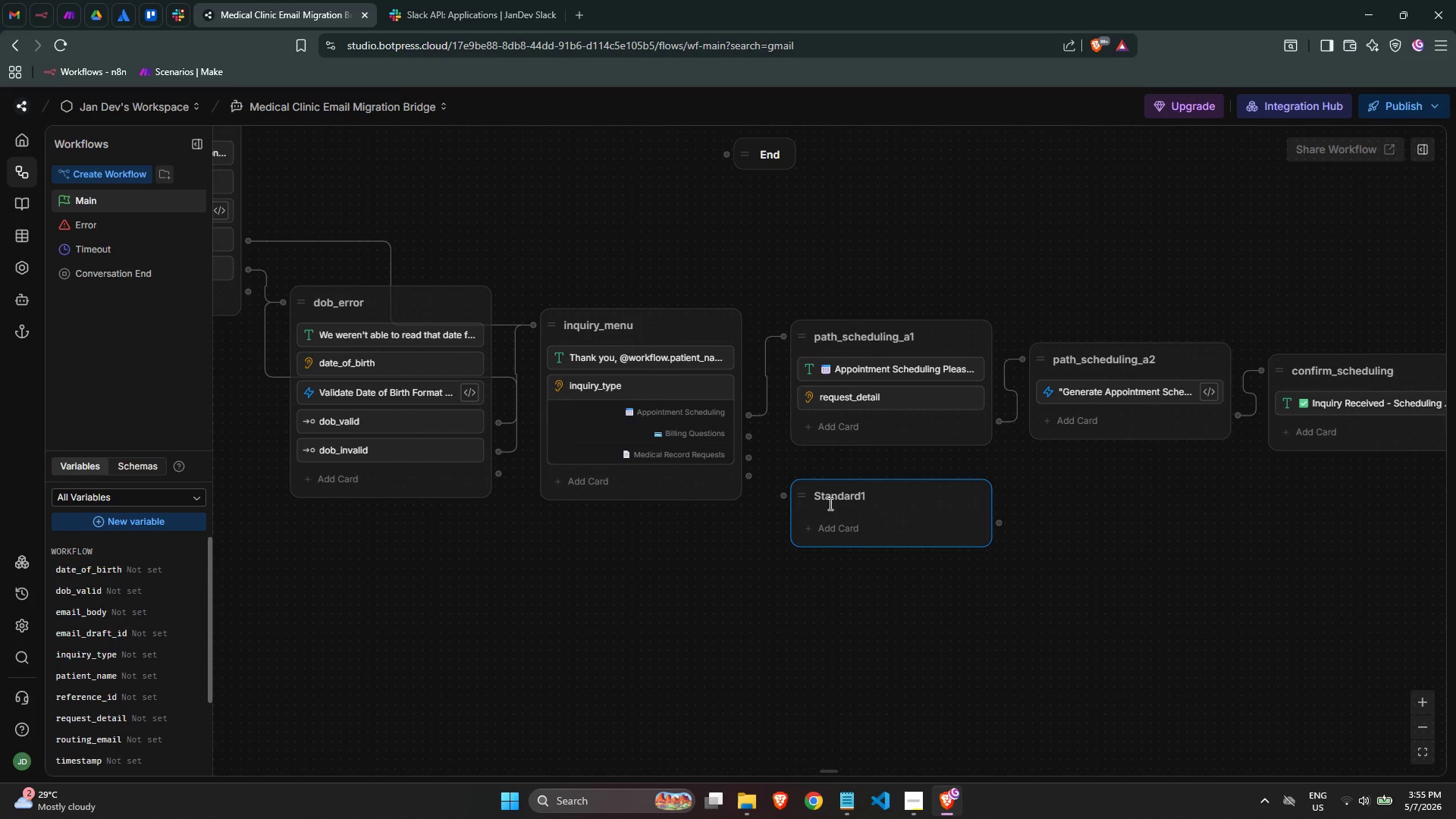 
double_click([831, 503])
 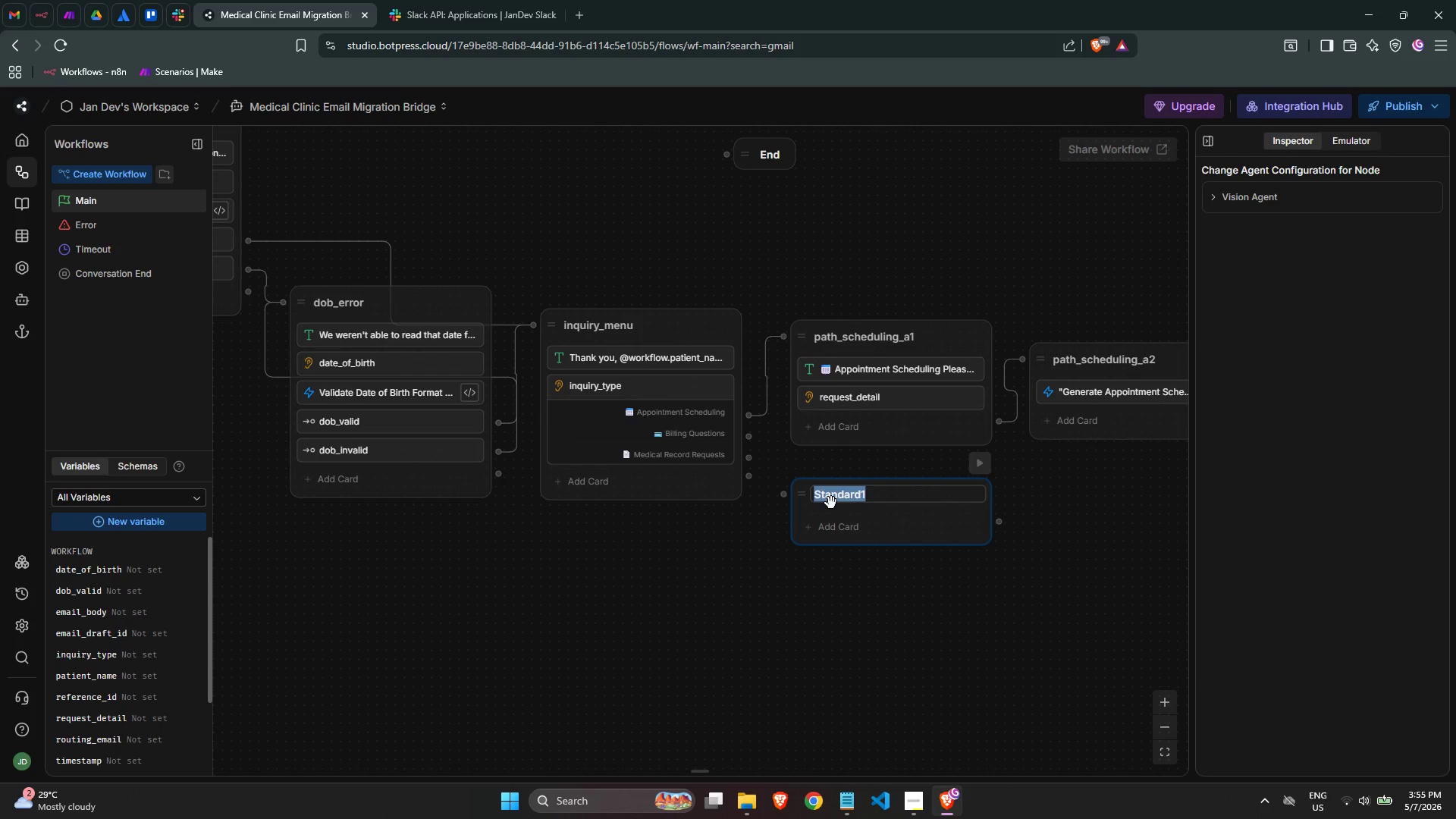 
type(path_billing_b1)
 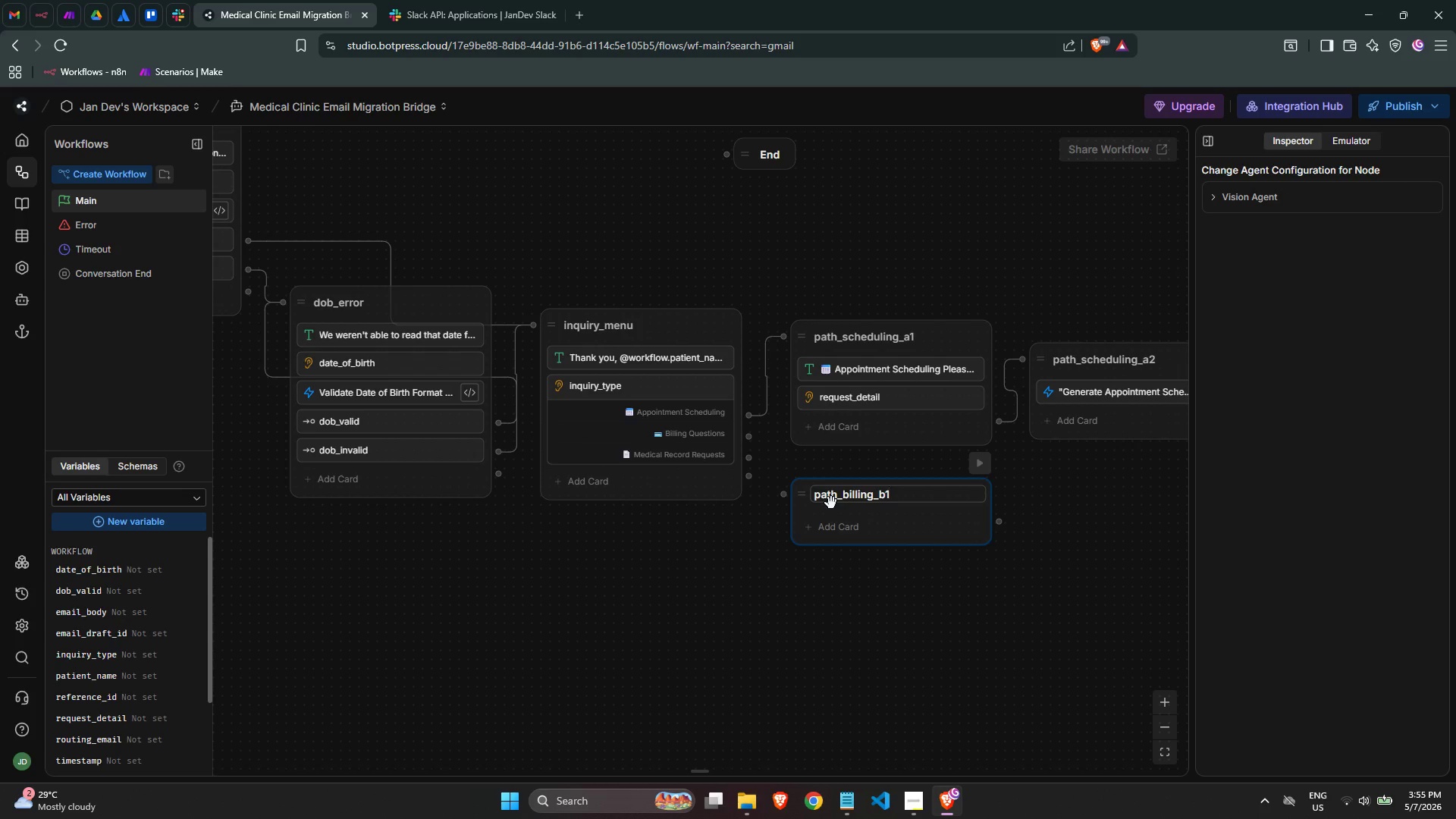 
left_click([835, 537])
 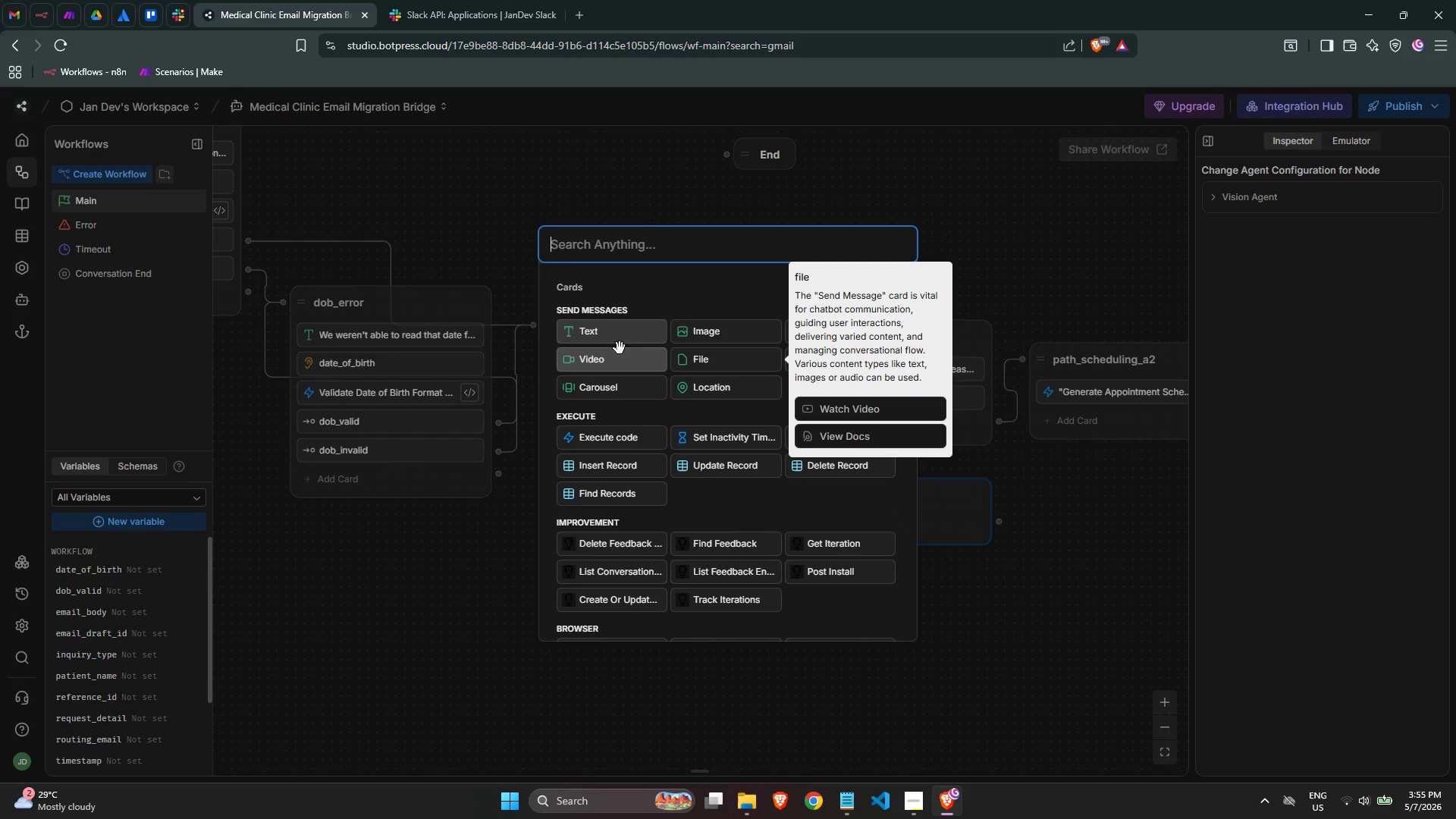 
left_click([614, 337])
 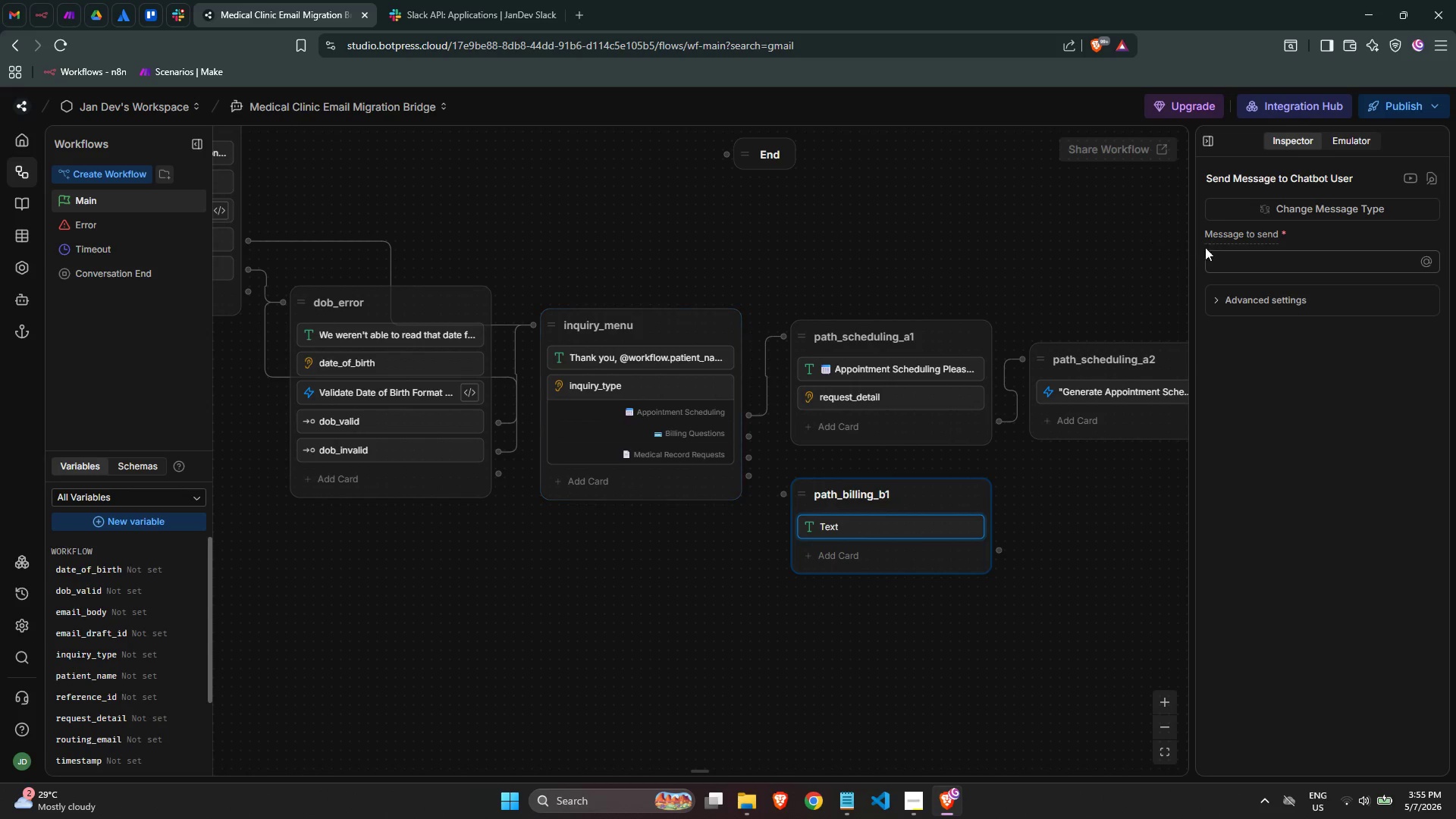 
left_click([1235, 260])
 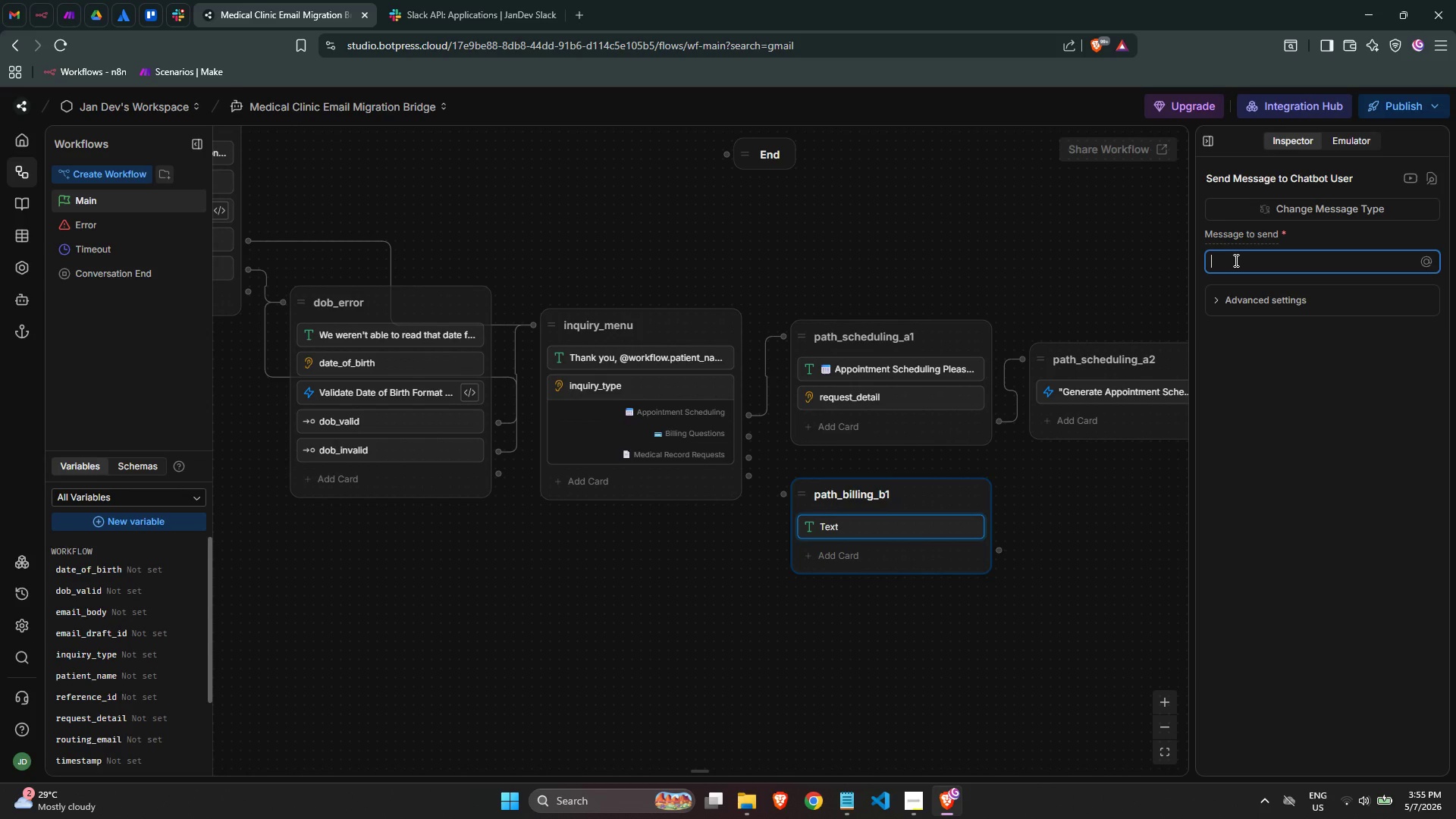 
key(Meta+MetaLeft)
 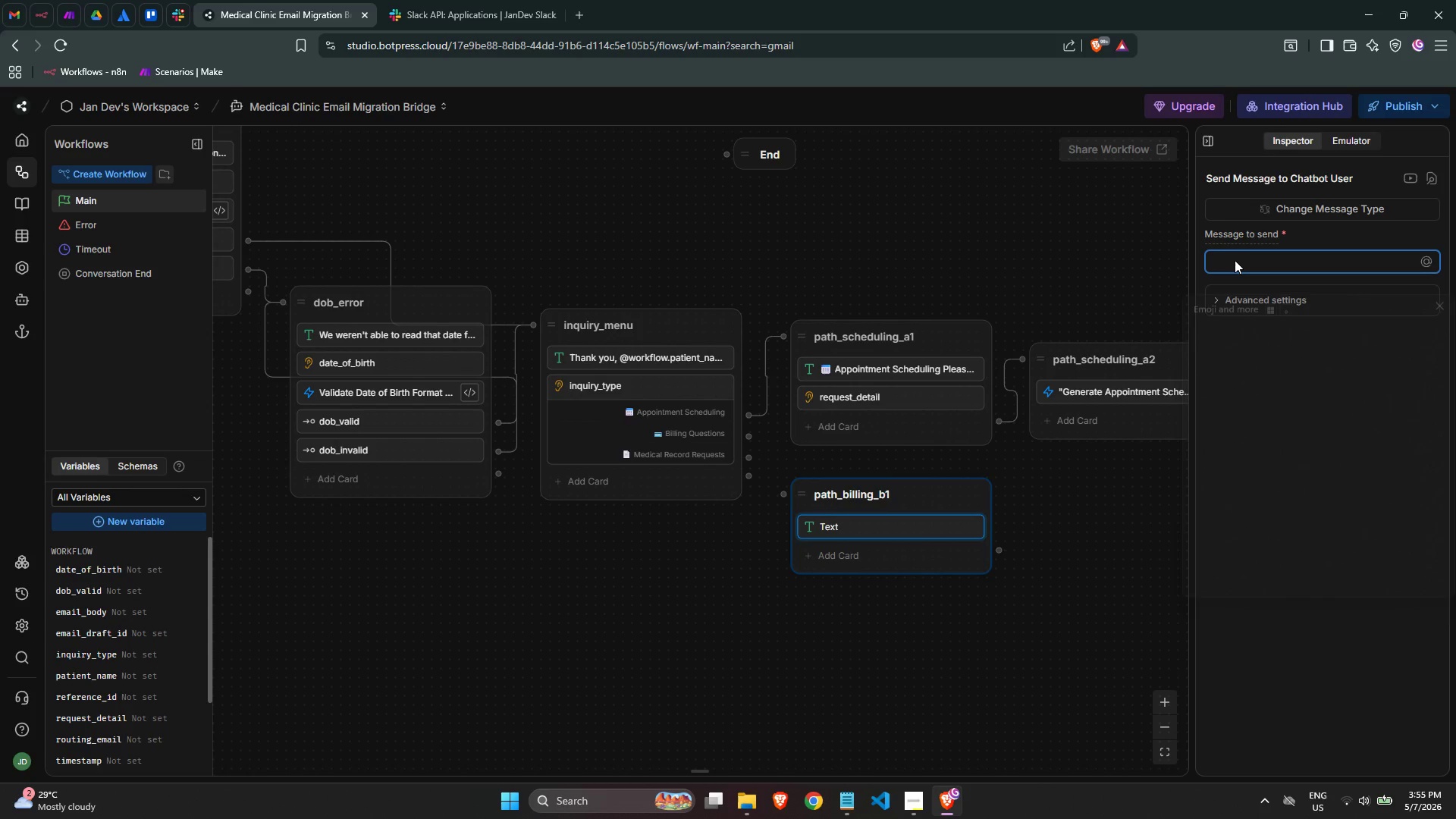 
key(Meta+Period)
 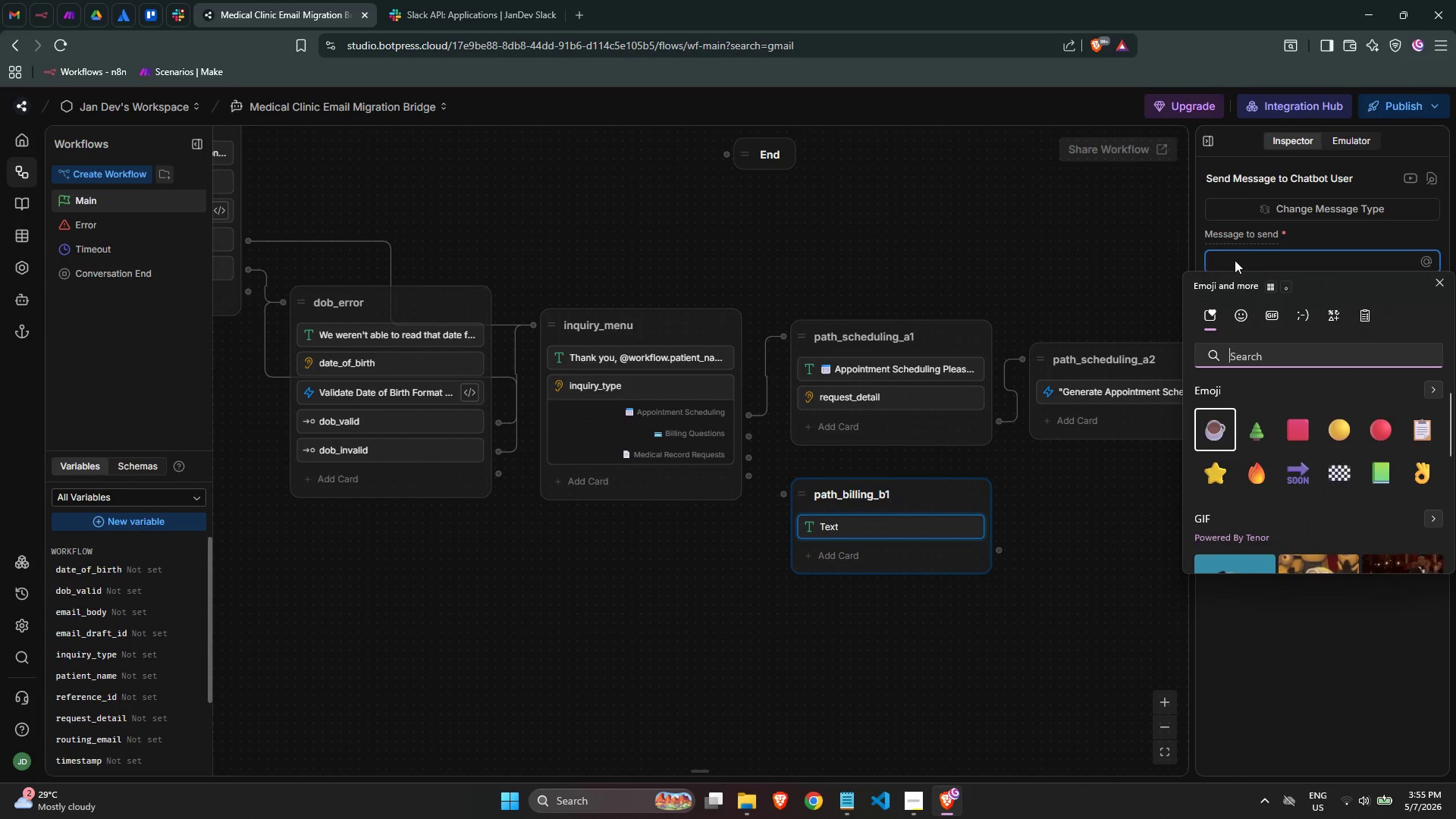 
type(card)
 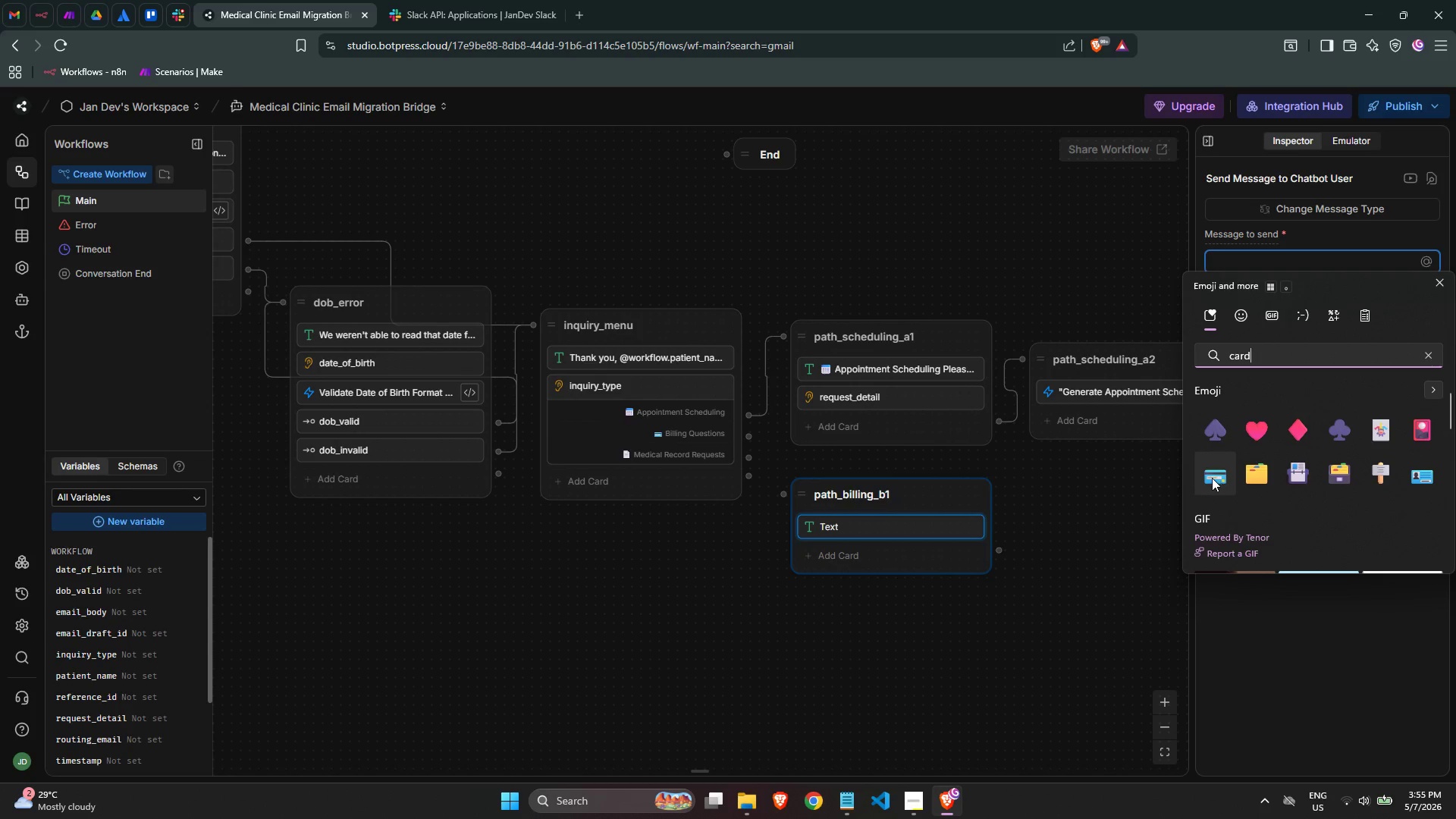 
left_click([1207, 478])
 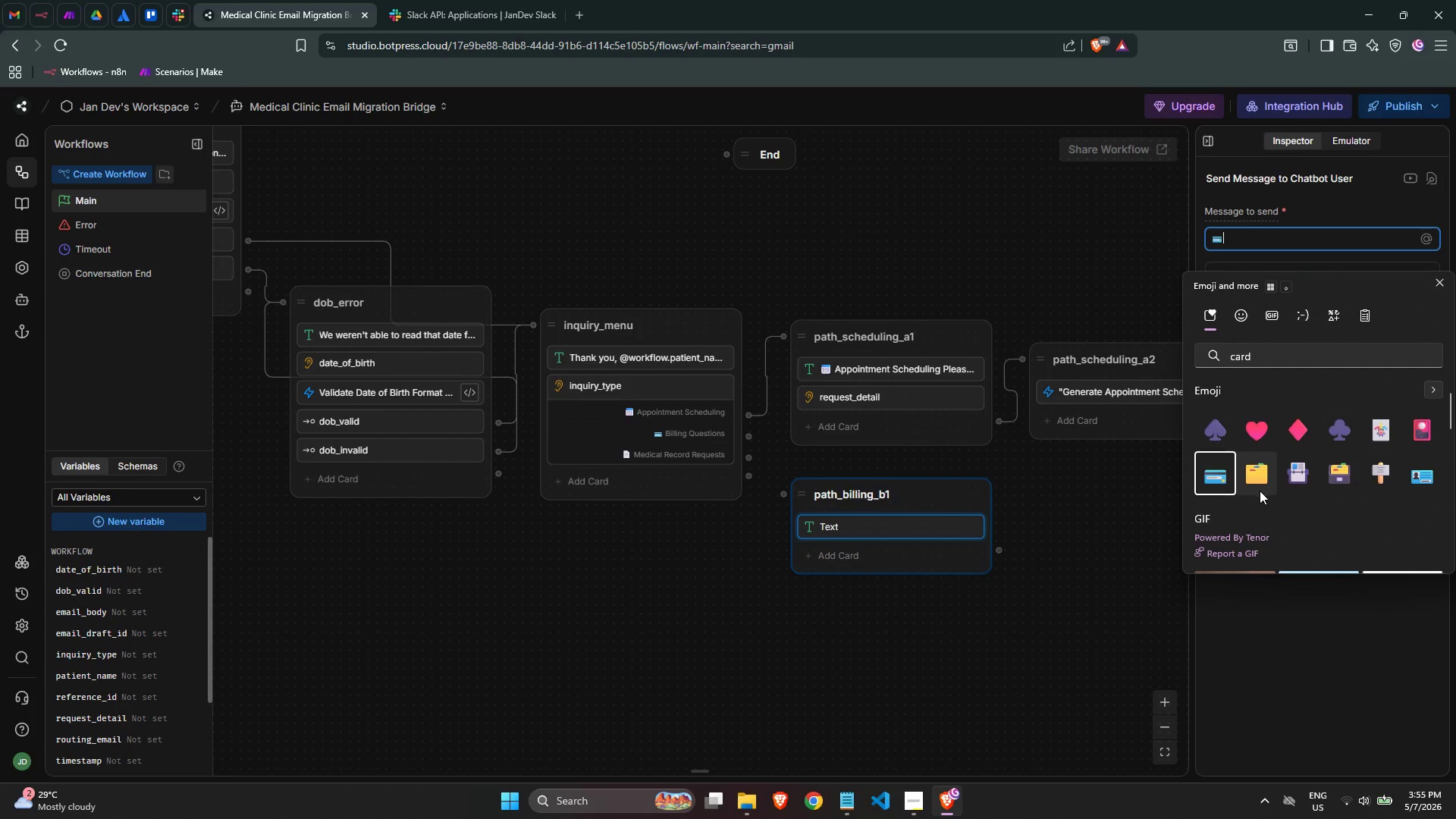 
type( Billing Questi)
key(Backspace)
type(ions)
 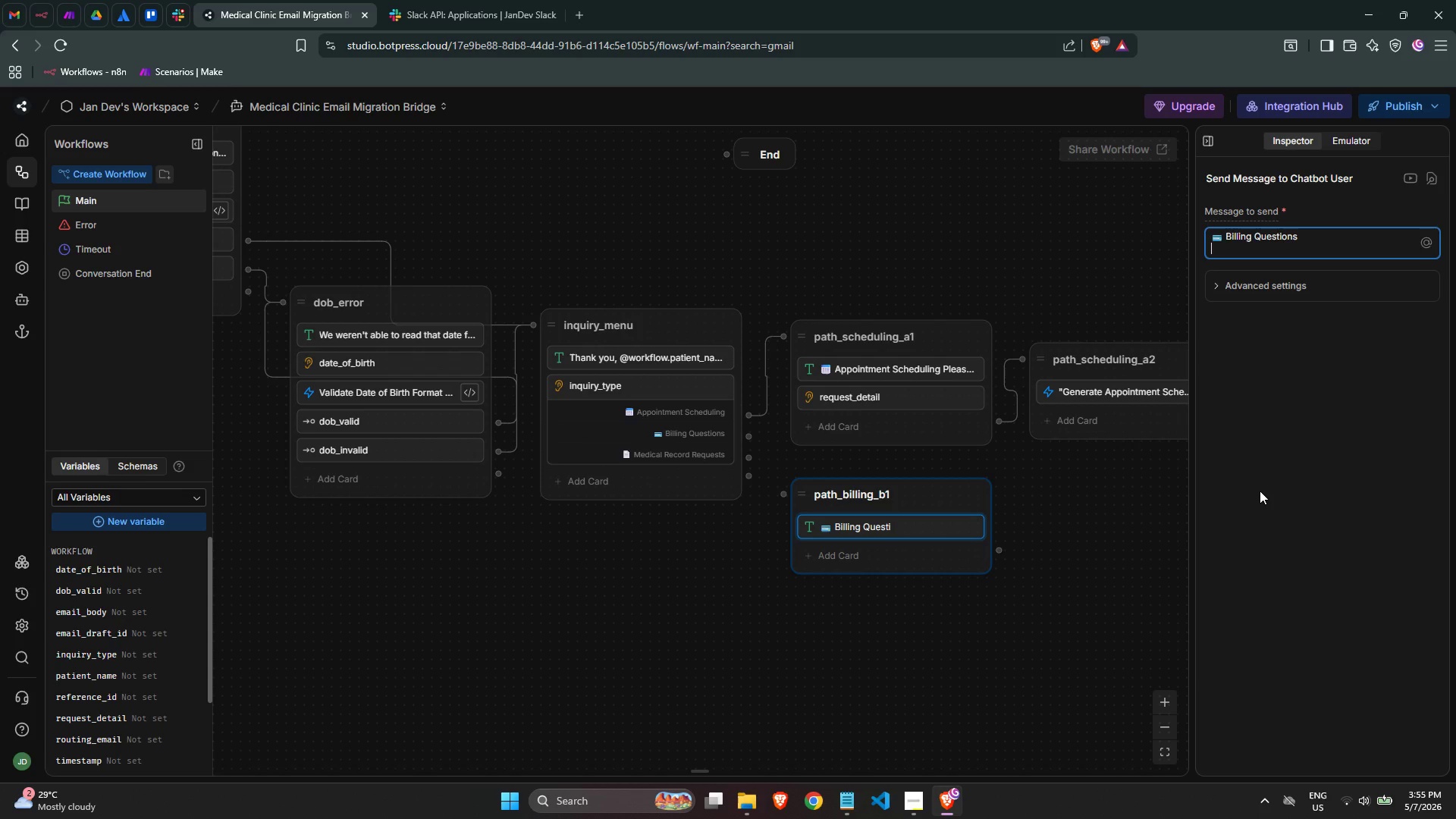 
 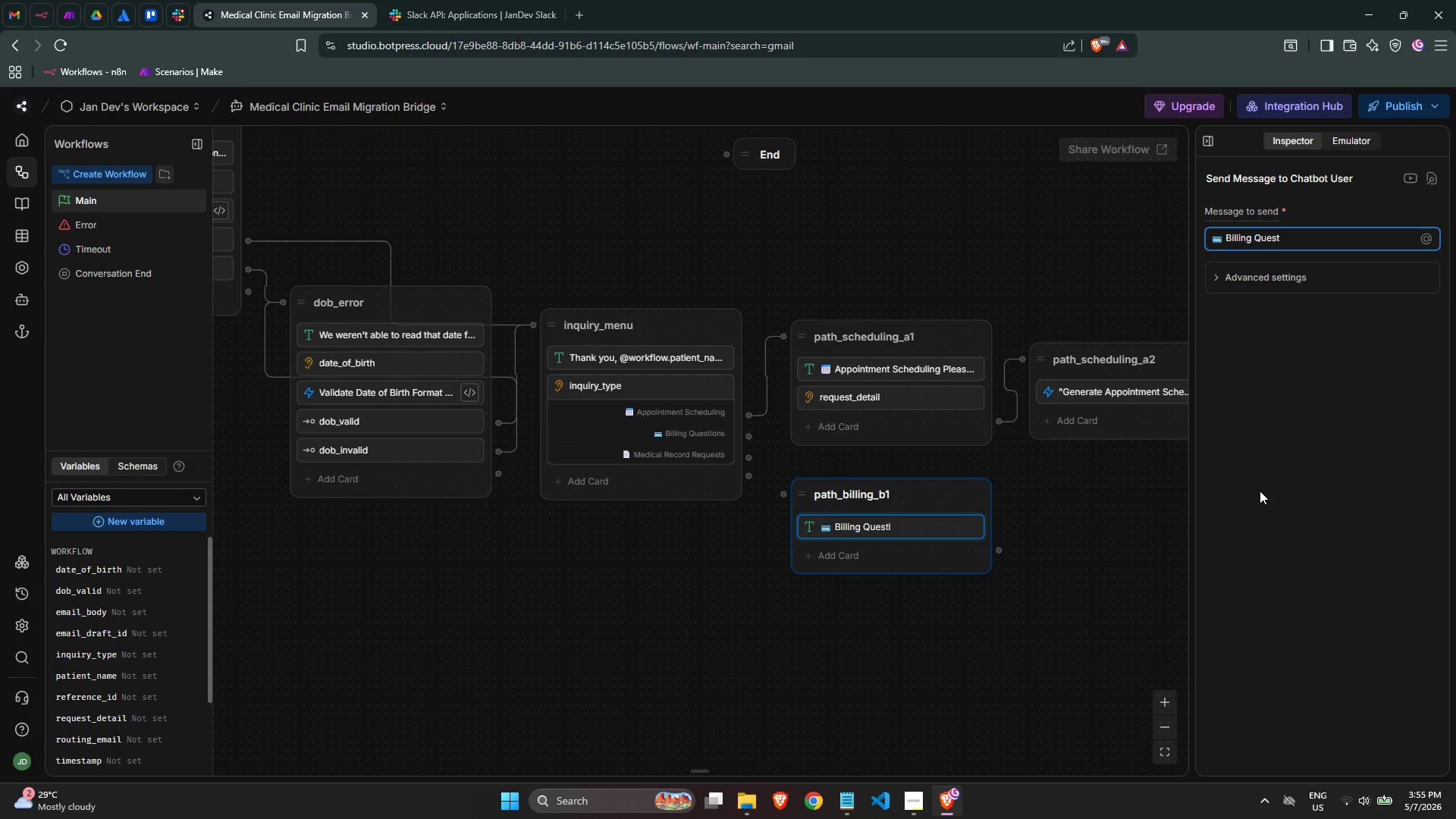 
key(Enter)
 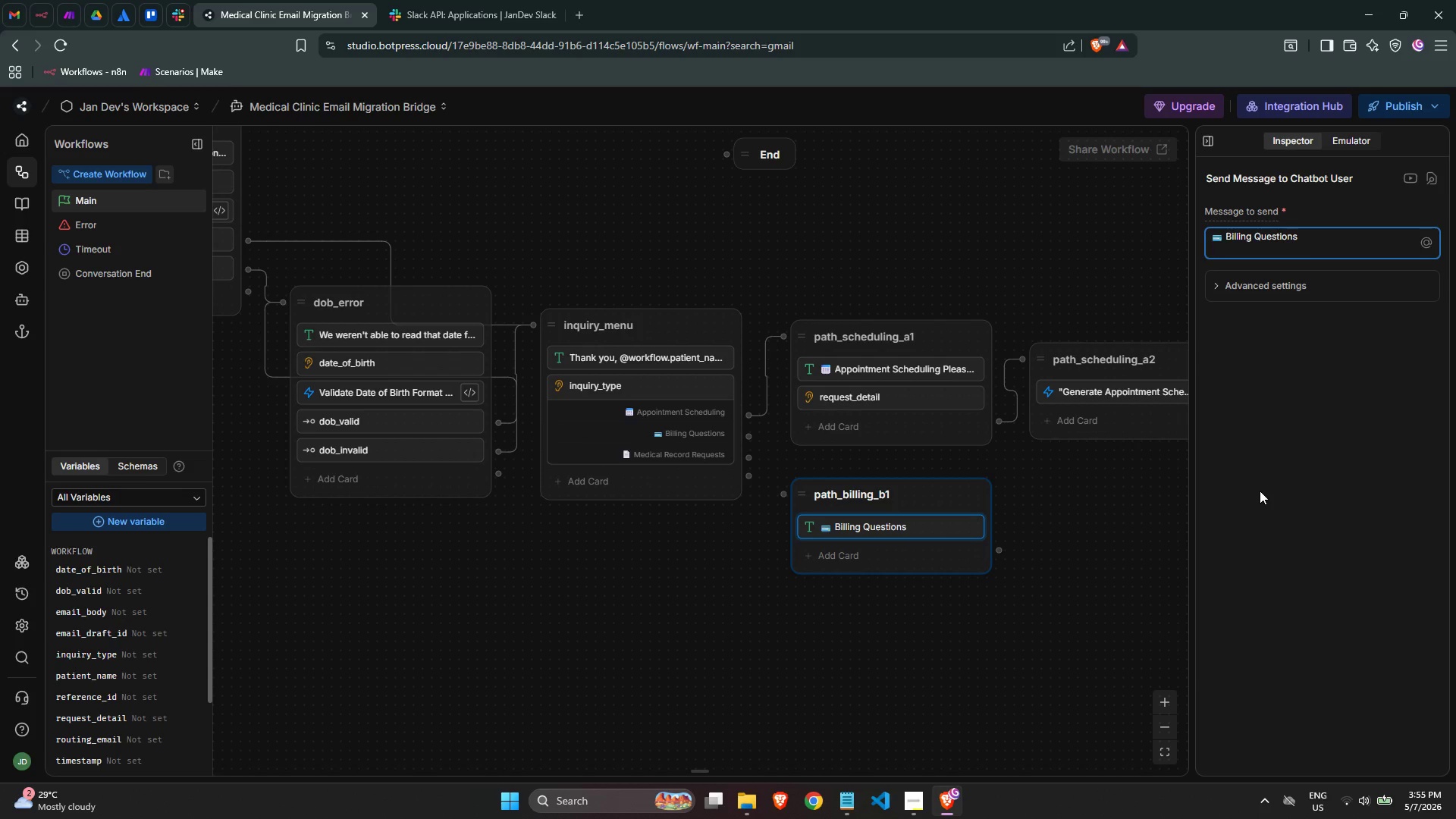 
key(Enter)
 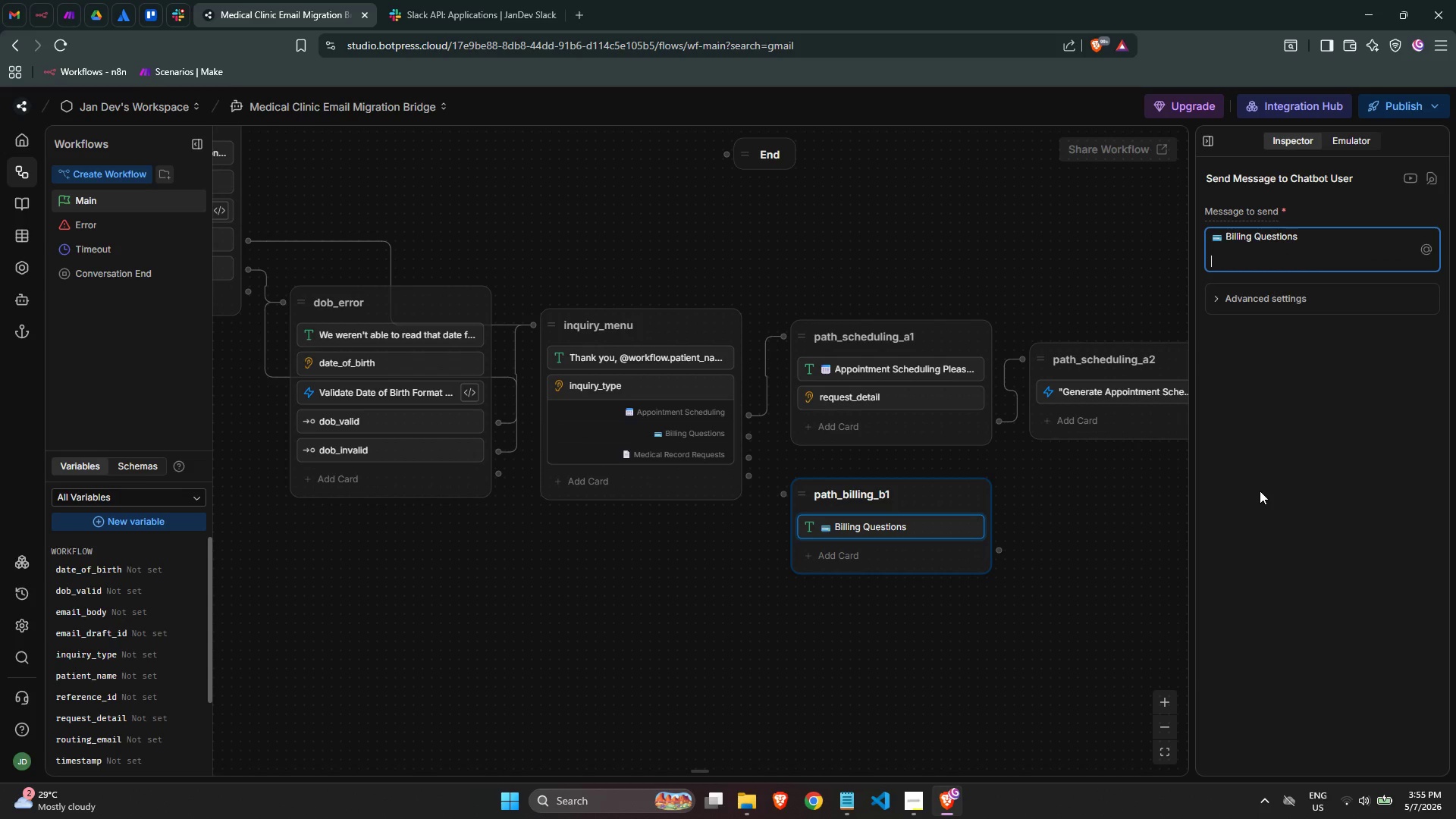 
type(Please describe yuo)
key(Backspace)
key(Backspace)
type(our billing concern.)
 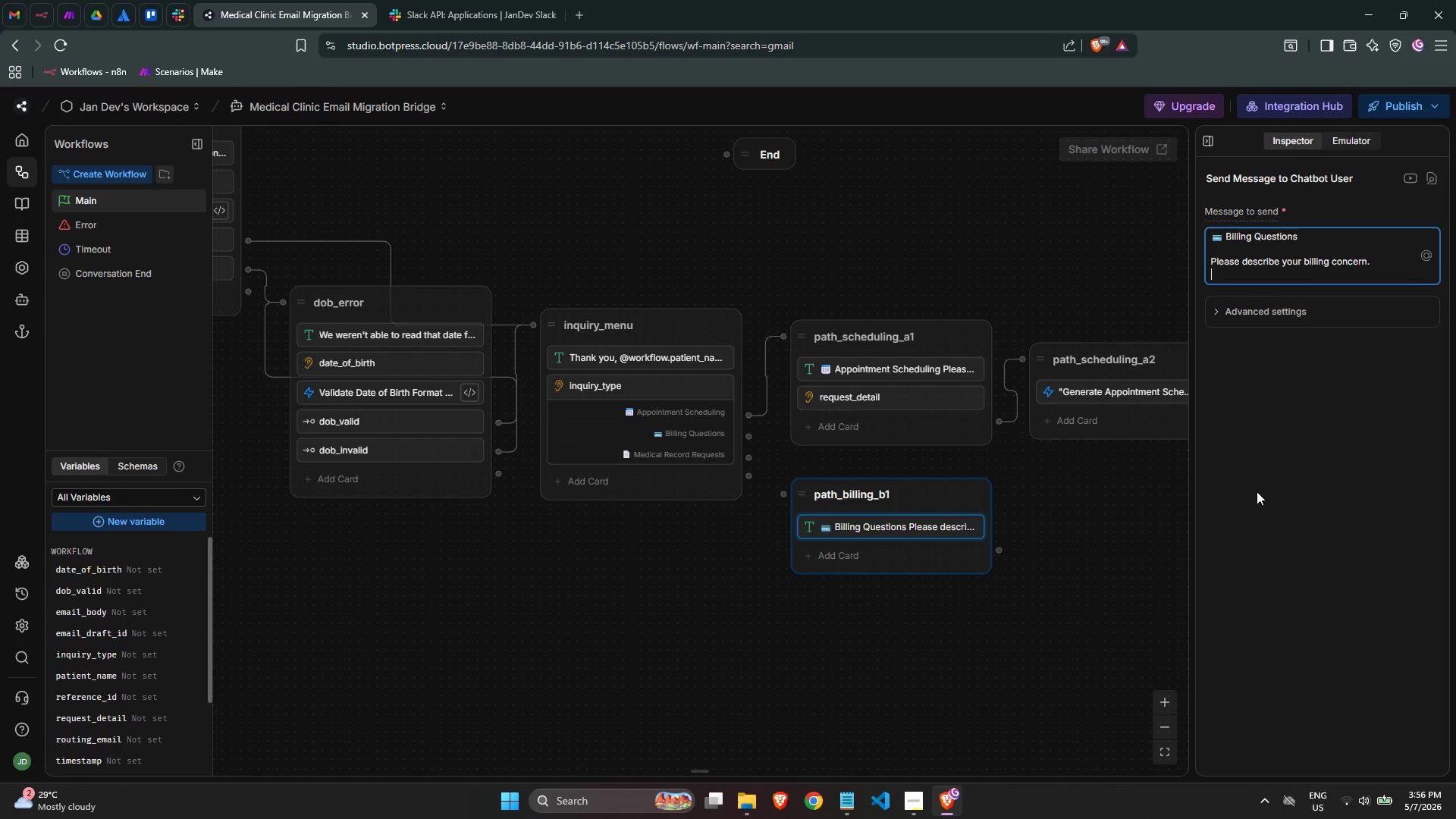 
key(Enter)
 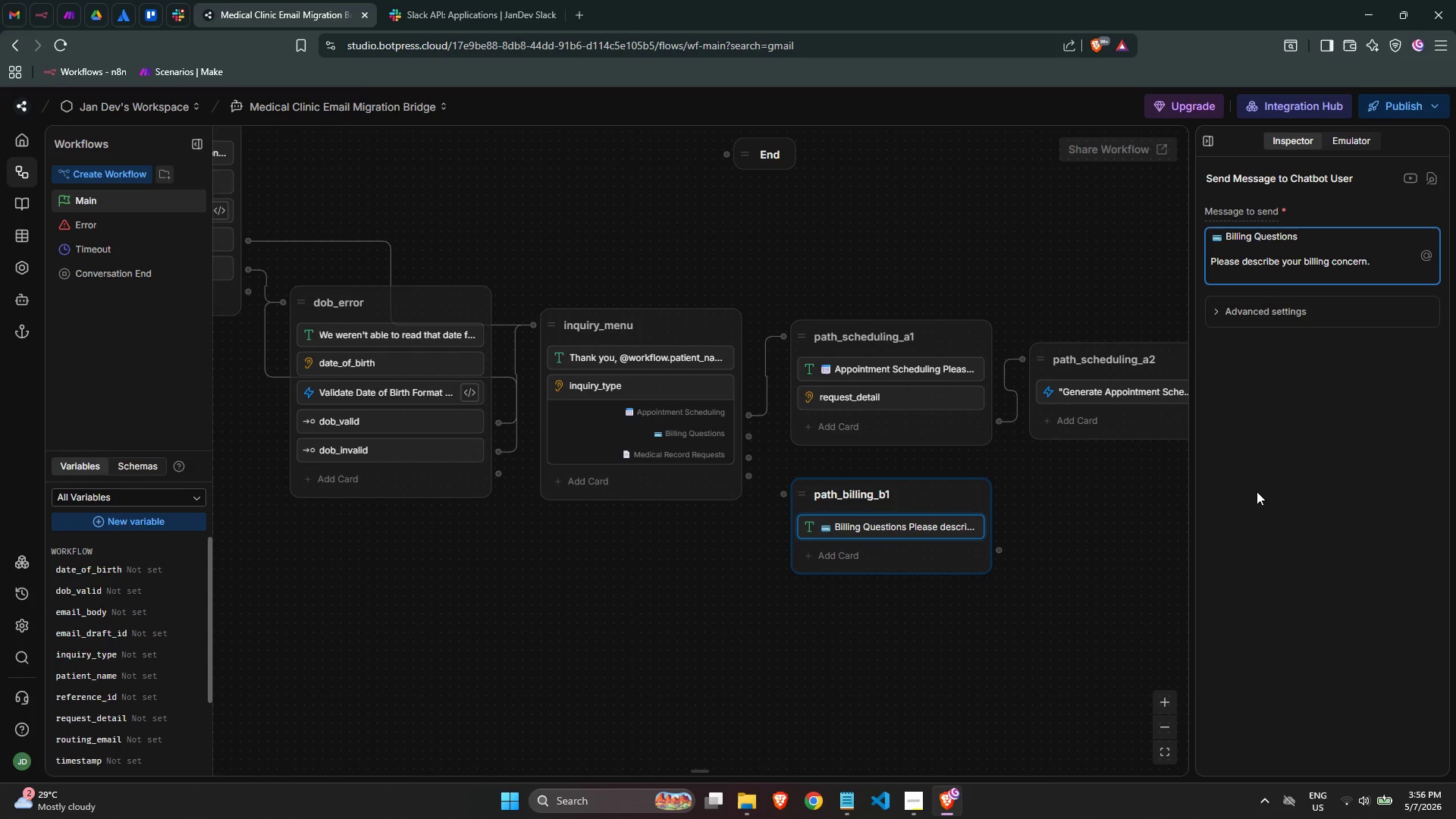 
key(Backspace)
type( Our administratie)
key(Backspace)
type(ve team will review)
 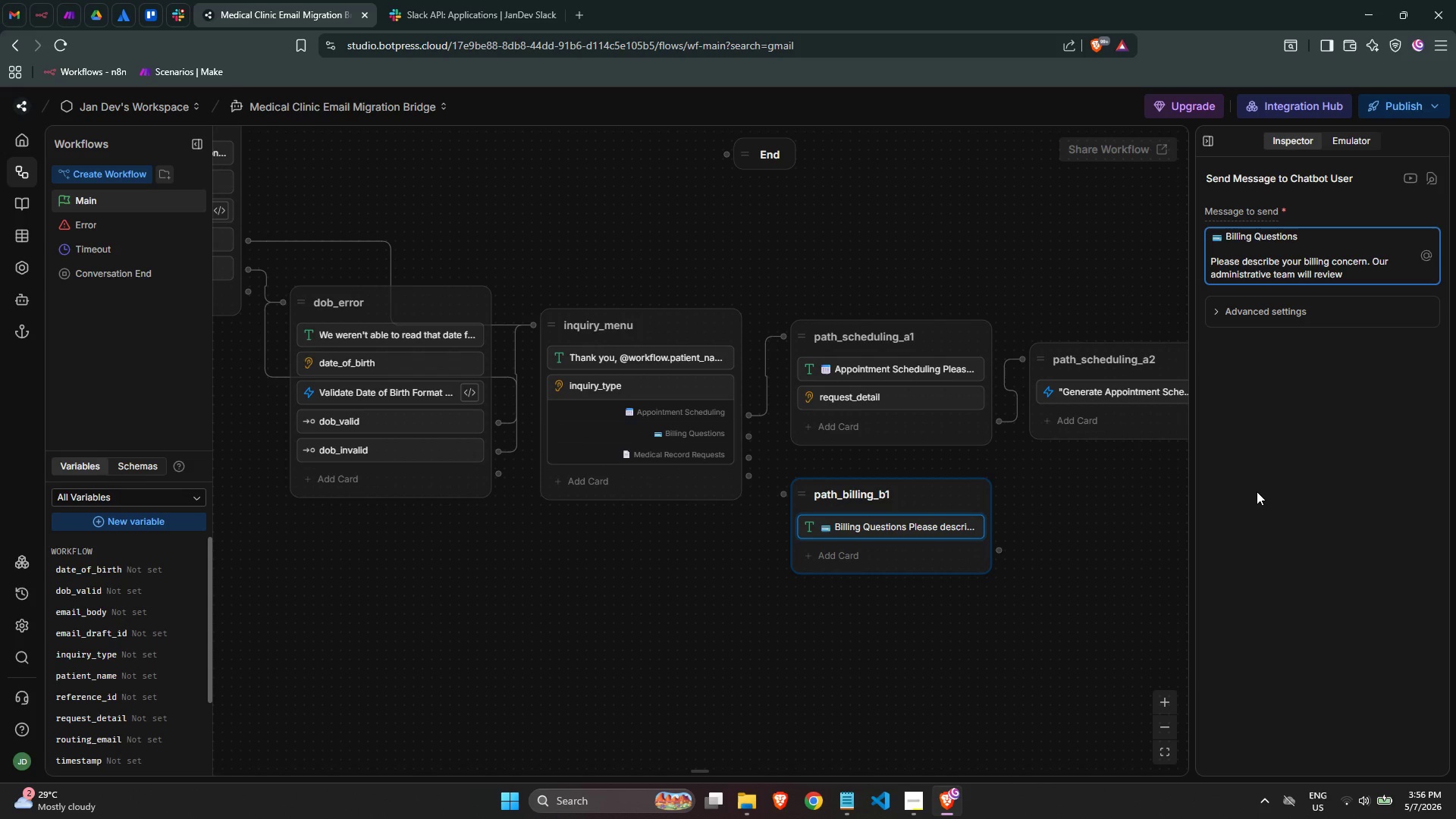 
wait(11.97)
 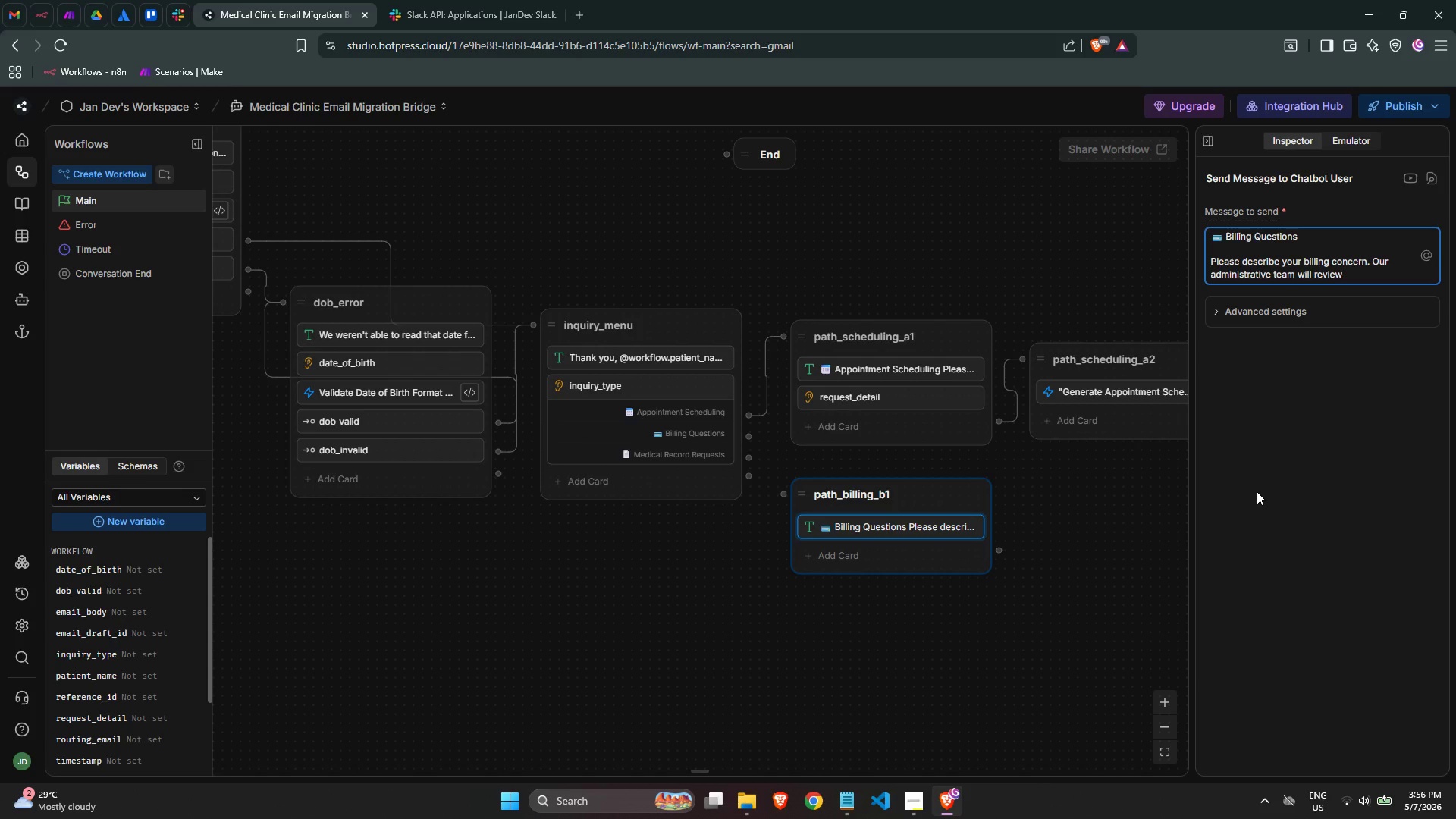 
type( it )
 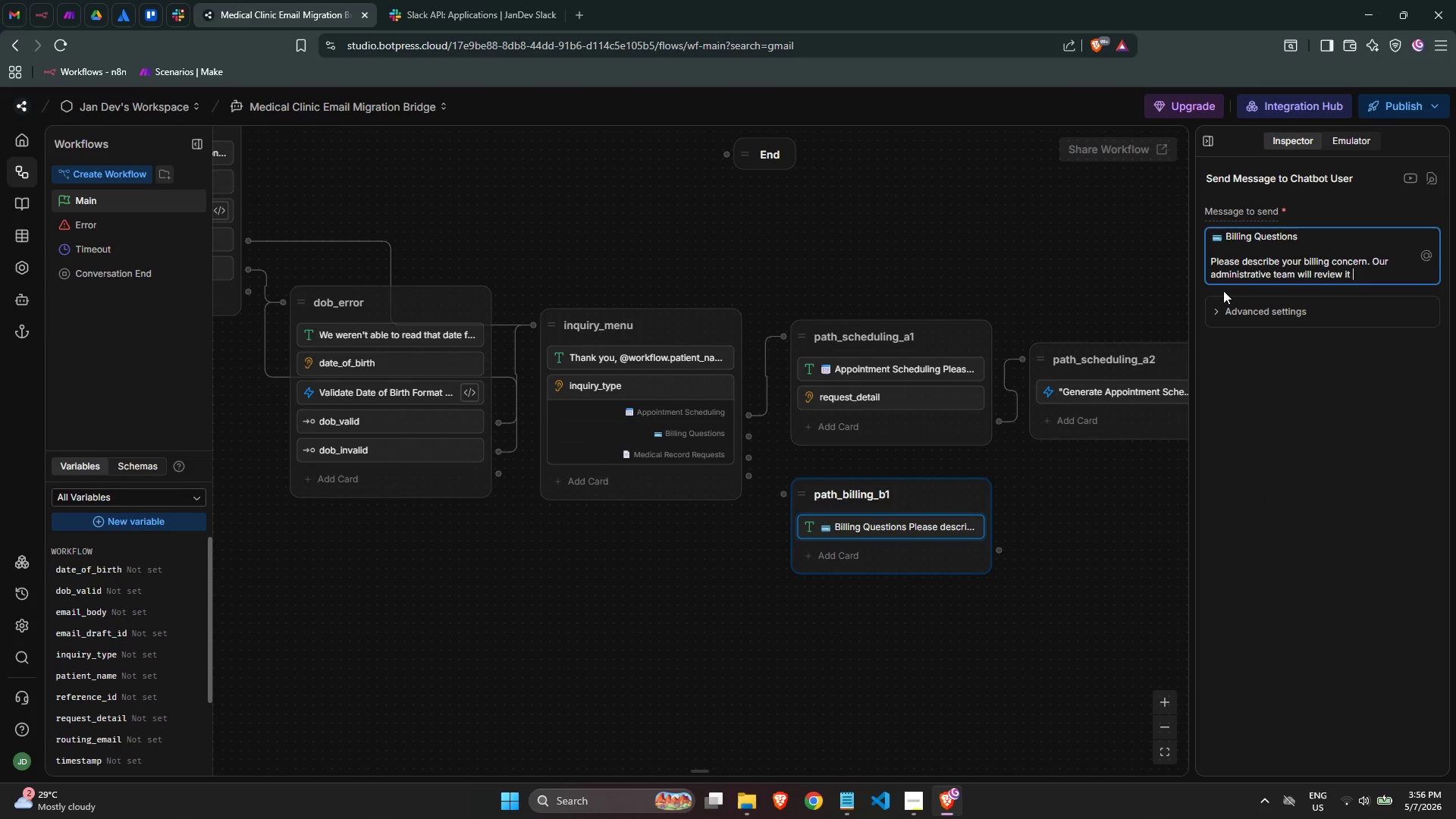 
type(and follow up )
 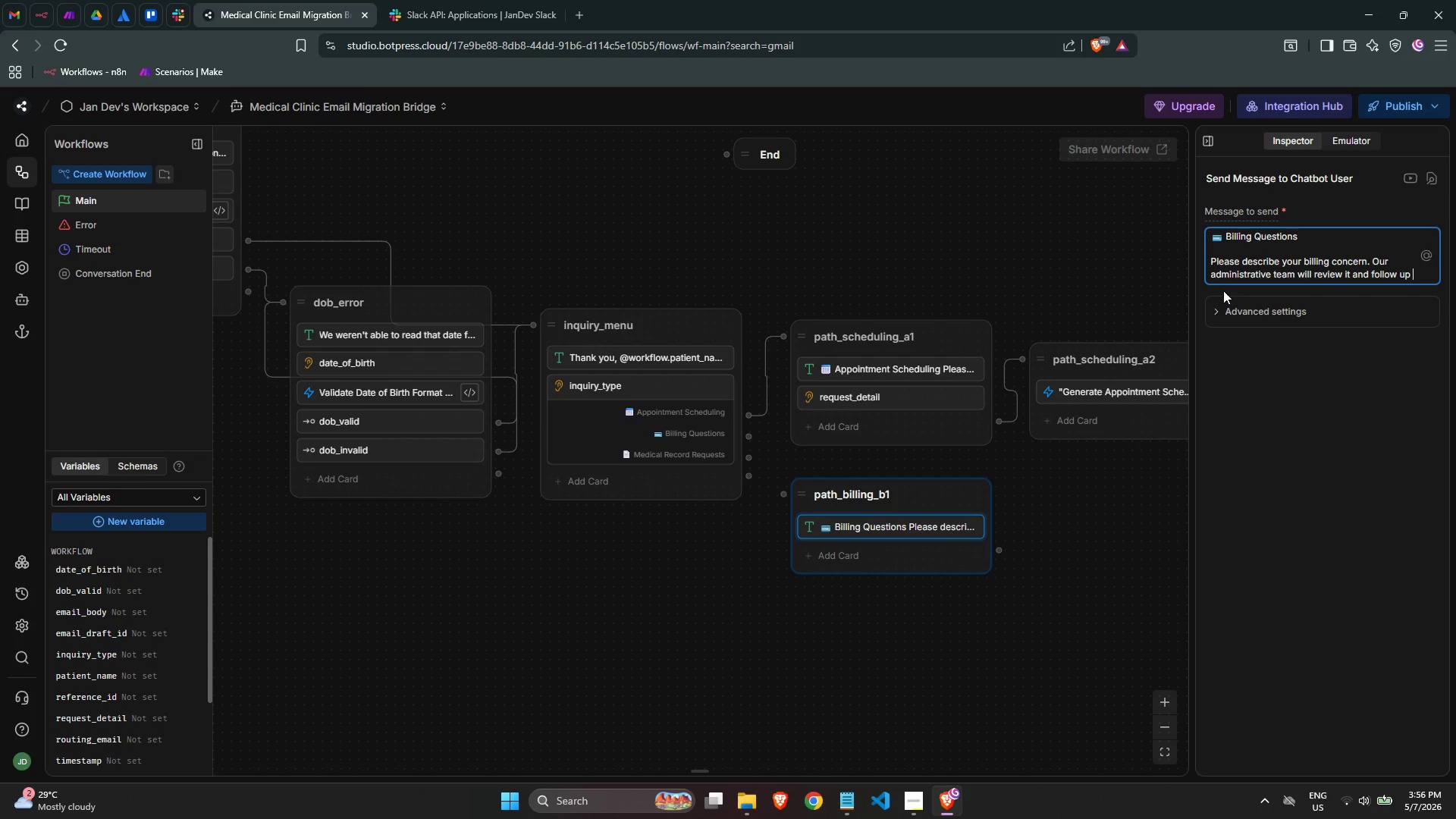 
type(with )
 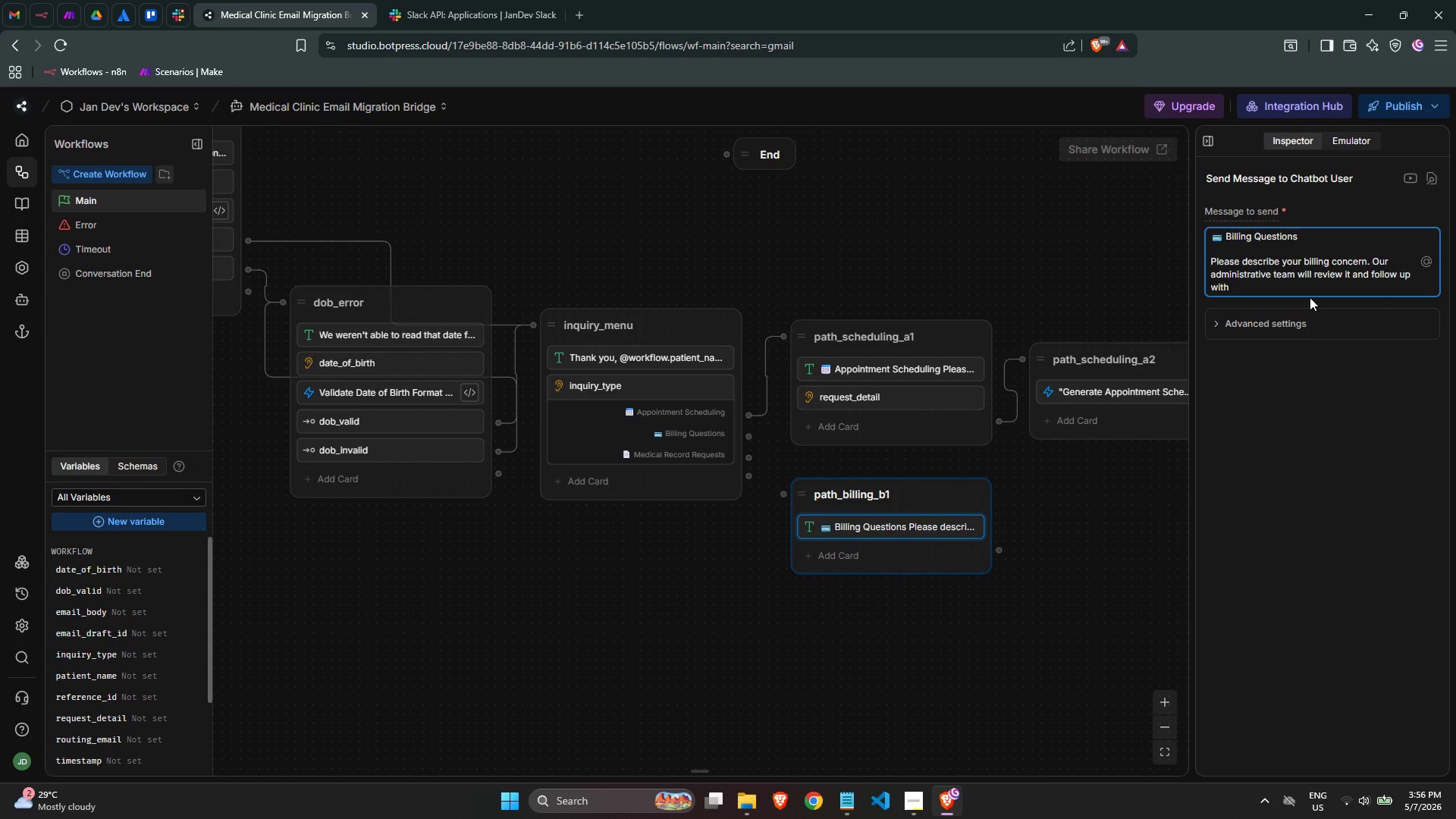 
wait(5.2)
 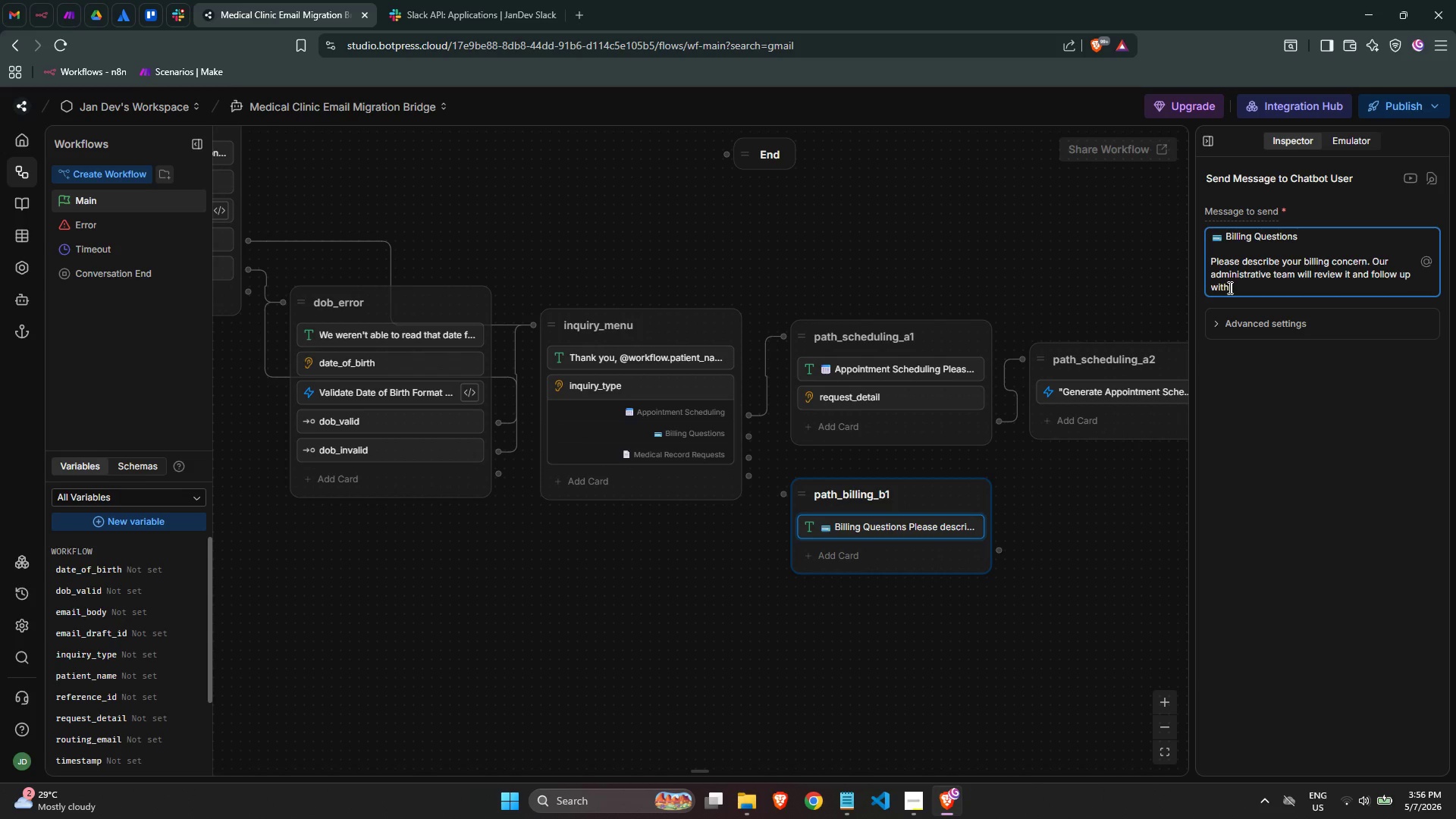 
type(yp)
key(Backspace)
type(ou directly.)
 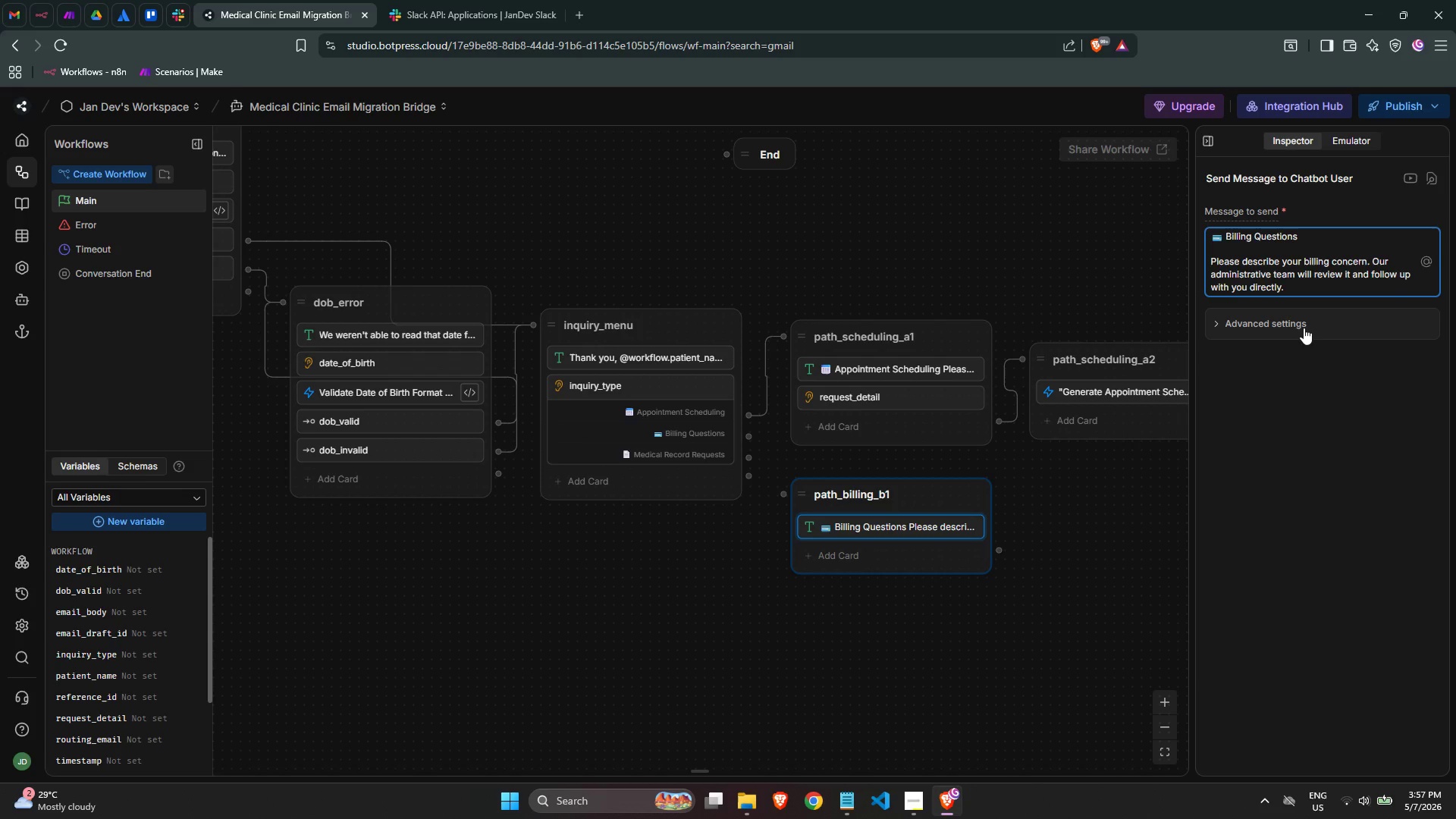 
wait(16.47)
 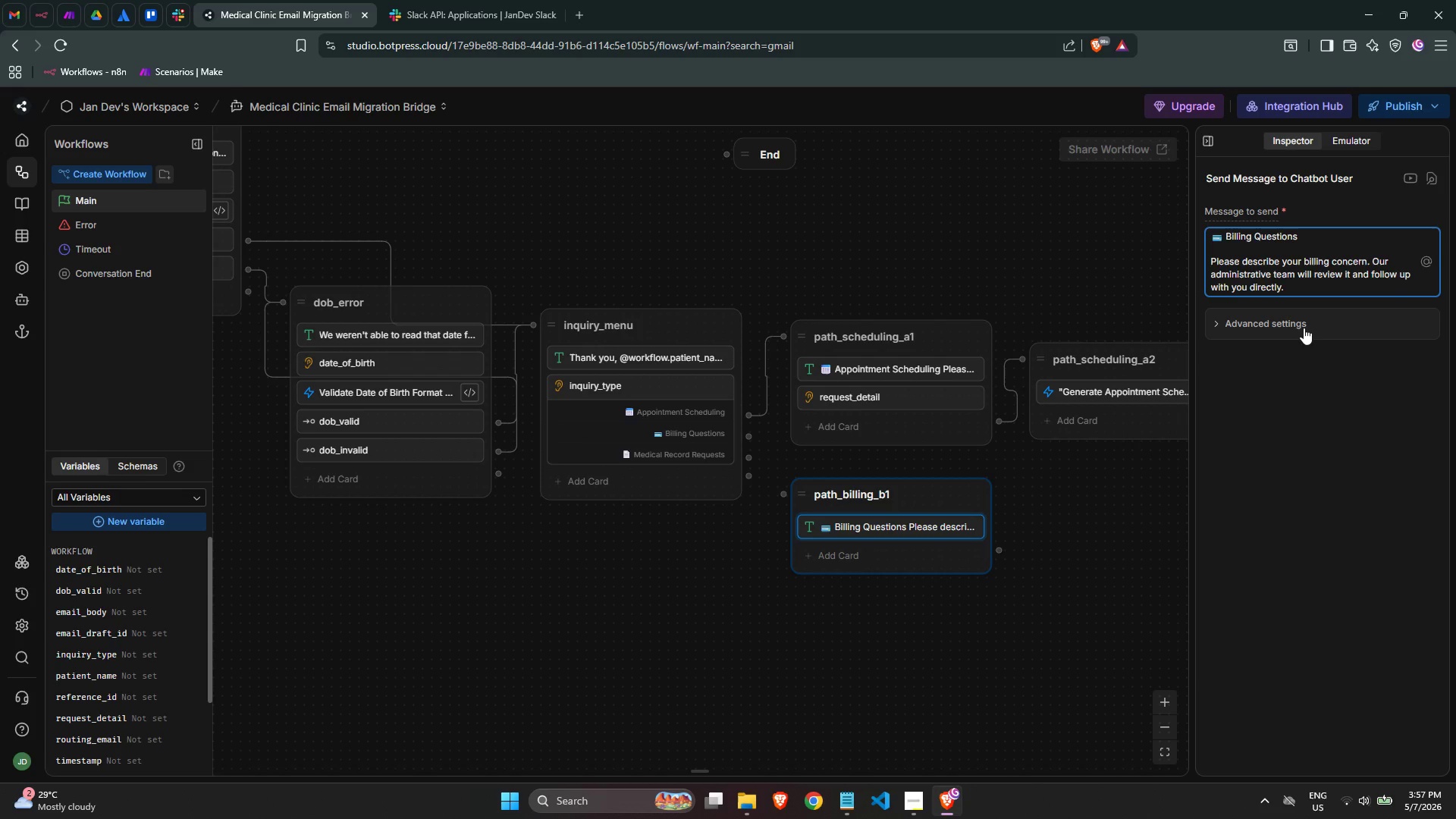 
left_click([876, 549])
 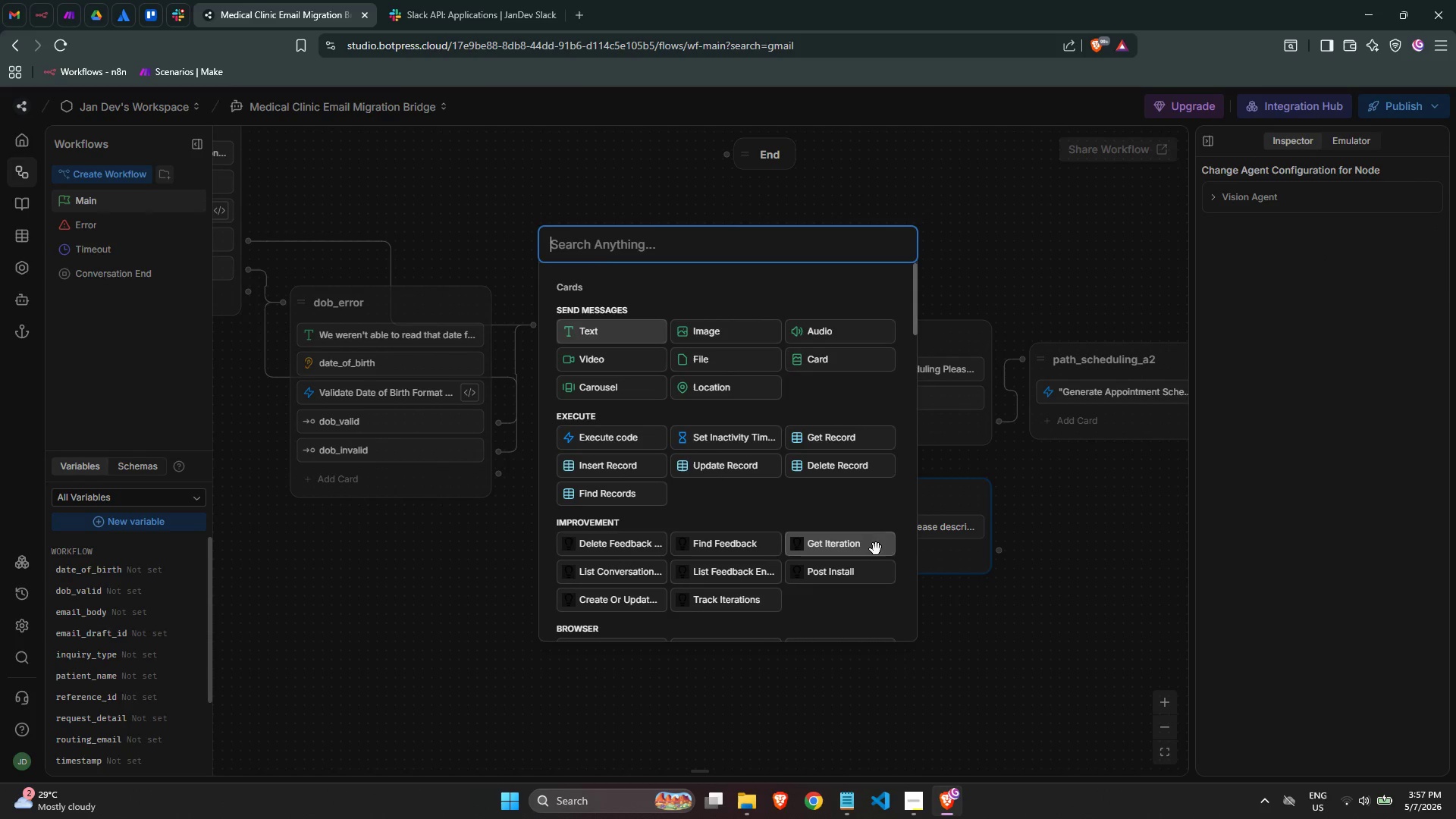 
mouse_move([711, 328])
 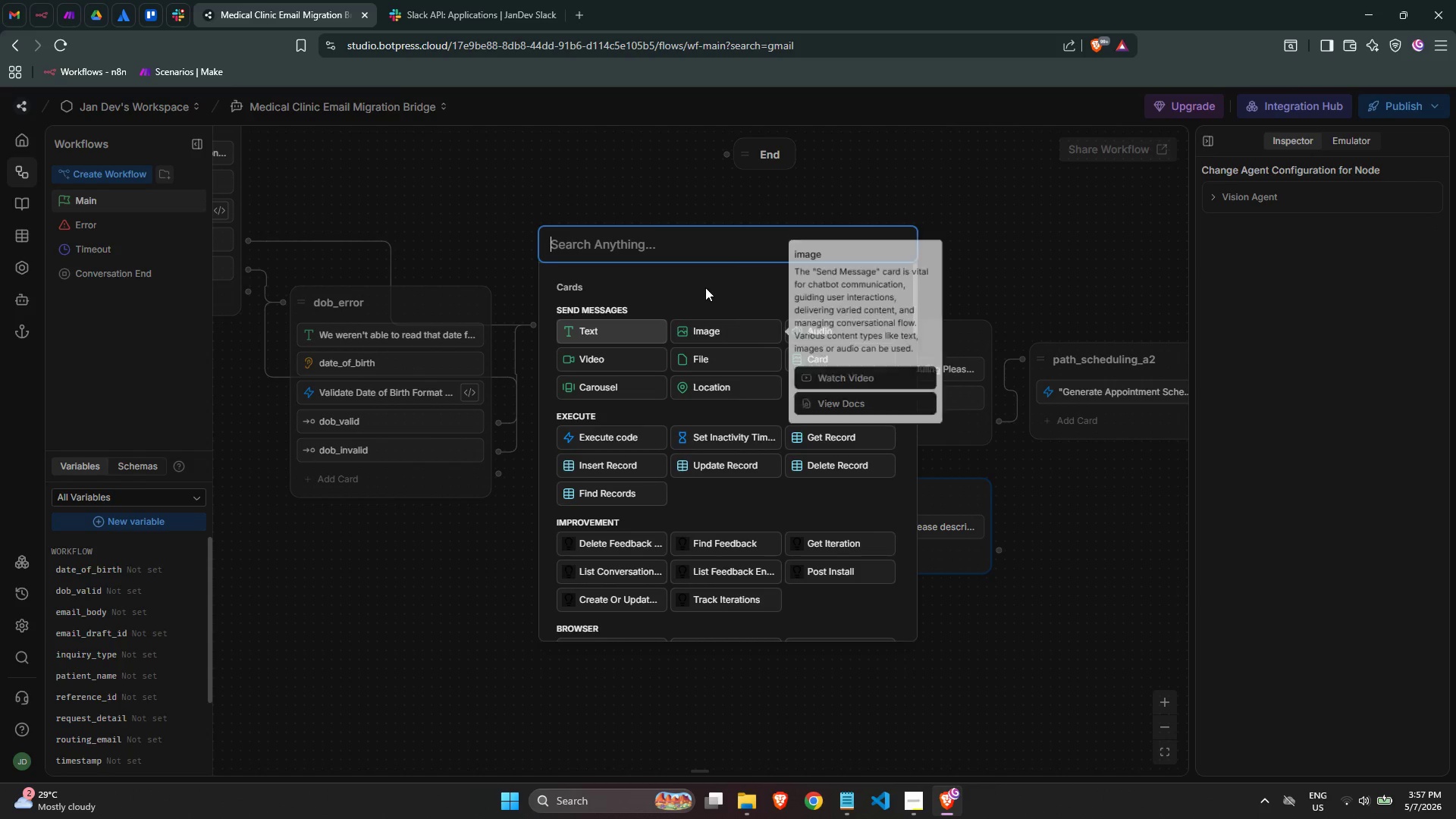 
type(ca)
key(Backspace)
key(Backspace)
key(Backspace)
type(input)
 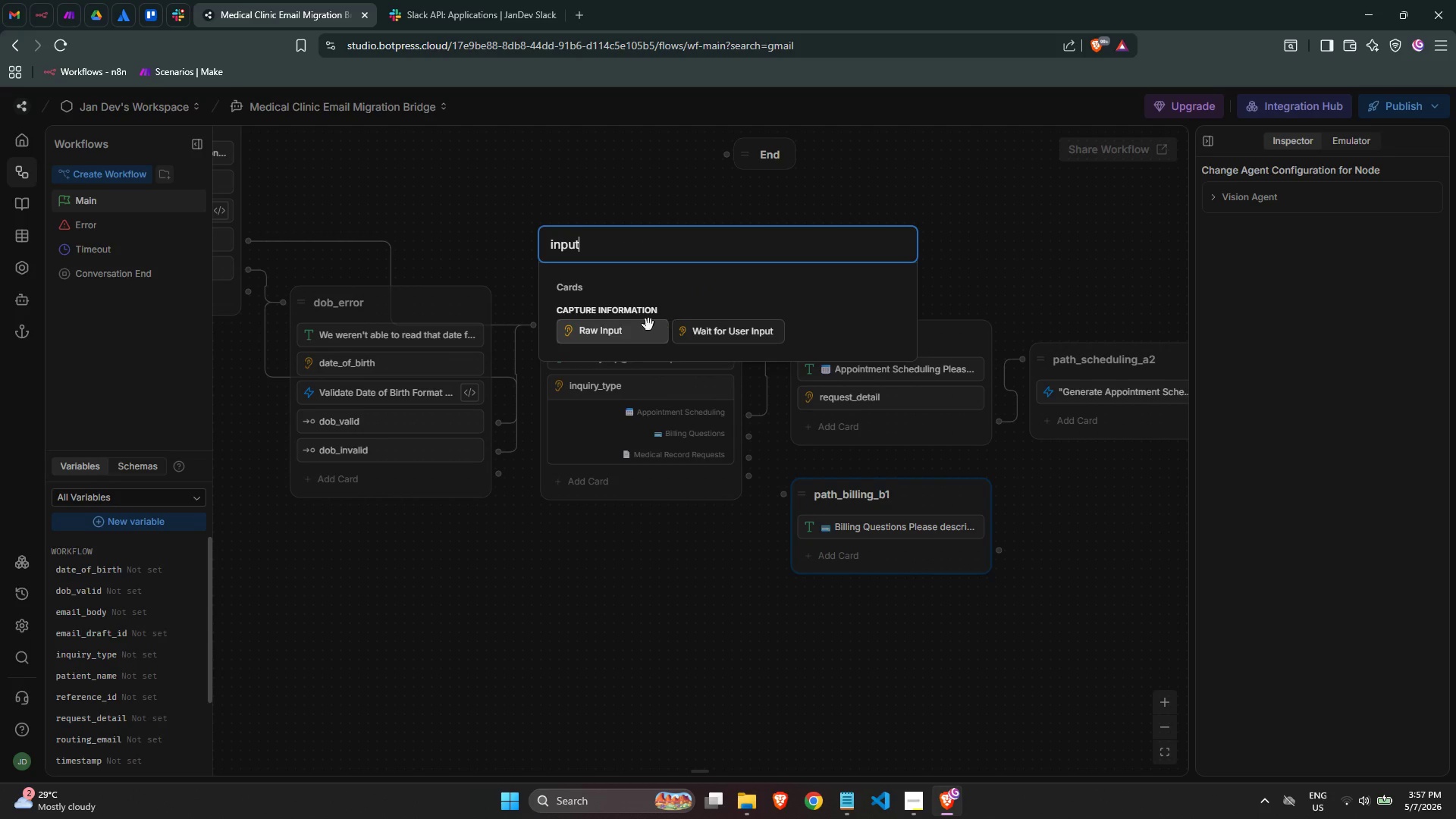 
left_click([639, 330])
 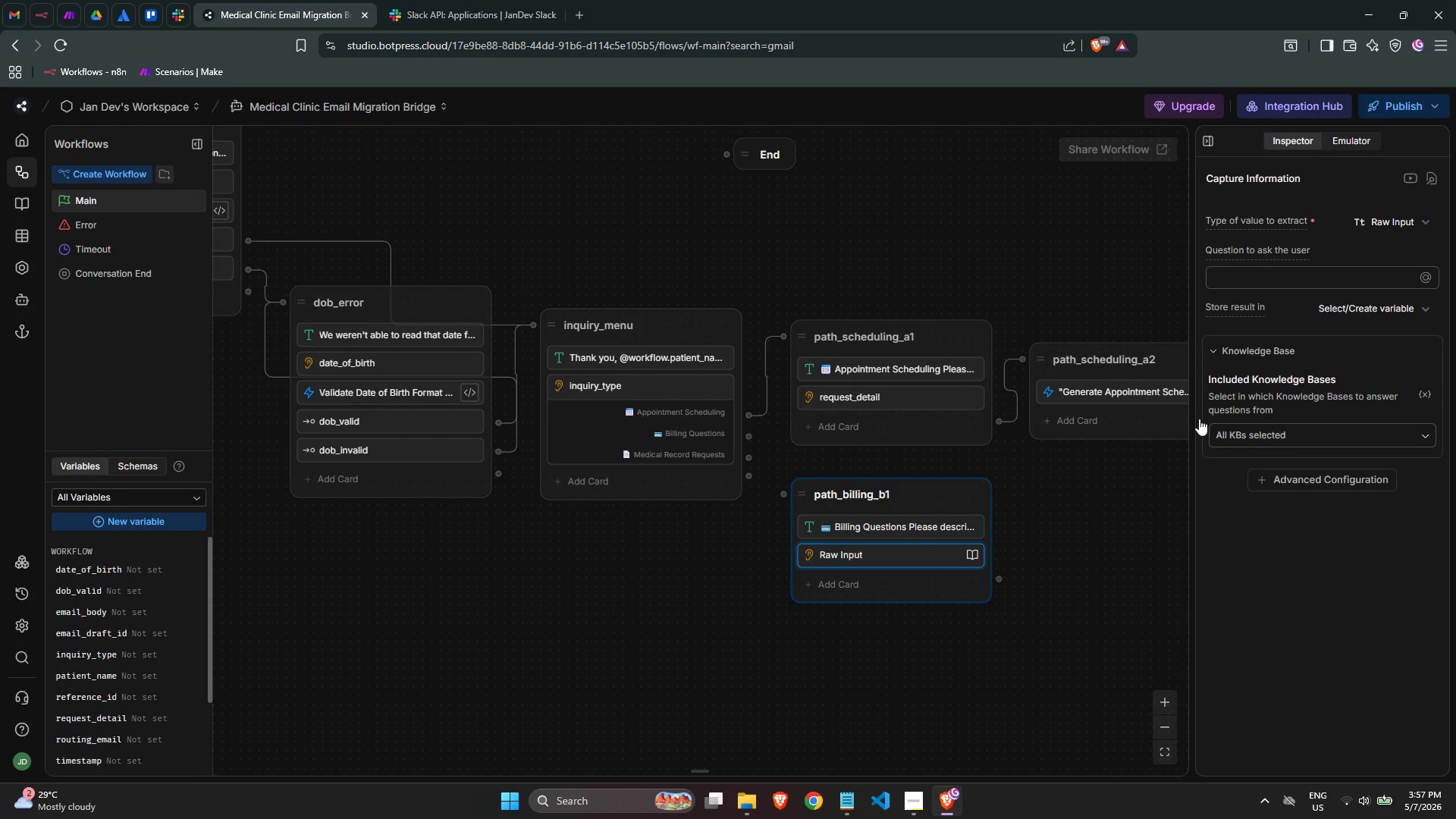 
left_click([1316, 436])
 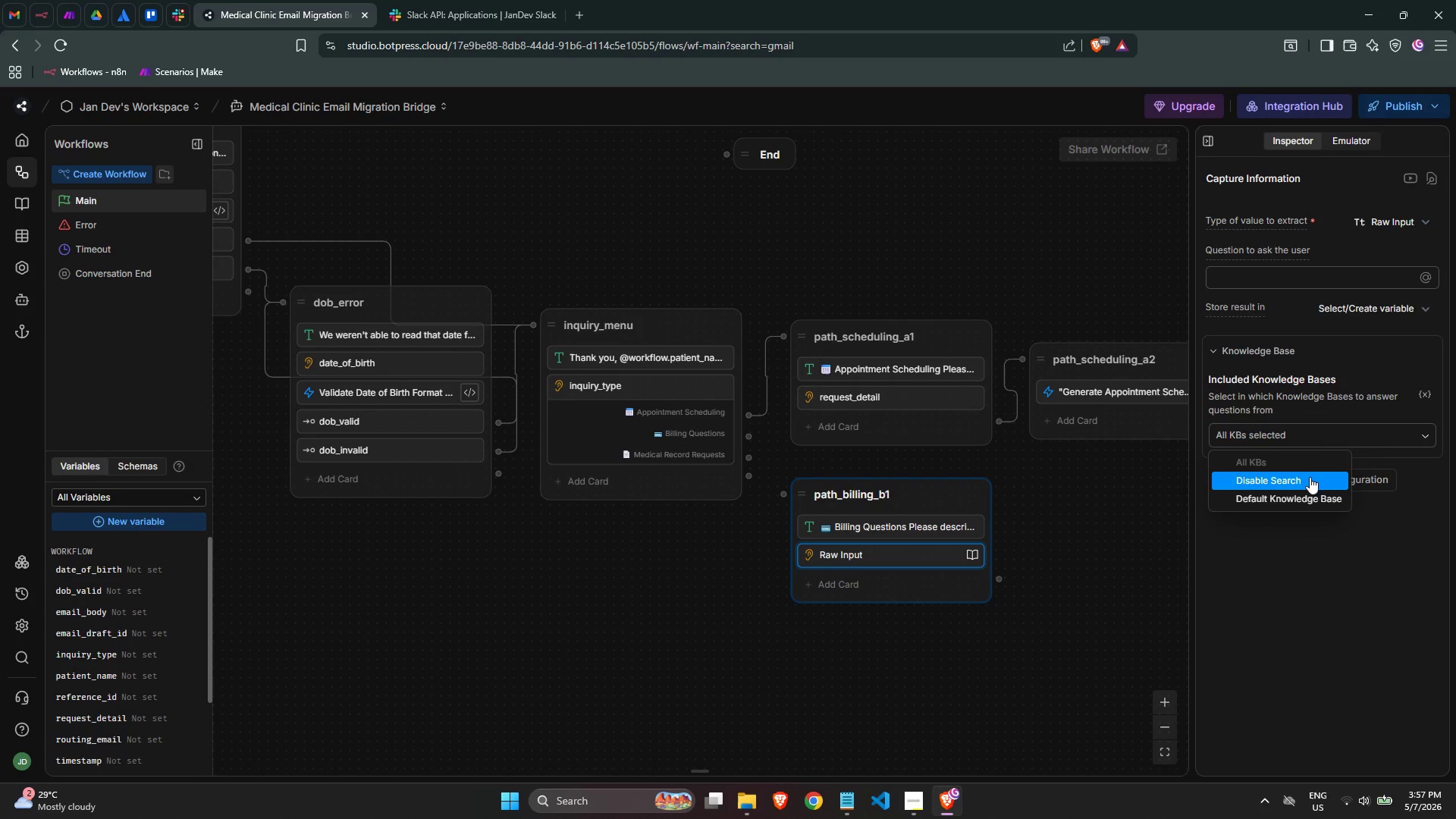 
left_click([1310, 479])
 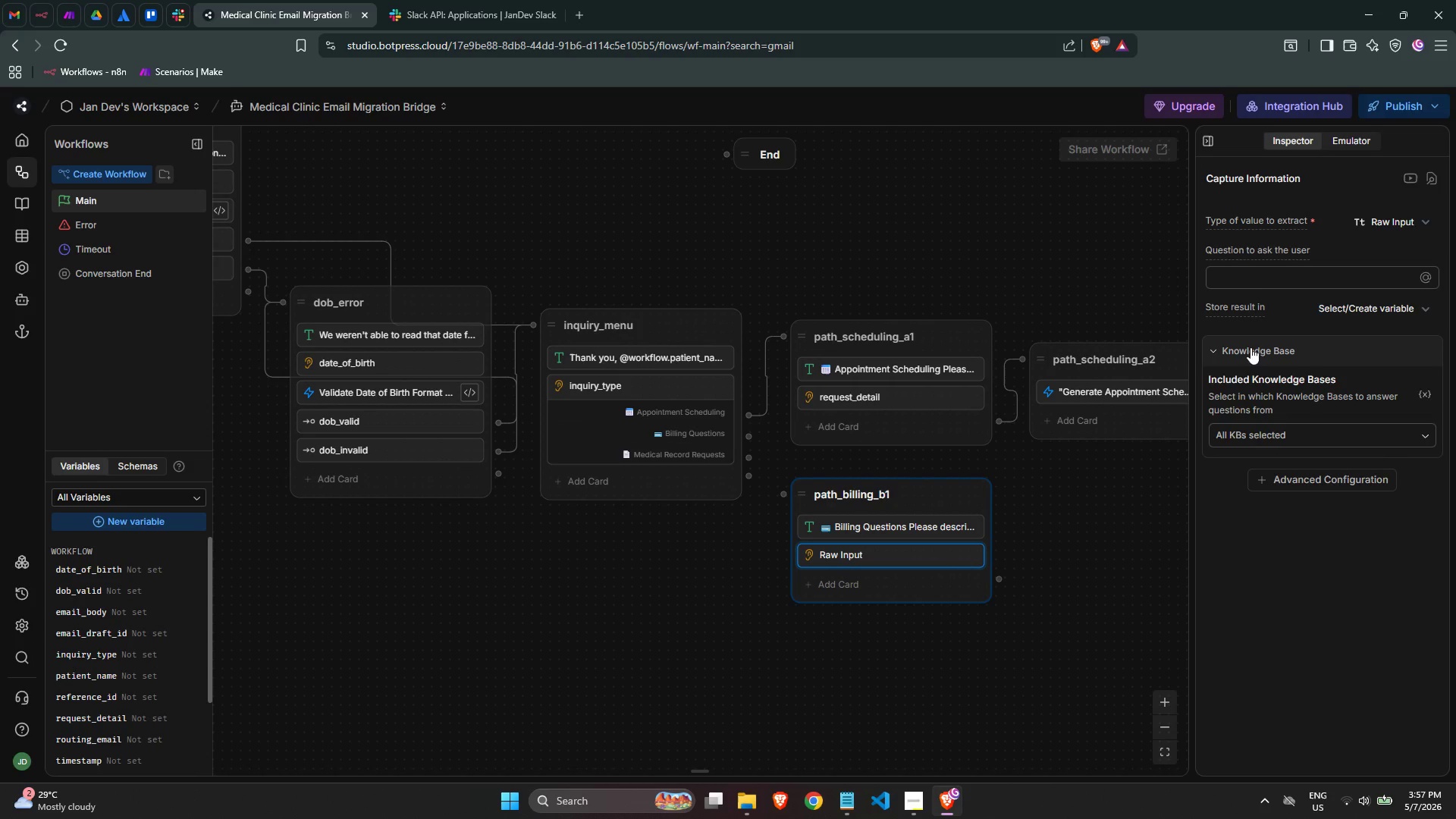 
left_click([1250, 279])
 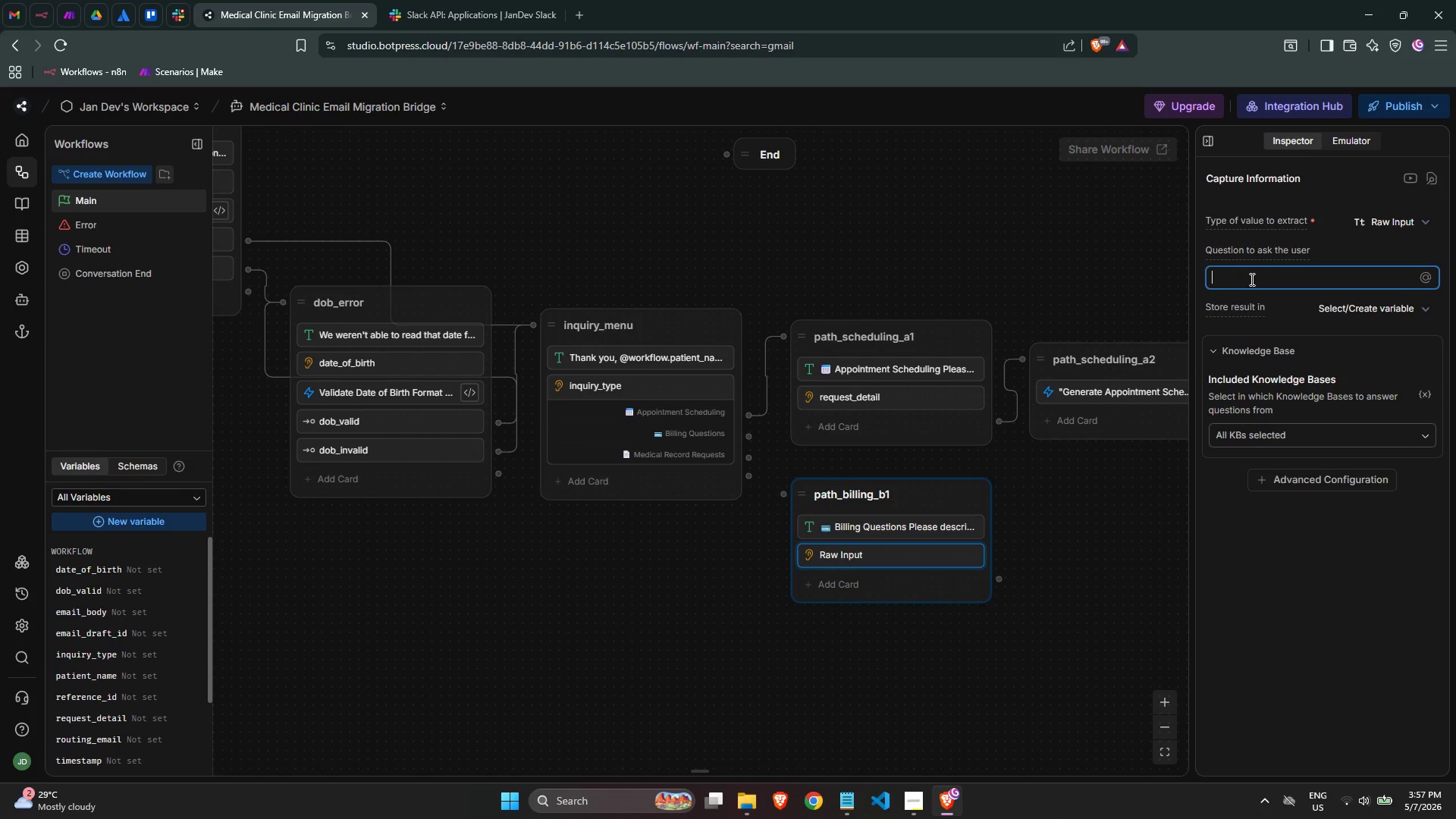 
wait(13.67)
 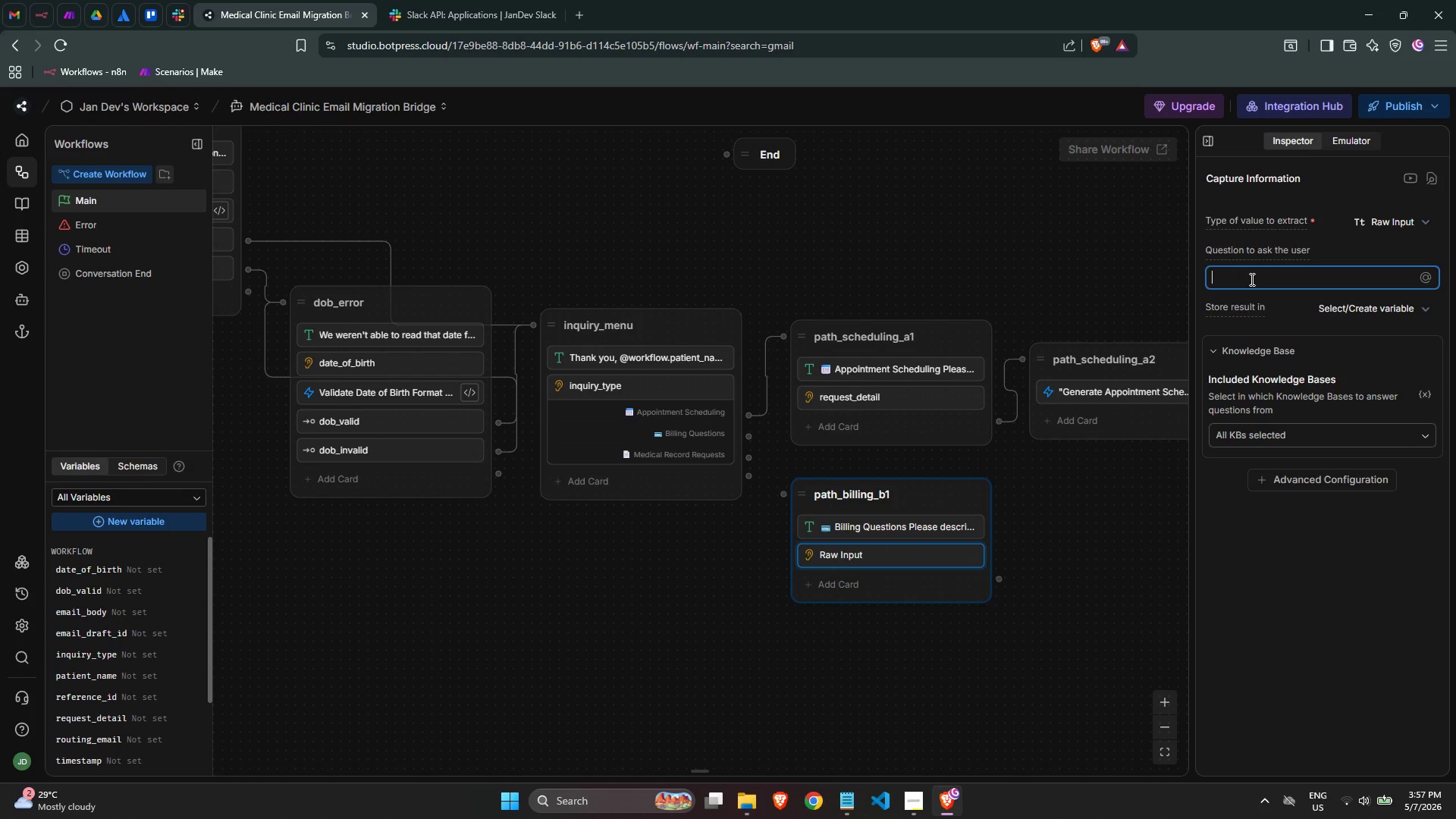 
type(Describe billing )
 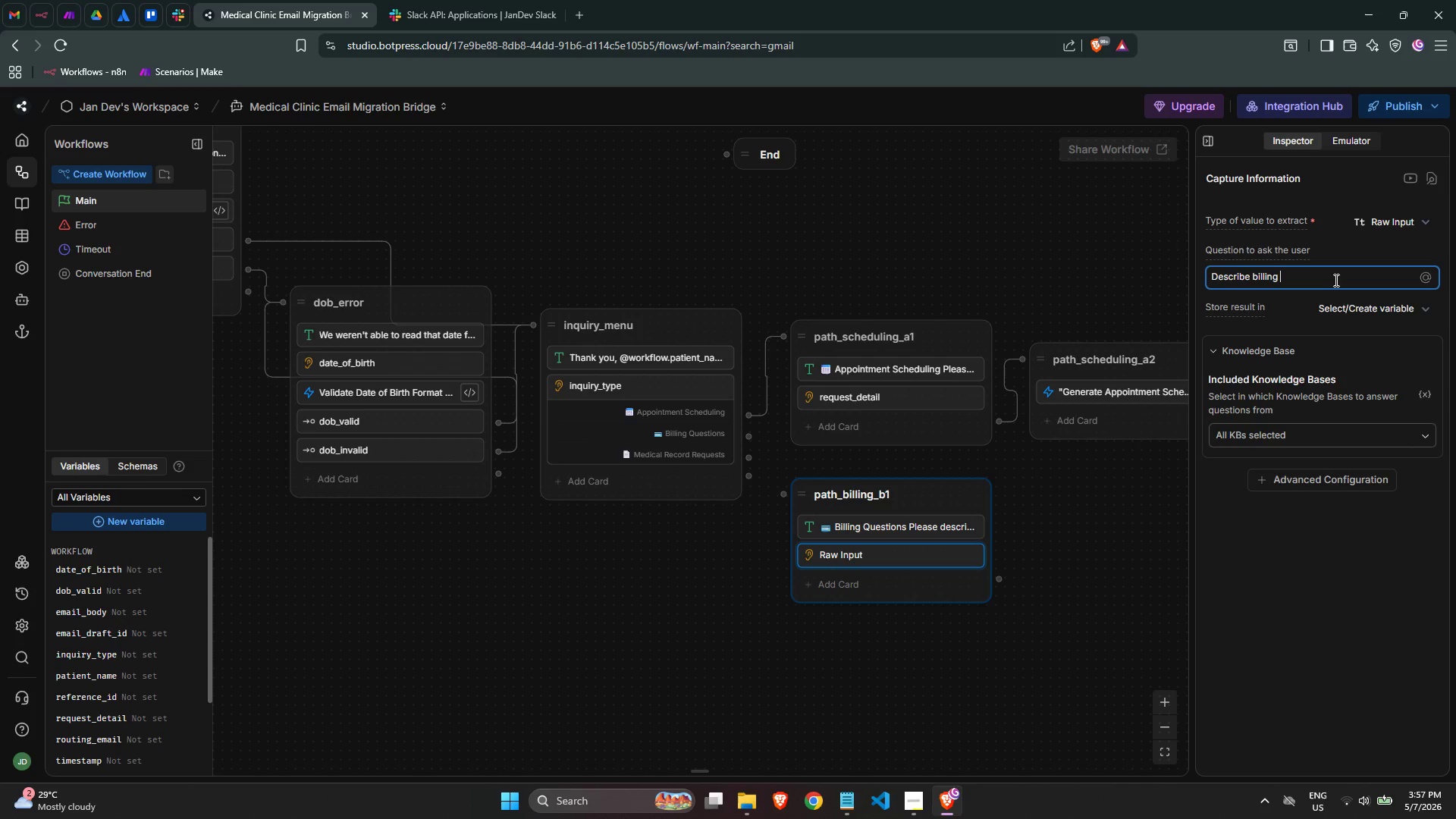 
wait(5.72)
 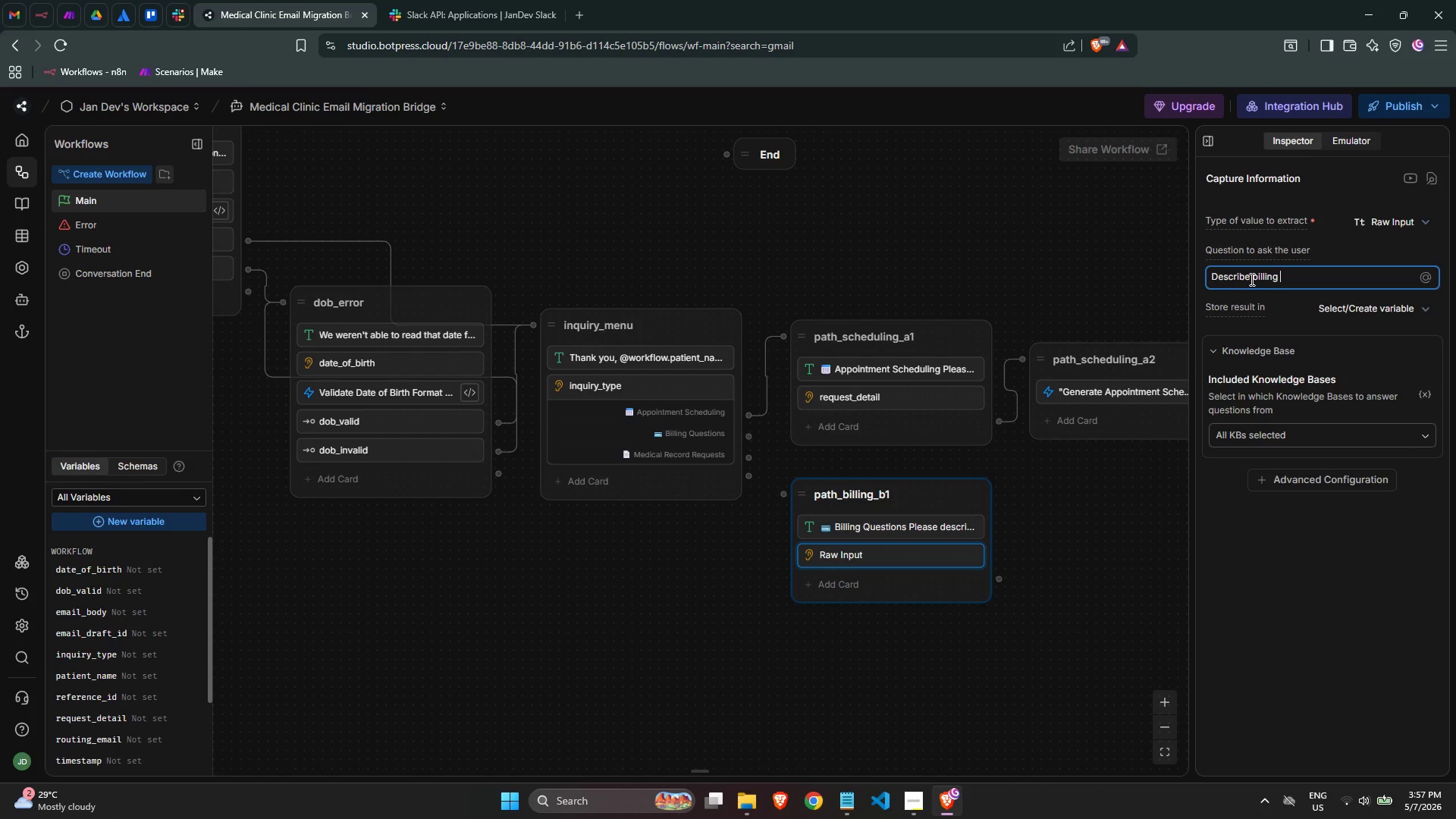 
type(your )
 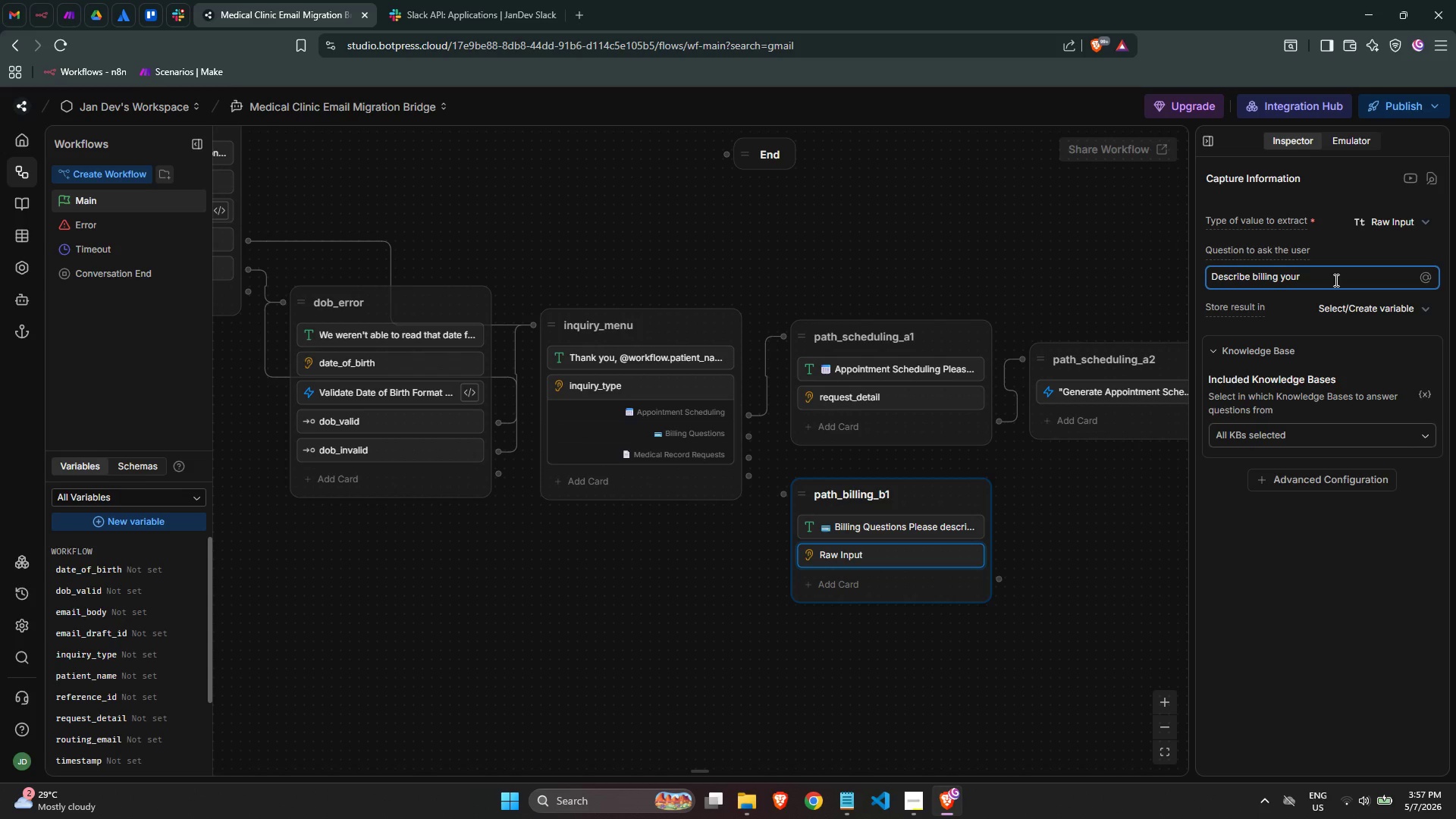 
wait(5.34)
 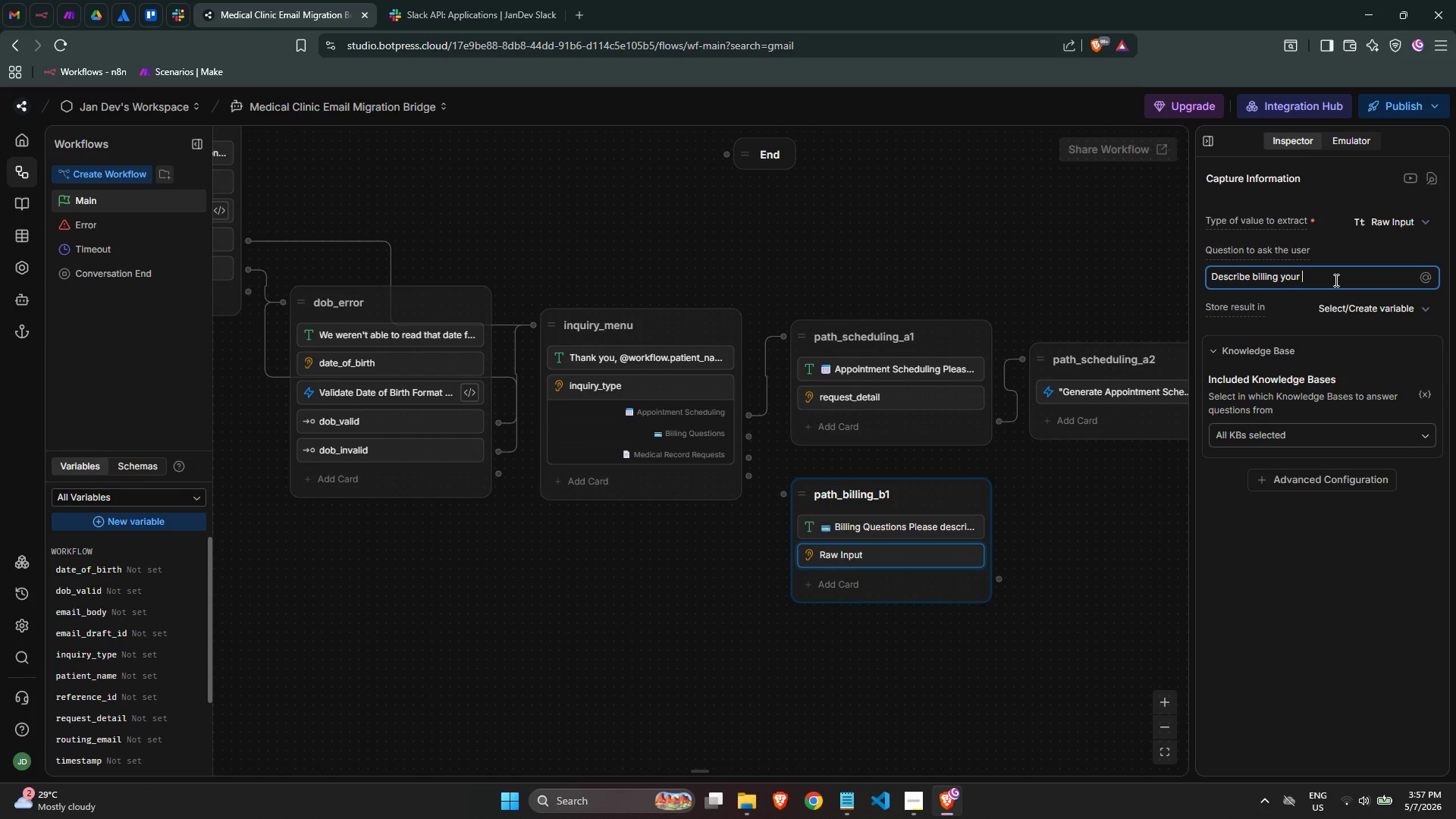 
key(Backspace)
key(Backspace)
key(Backspace)
key(Backspace)
key(Backspace)
key(Backspace)
key(Backspace)
key(Backspace)
key(Backspace)
key(Backspace)
key(Backspace)
key(Backspace)
key(Backspace)
key(Backspace)
type( your billing question:)
 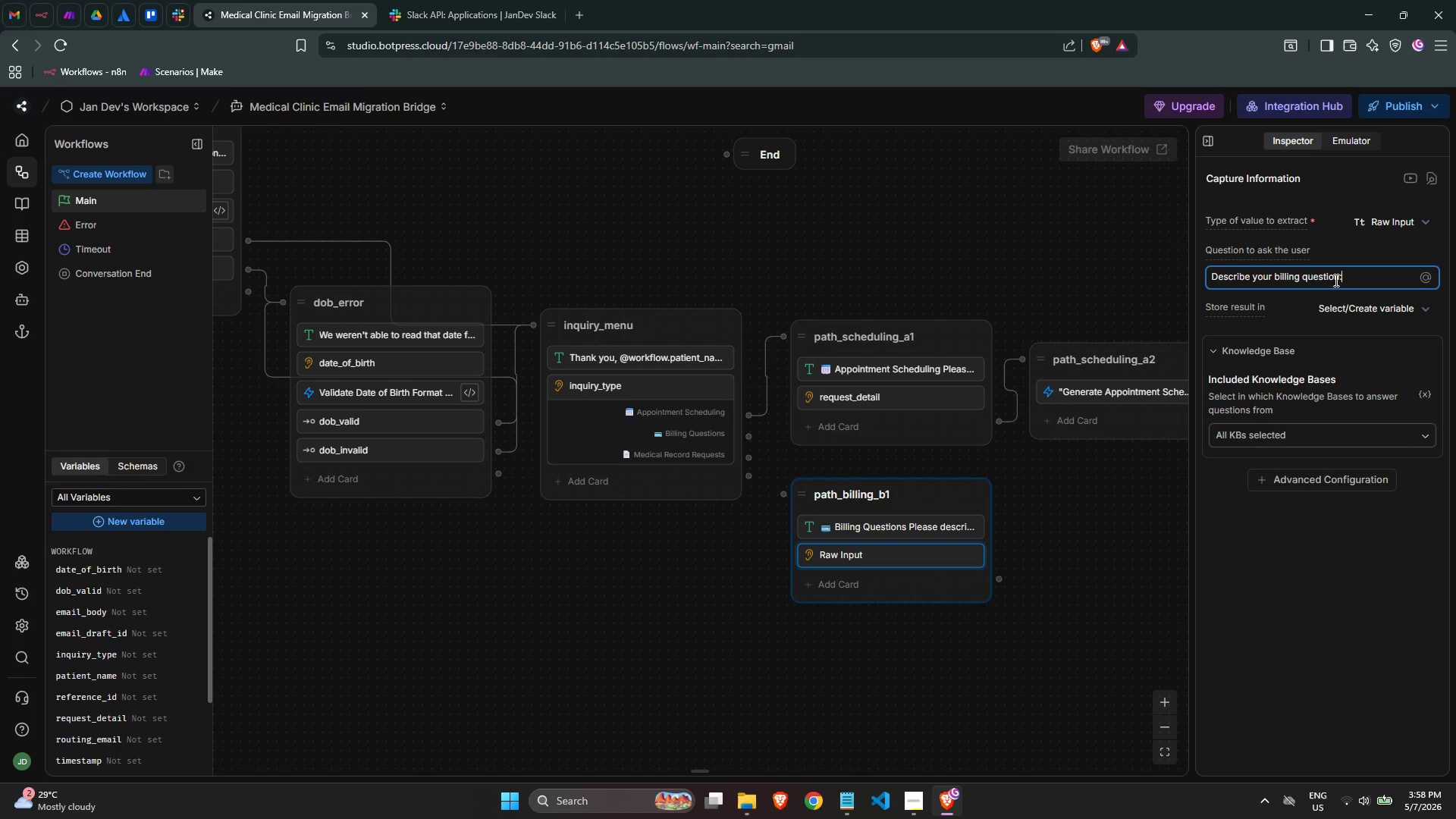 
wait(5.56)
 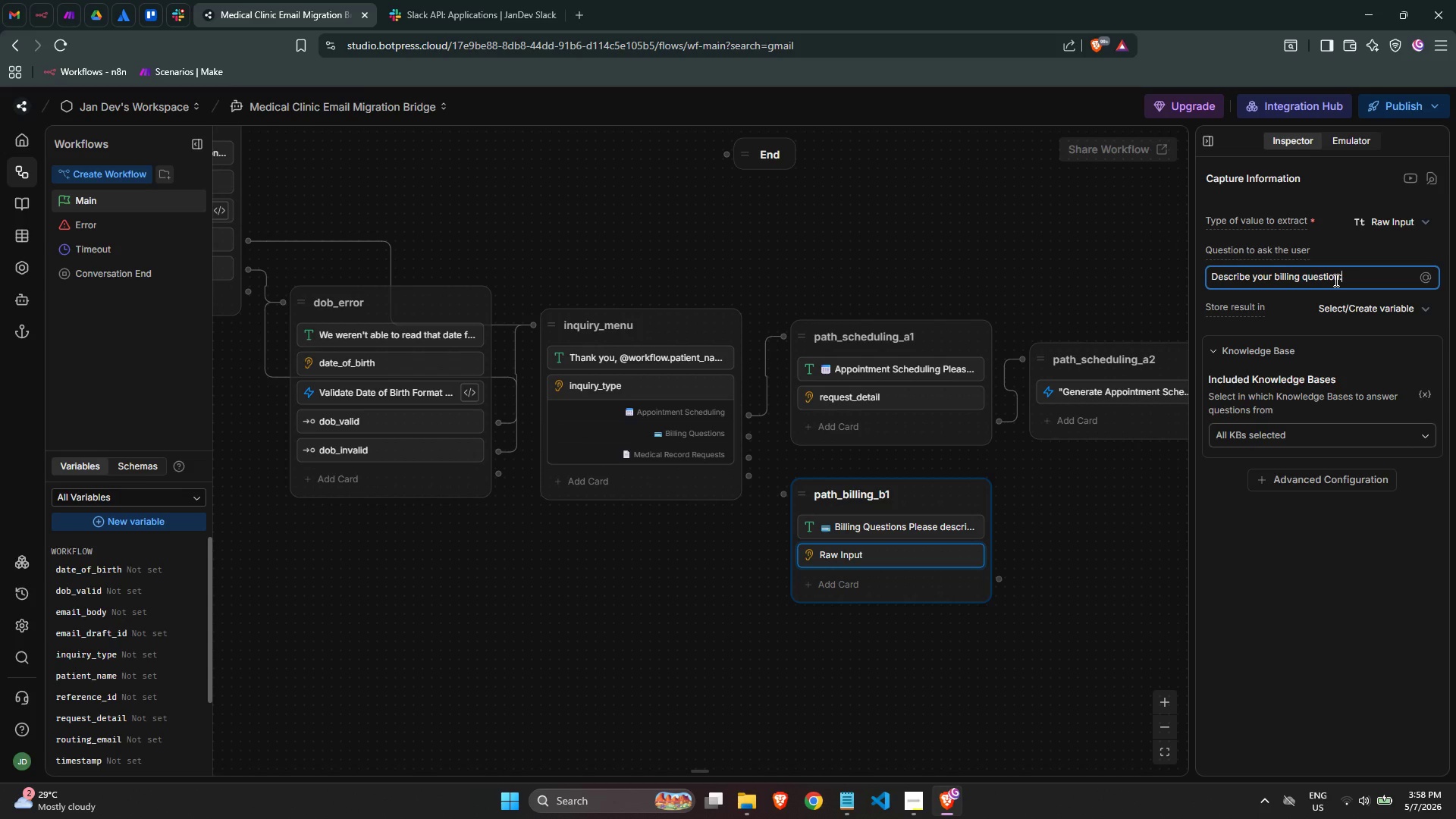 
left_click([1392, 318])
 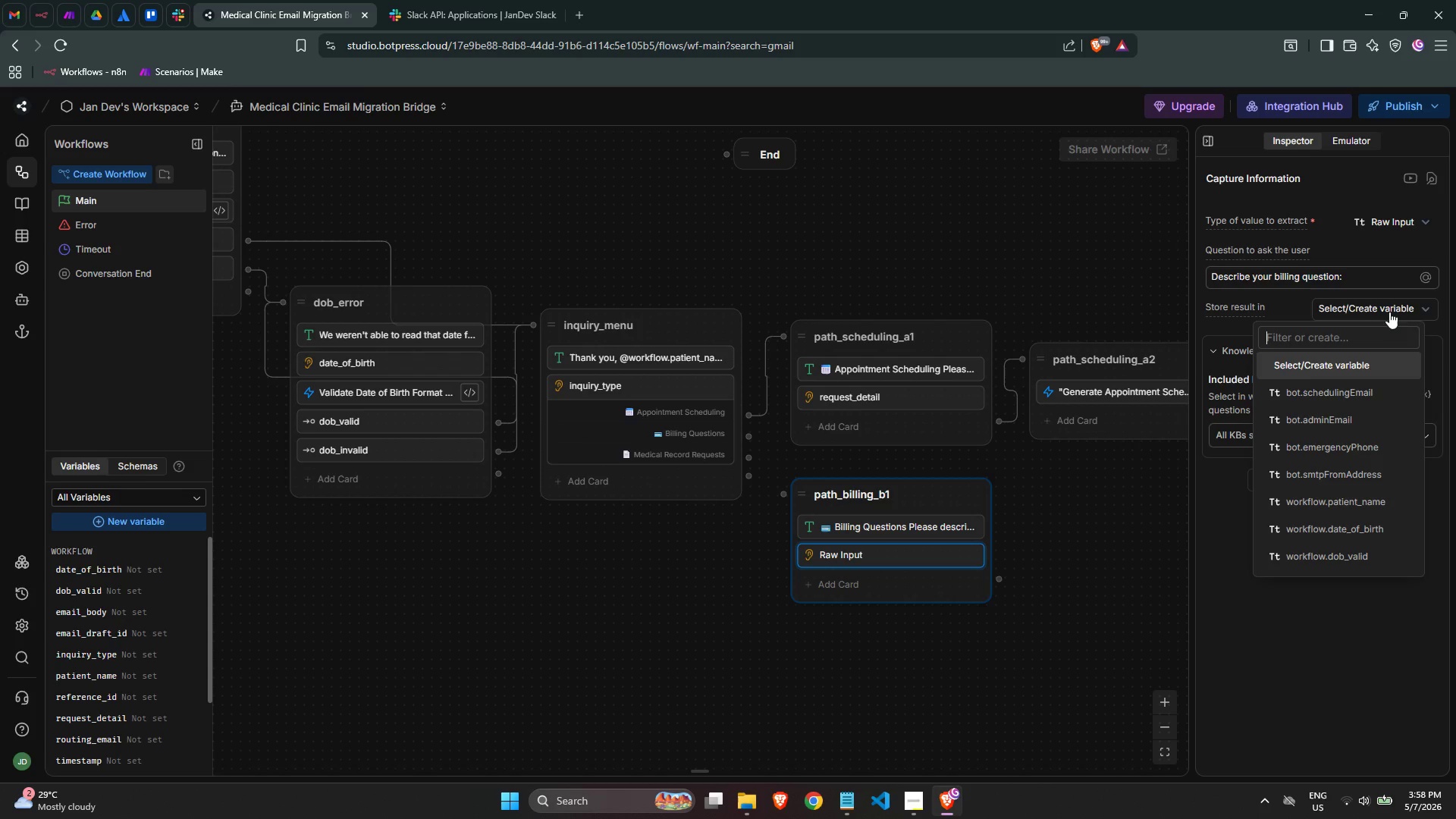 
wait(8.77)
 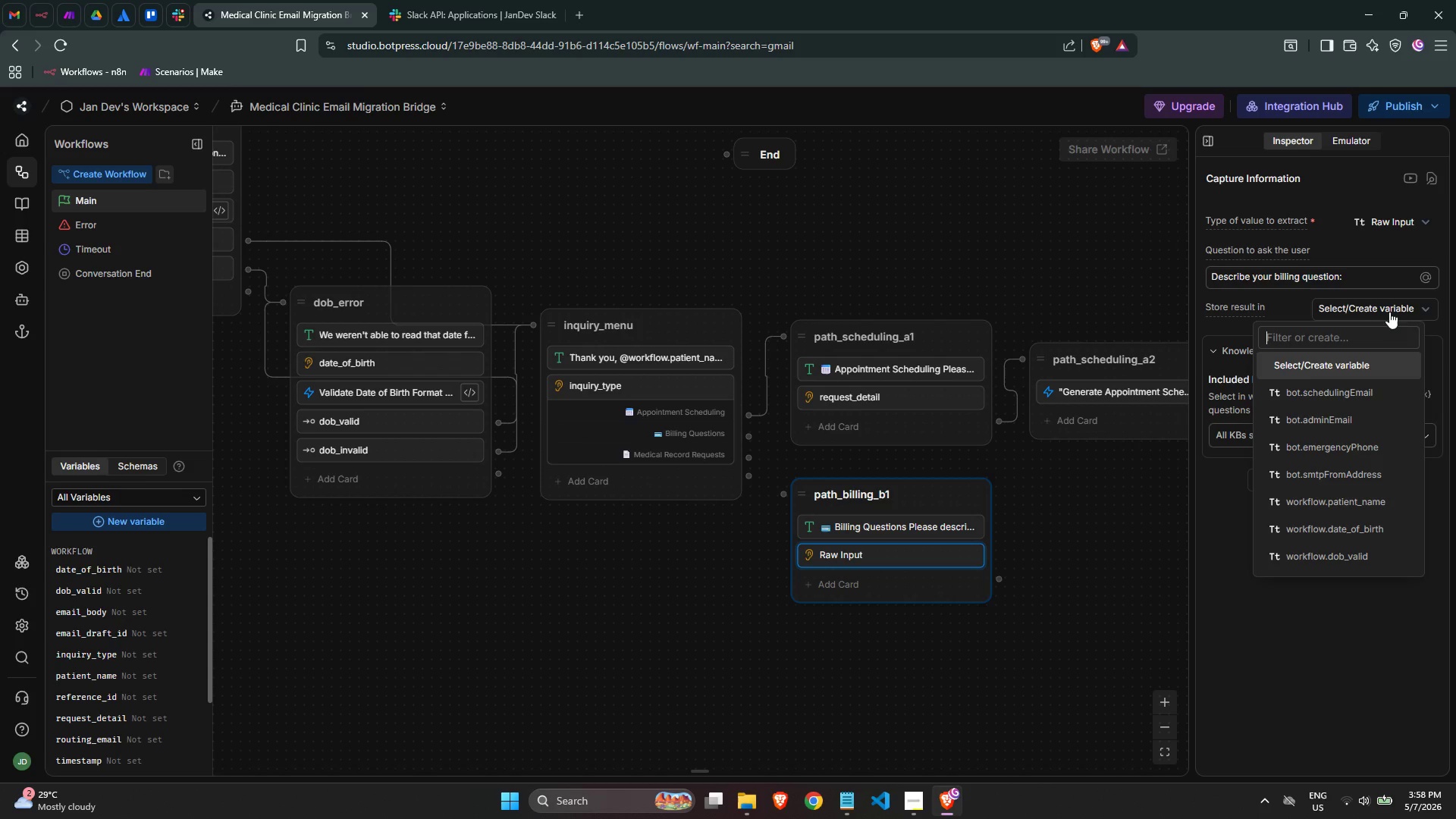 
type(req)
 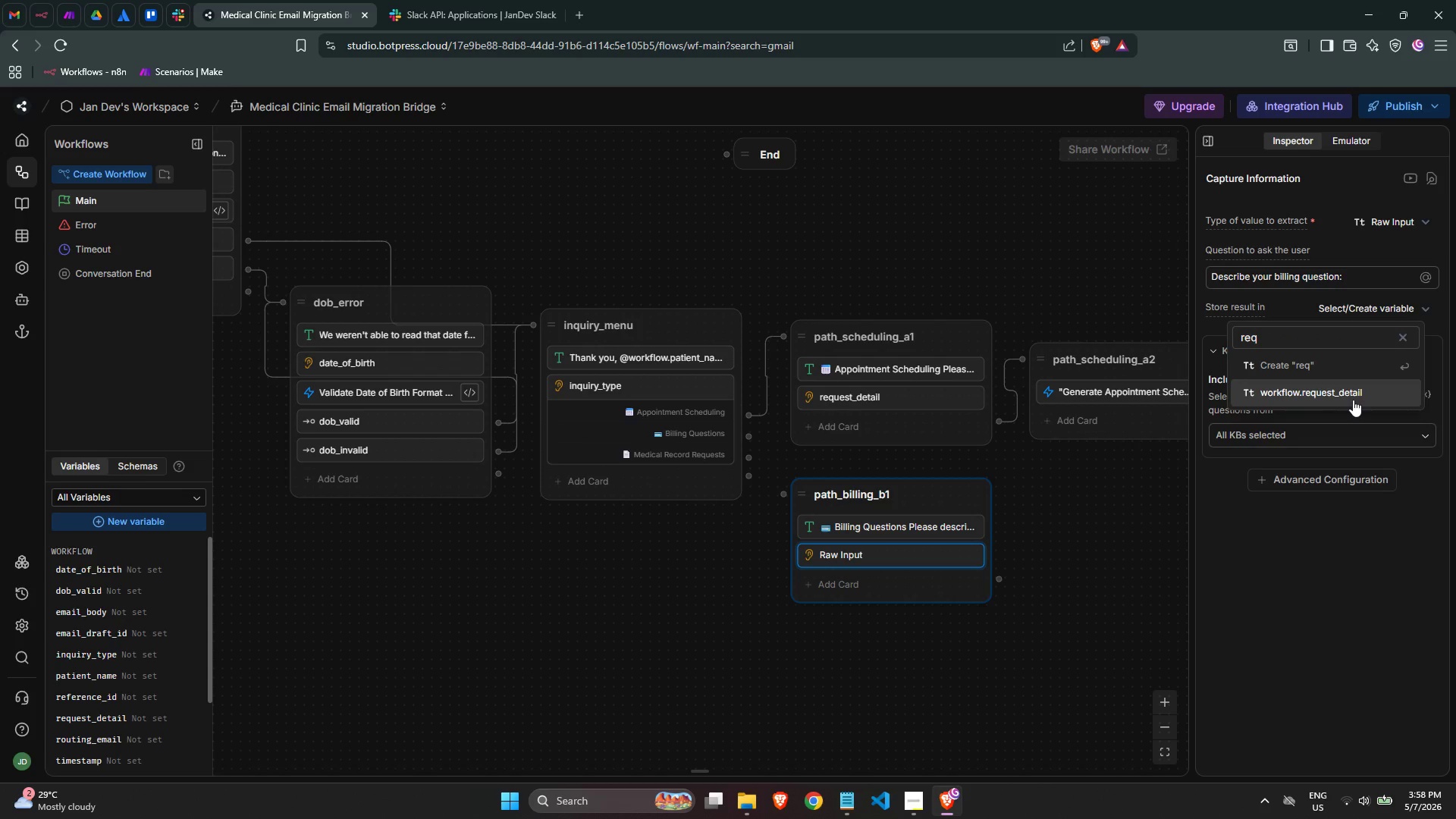 
left_click([1353, 400])
 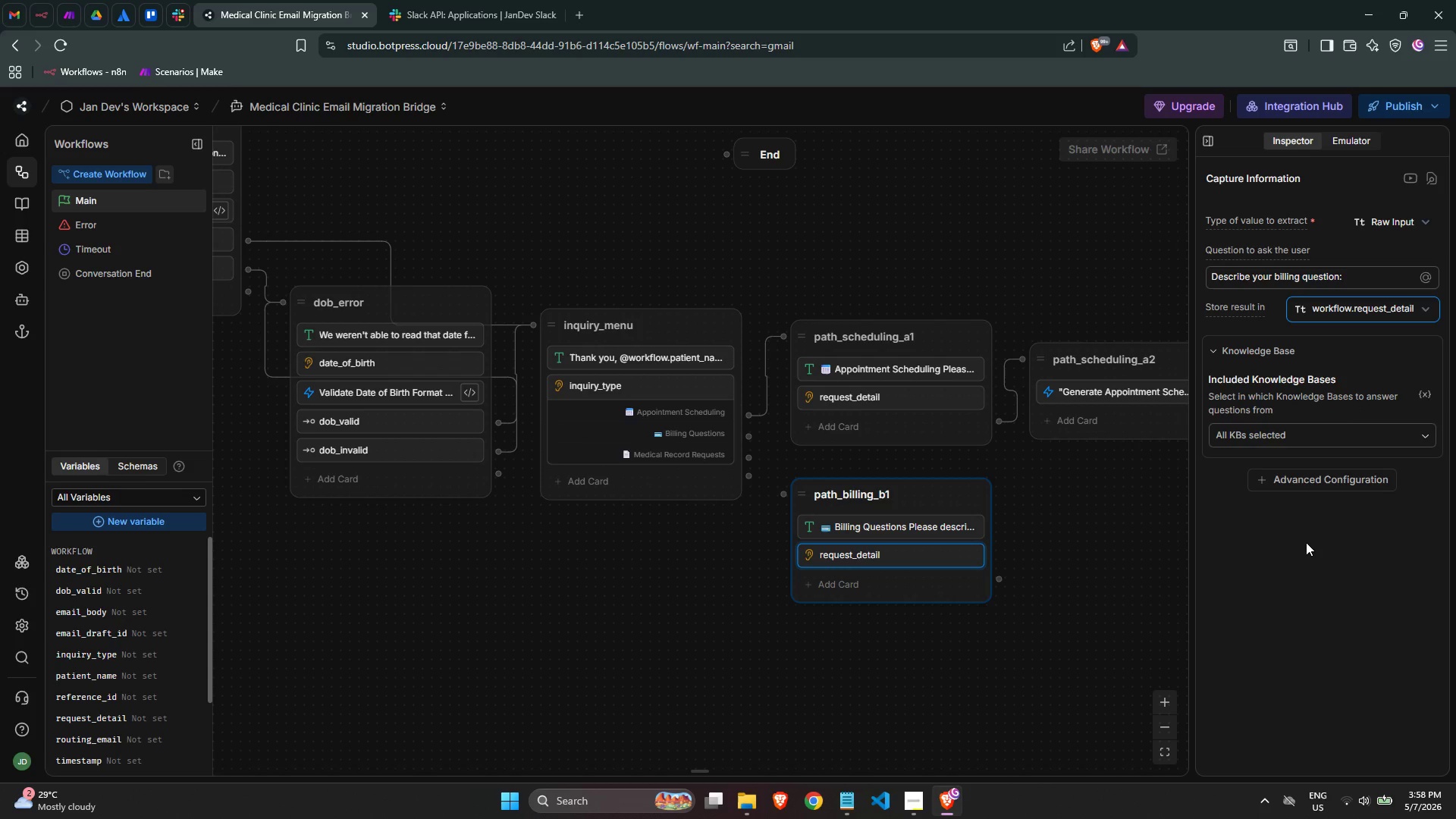 
left_click([1288, 557])
 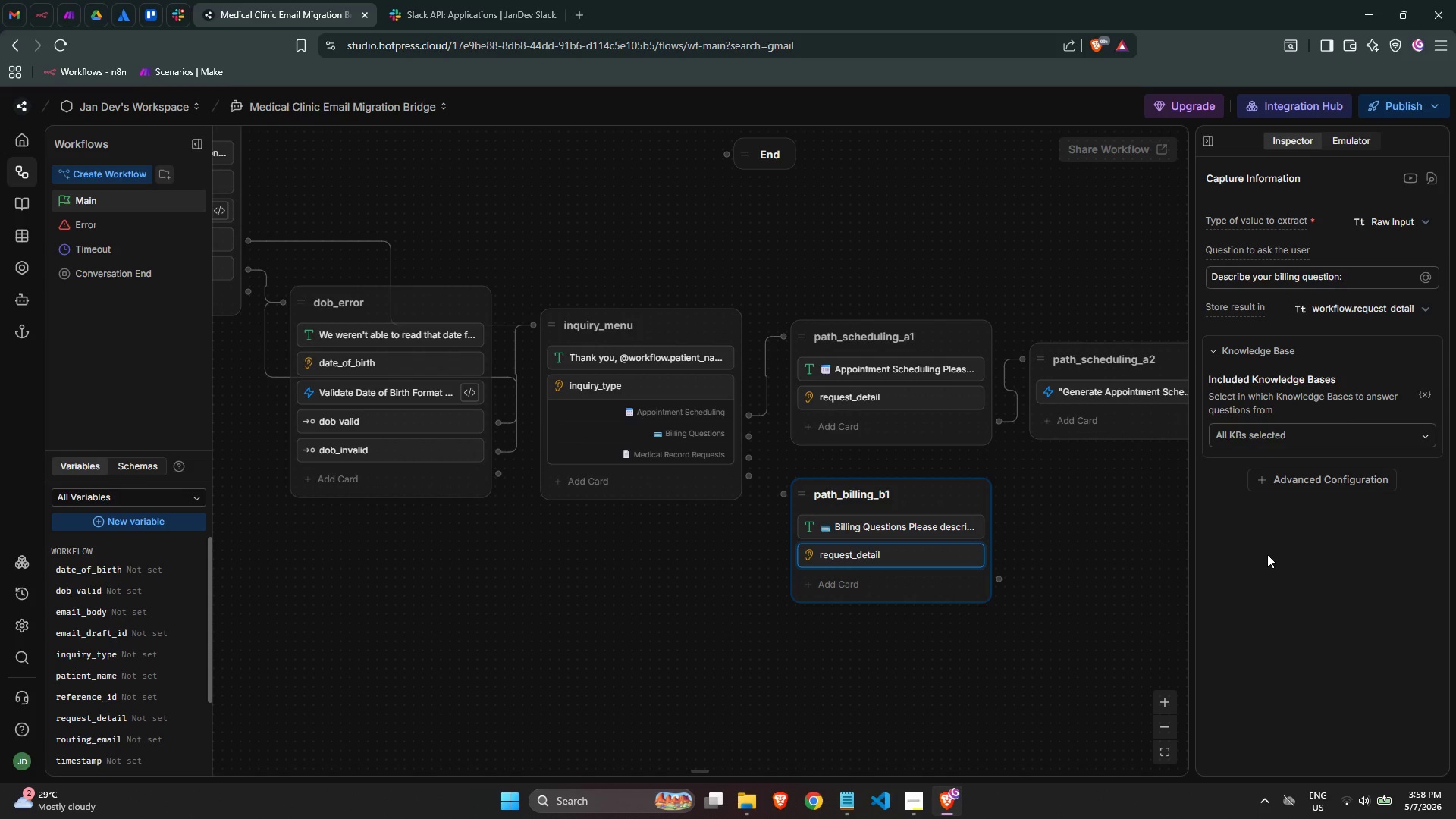 
wait(8.83)
 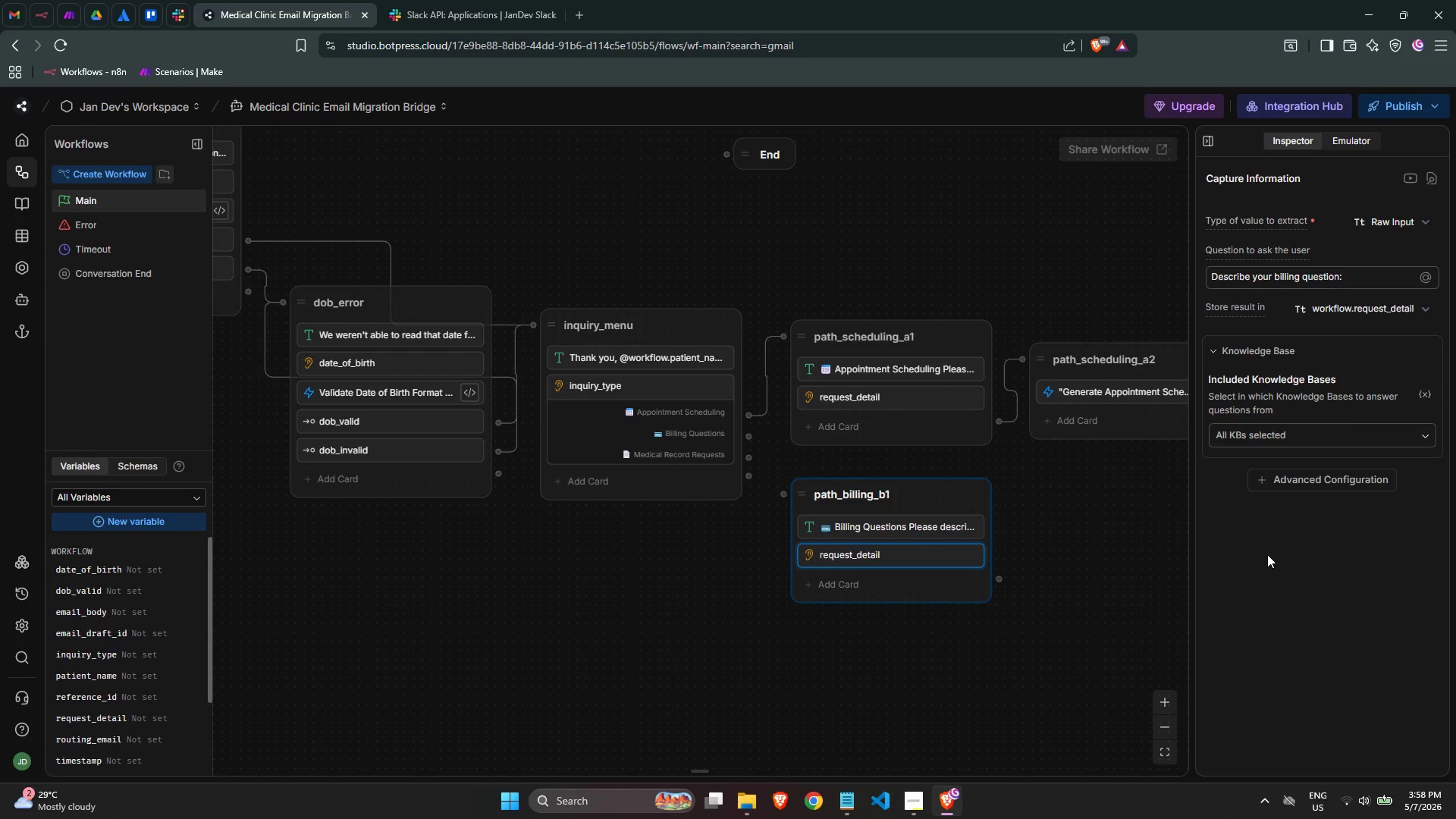 
left_click_drag(start_coordinate=[754, 439], to_coordinate=[796, 529])
 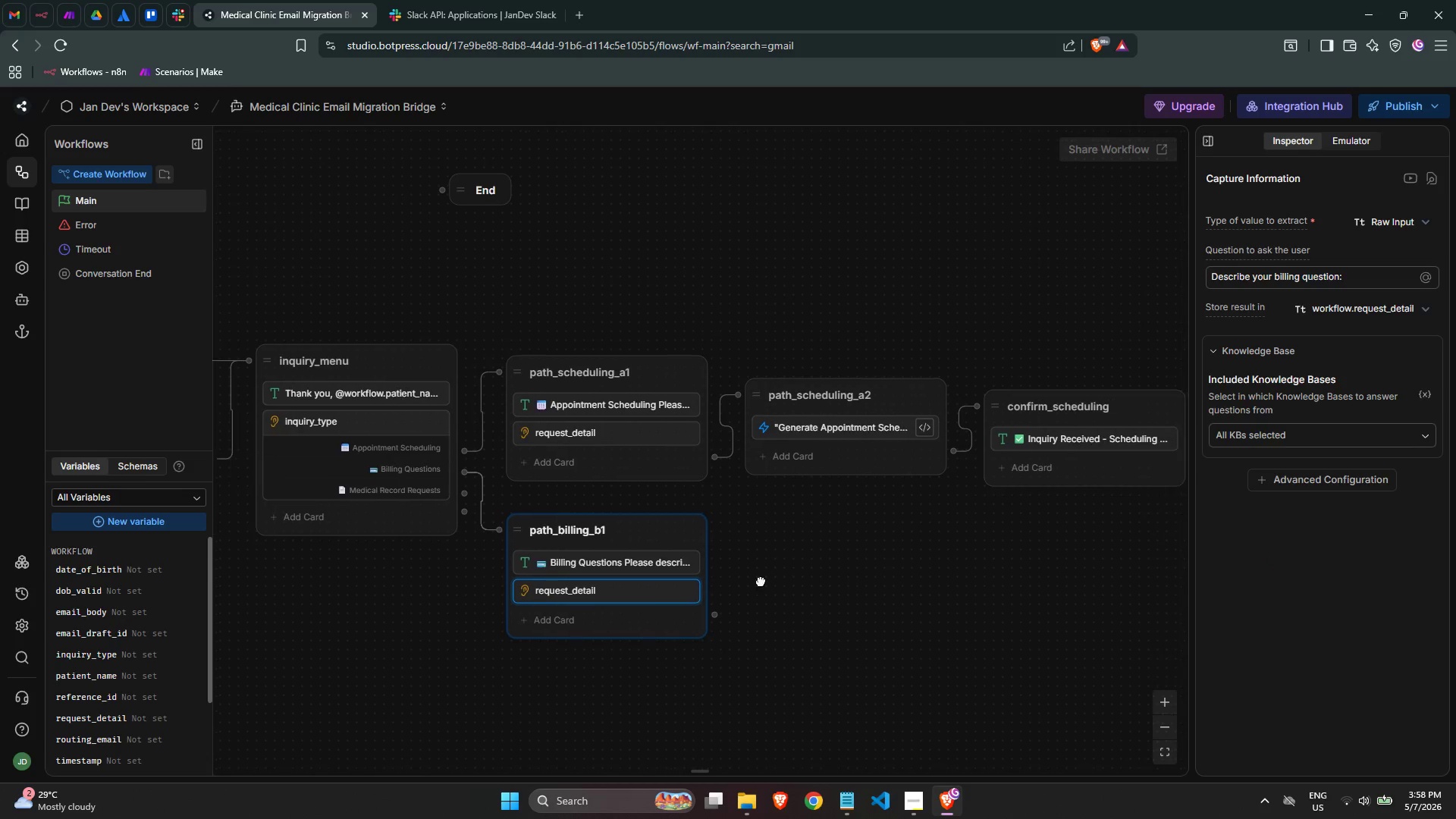 
wait(5.22)
 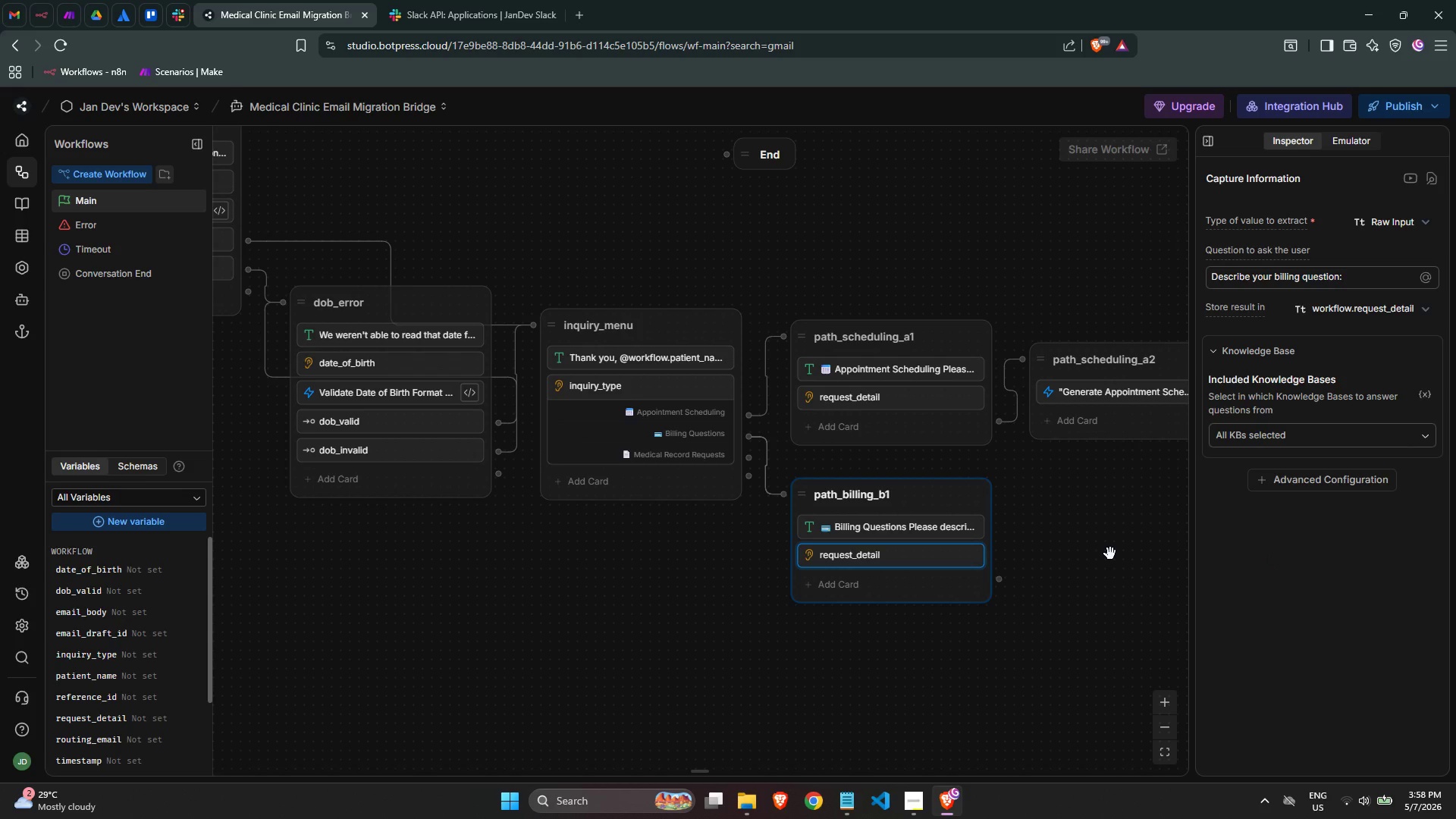 
right_click([675, 544])
 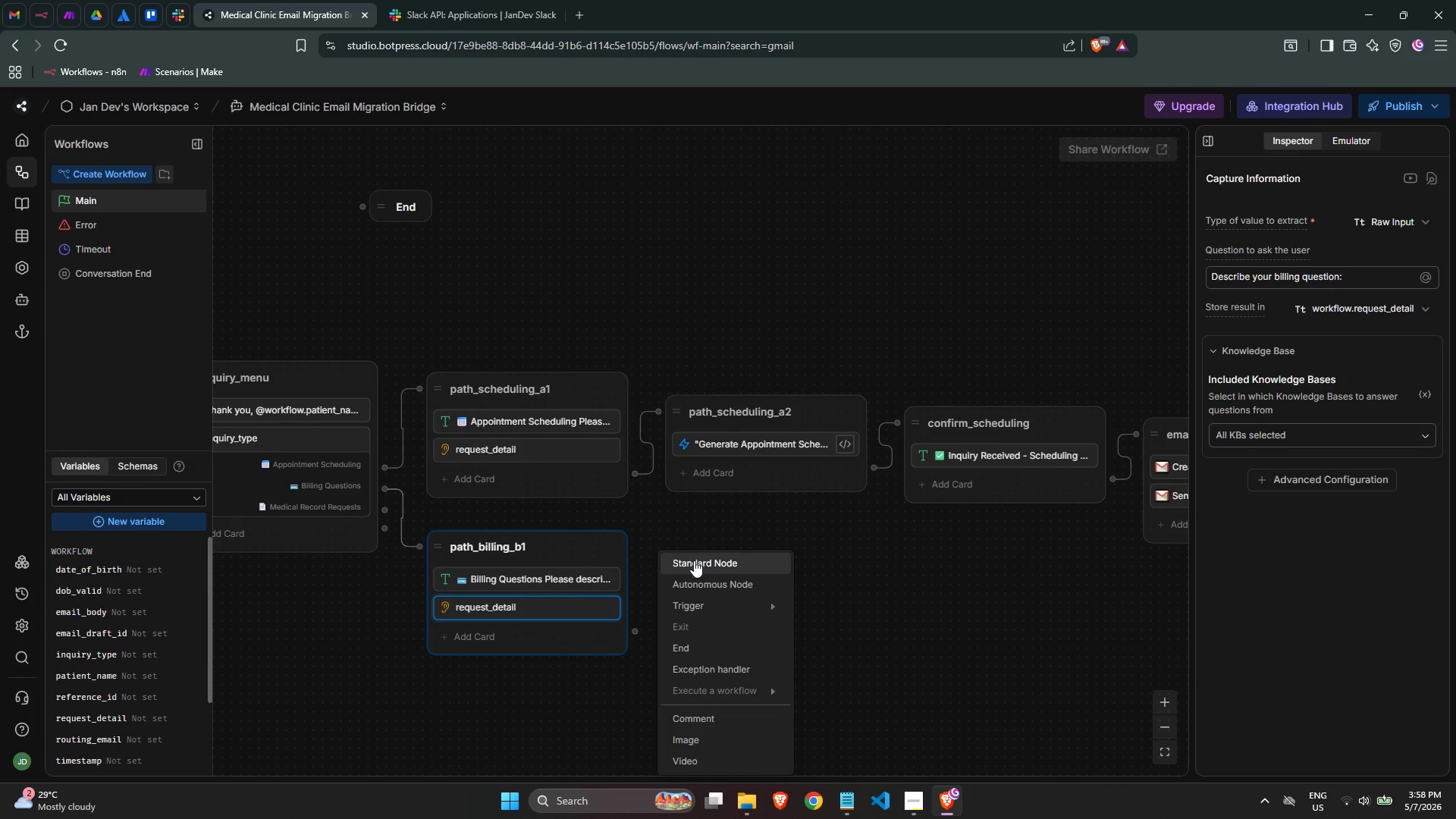 
left_click([694, 560])
 